 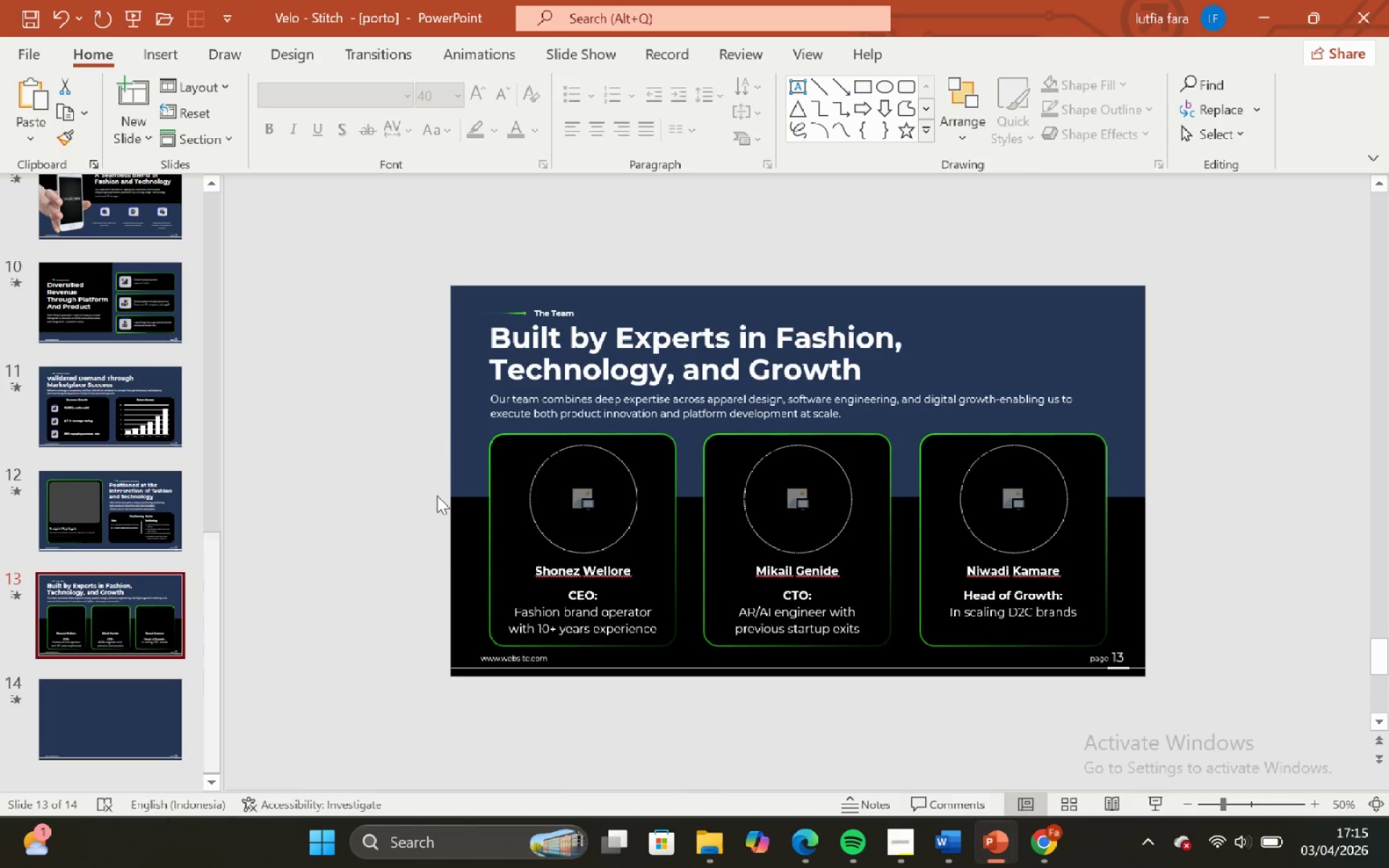 
scroll: coordinate [112, 511], scroll_direction: up, amount: 5.0
 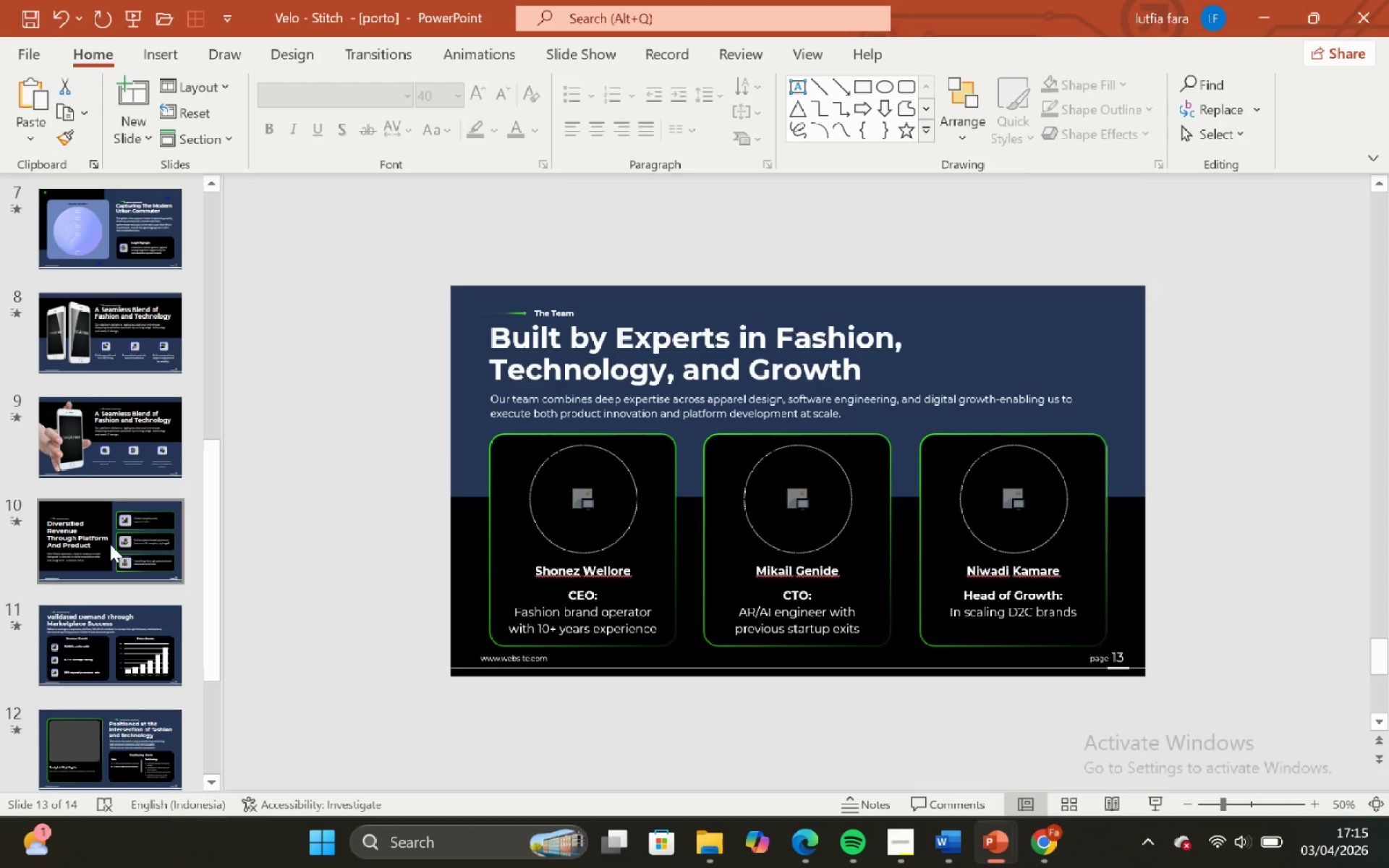 
left_click([110, 544])
 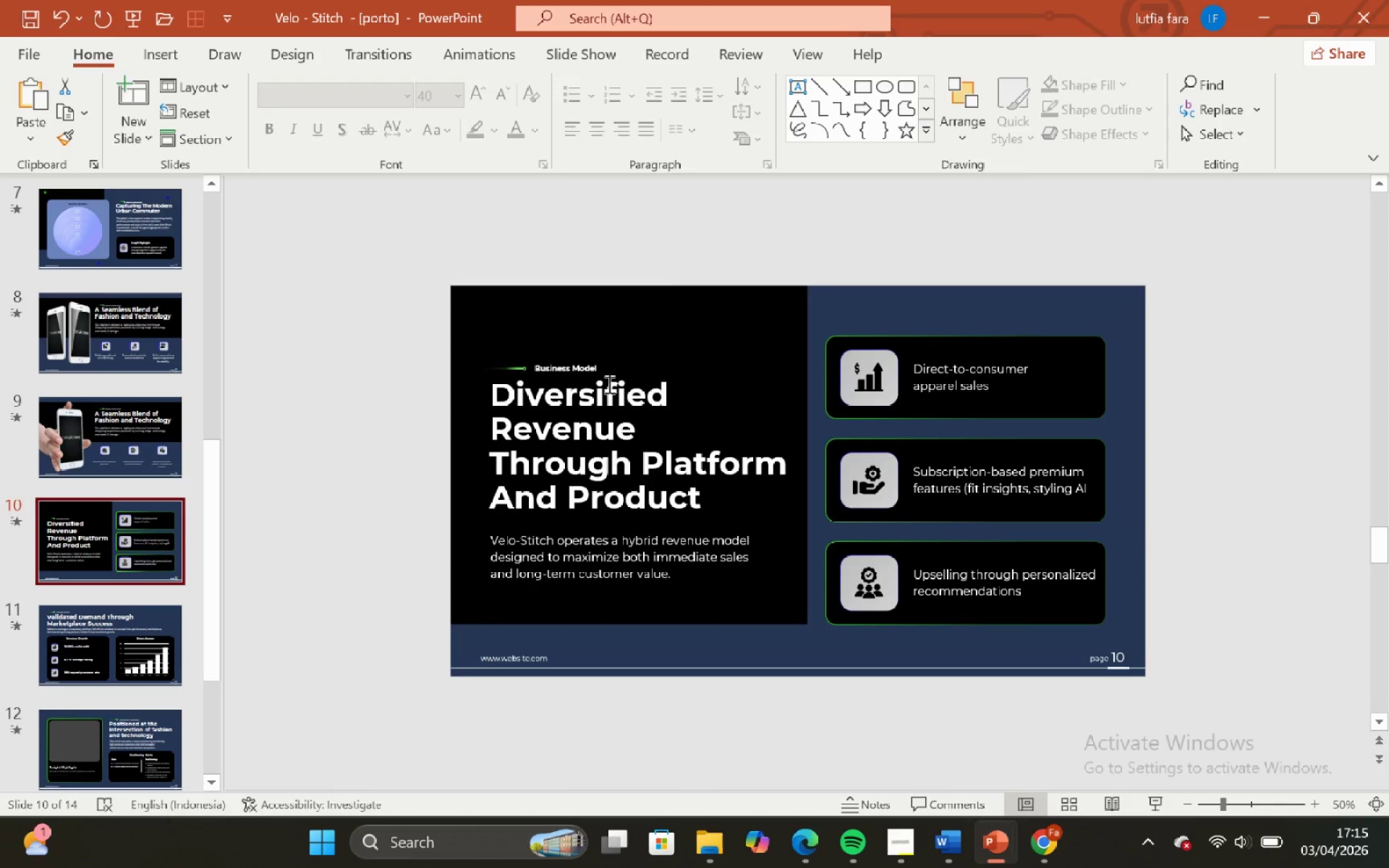 
mouse_move([140, 515])
 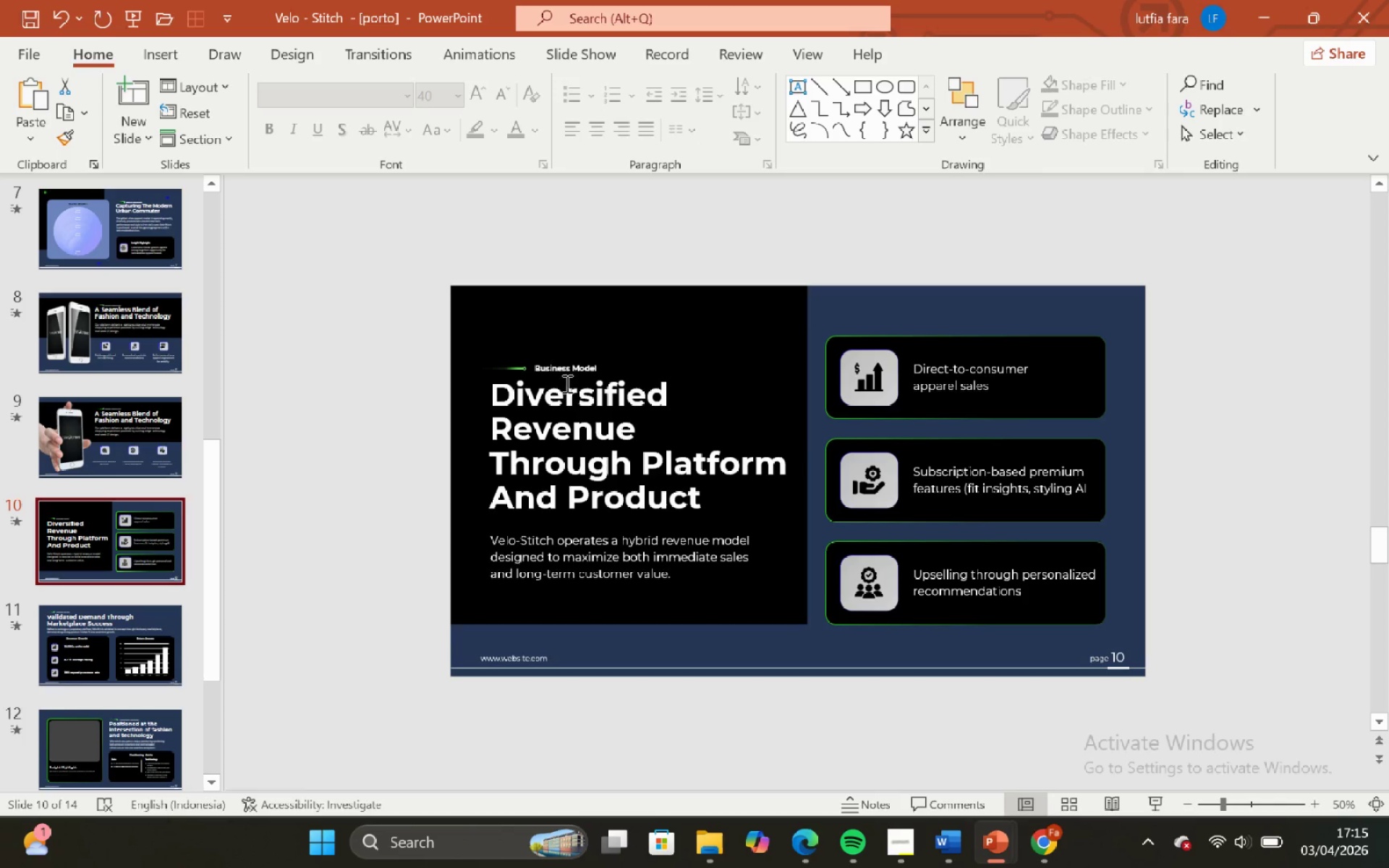 
left_click([574, 370])
 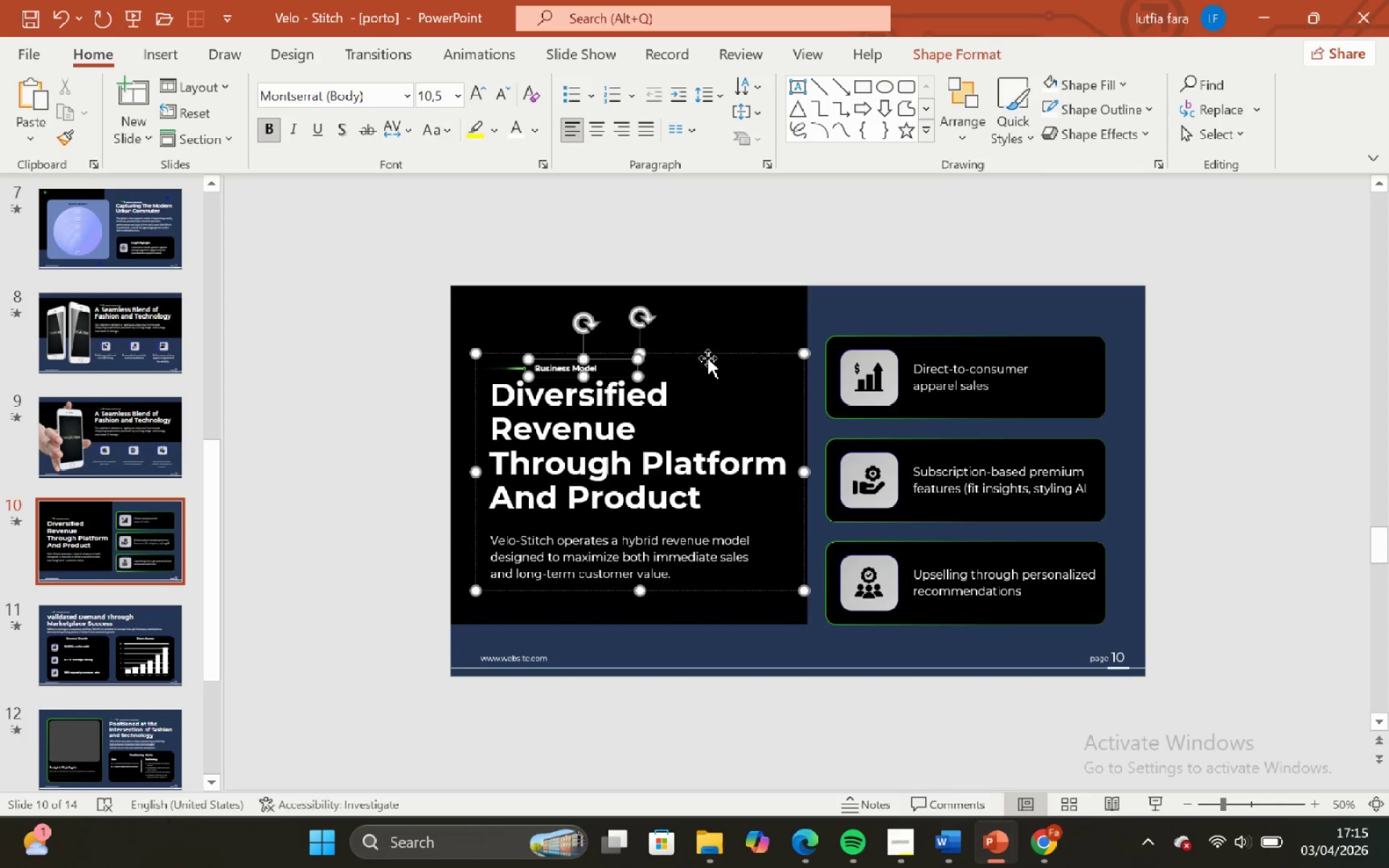 
left_click([705, 355])
 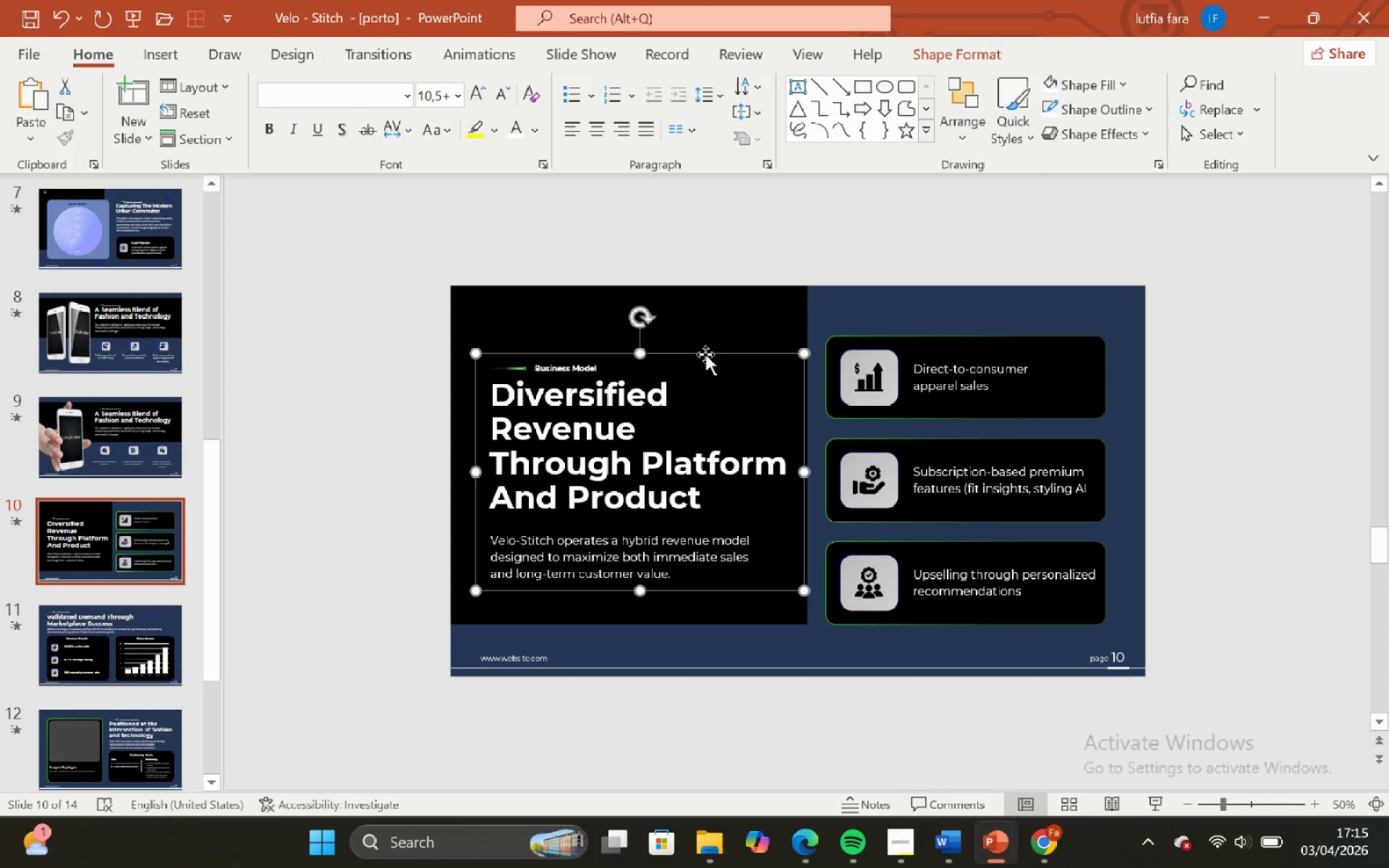 
key(Control+C)
 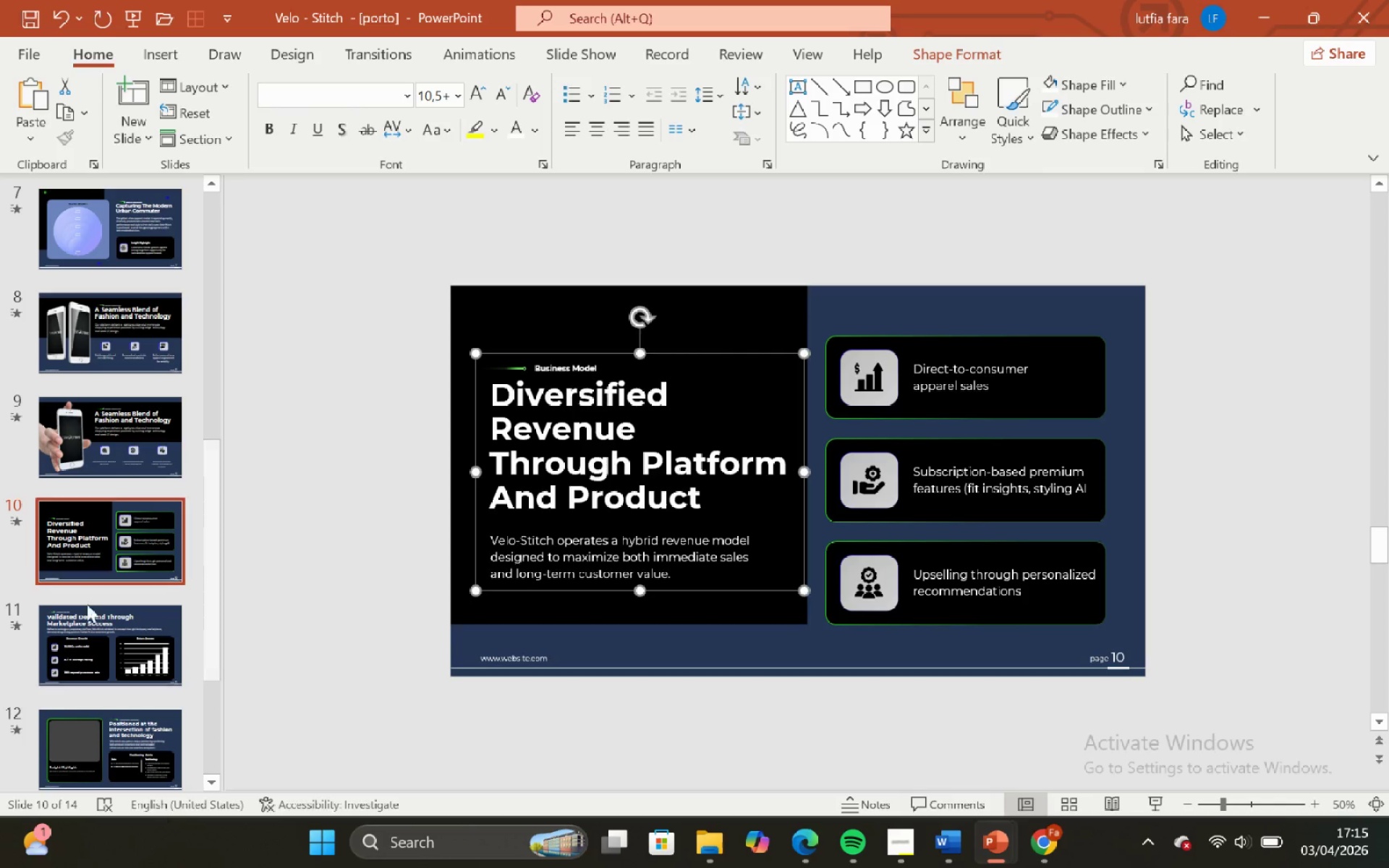 
scroll: coordinate [96, 632], scroll_direction: down, amount: 5.0
 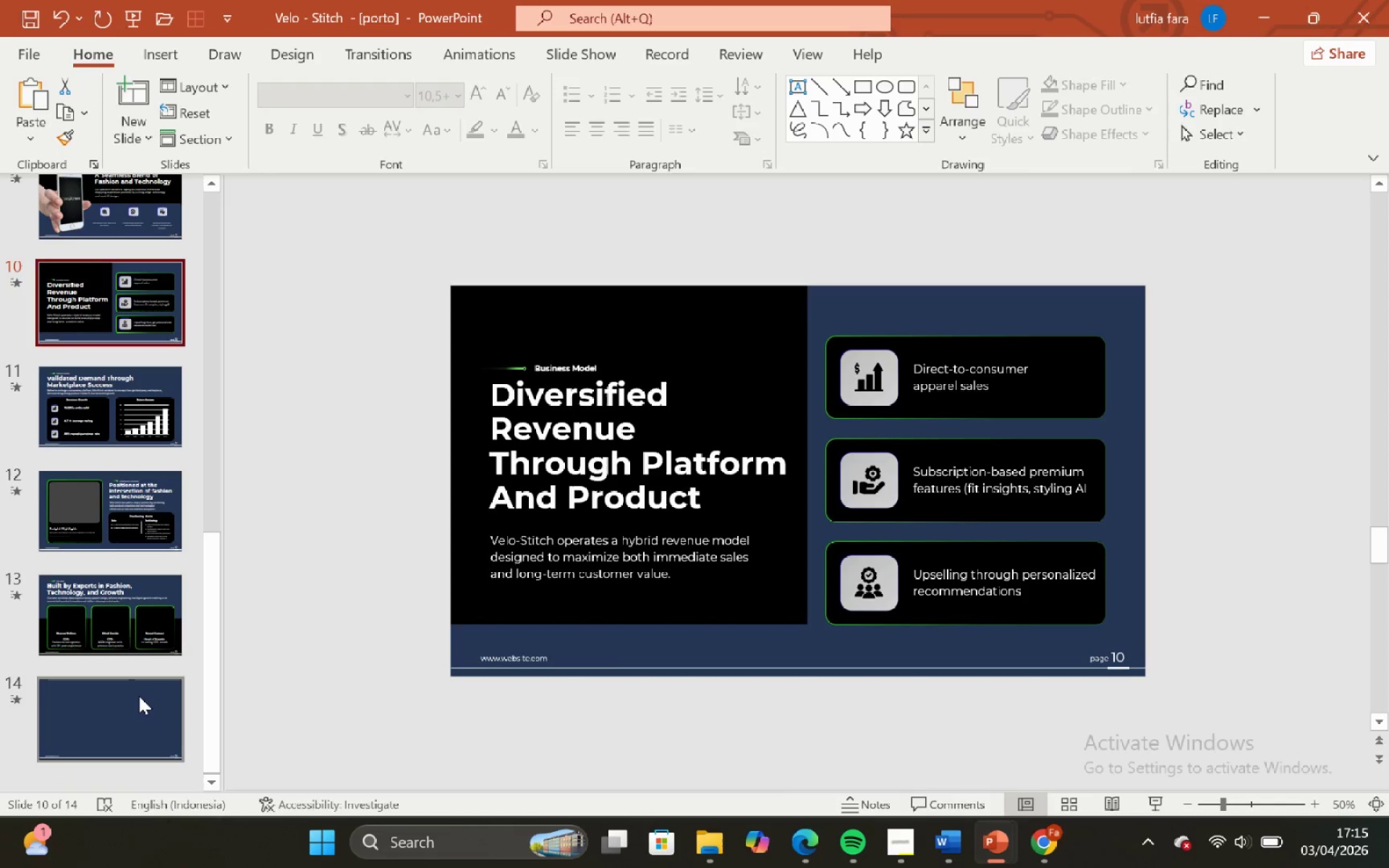 
left_click([139, 697])
 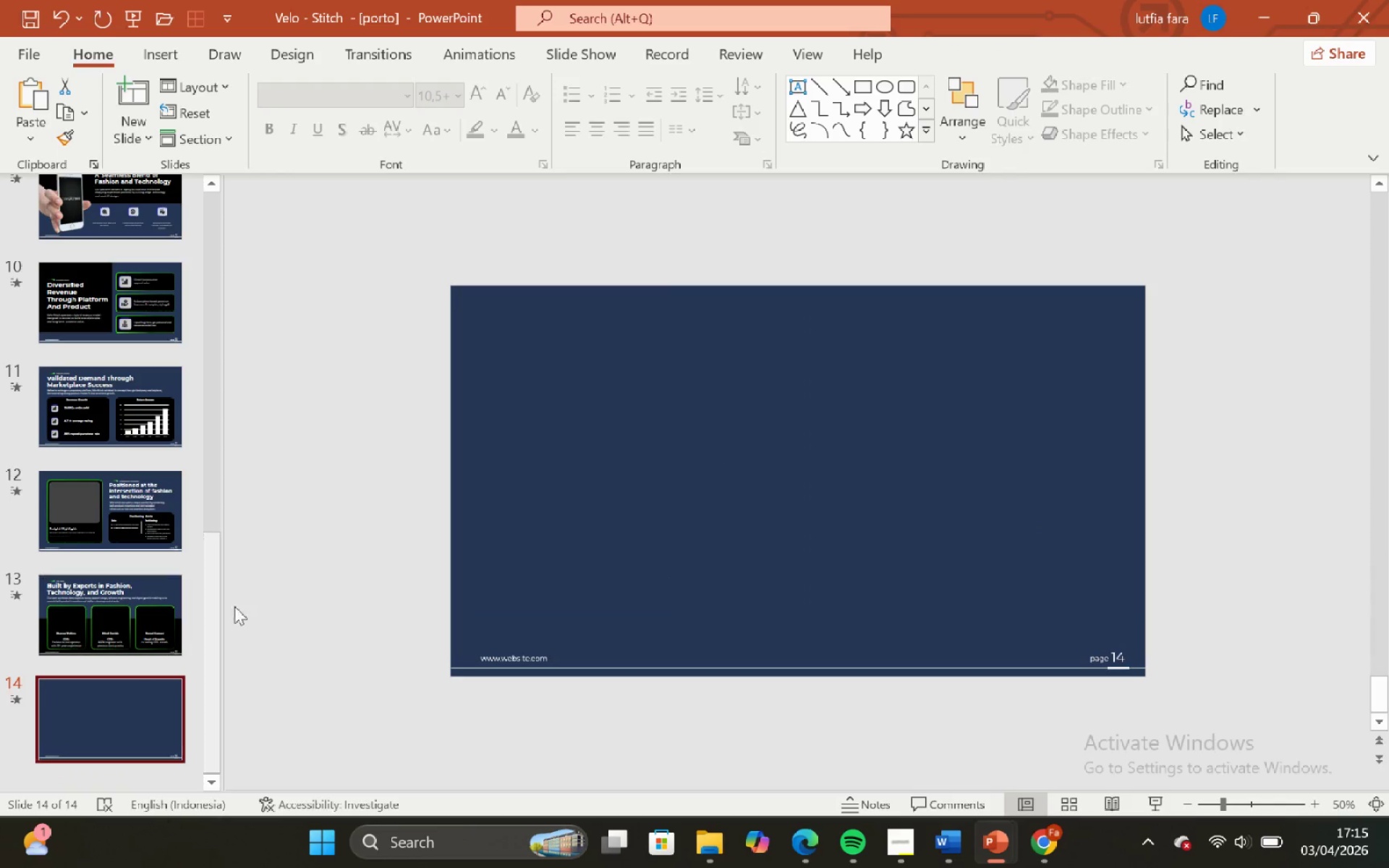 
key(Control+V)
 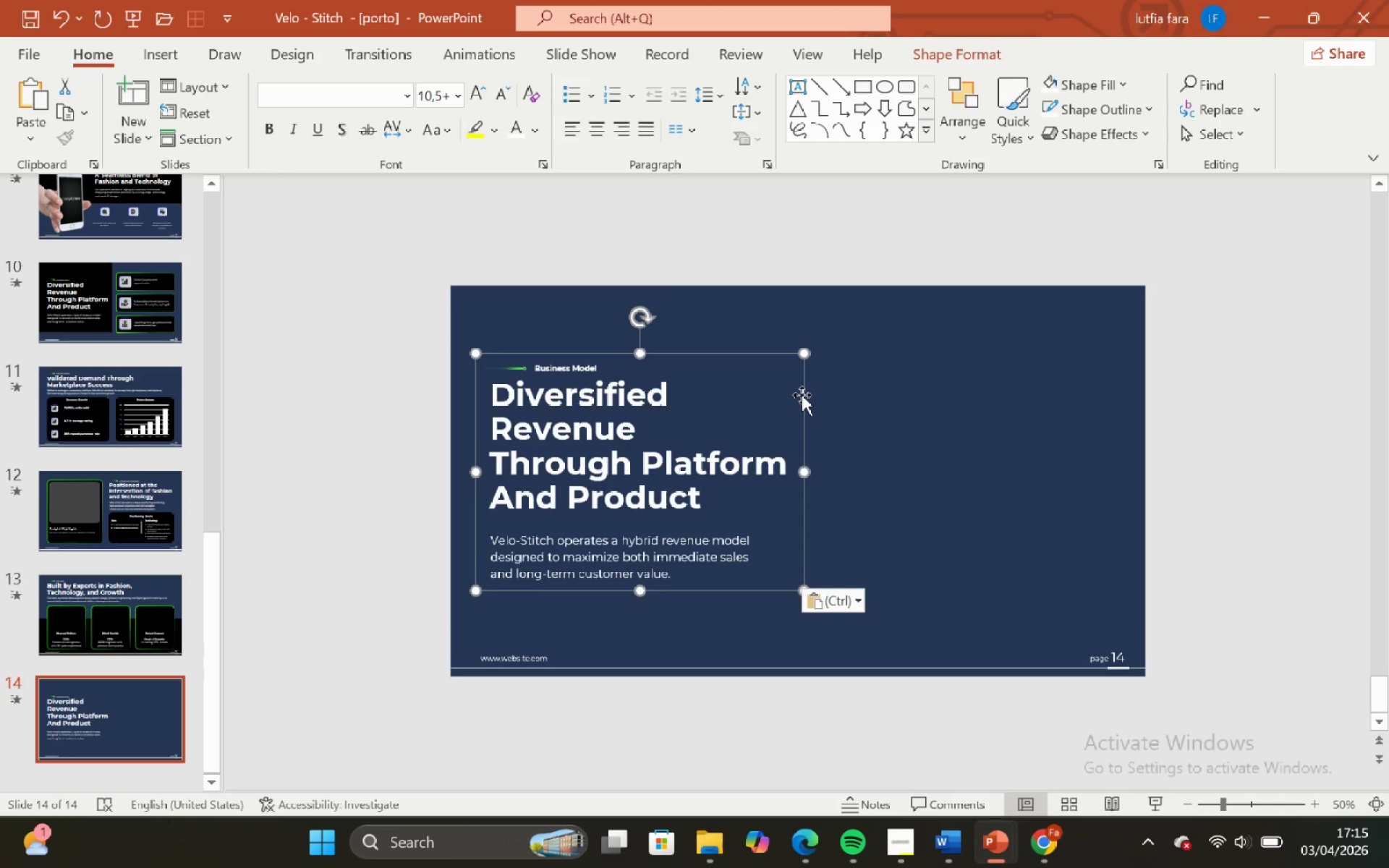 
hold_key(key=ShiftLeft, duration=1.99)
left_click_drag(start_coordinate=[802, 395], to_coordinate=[799, 350])
 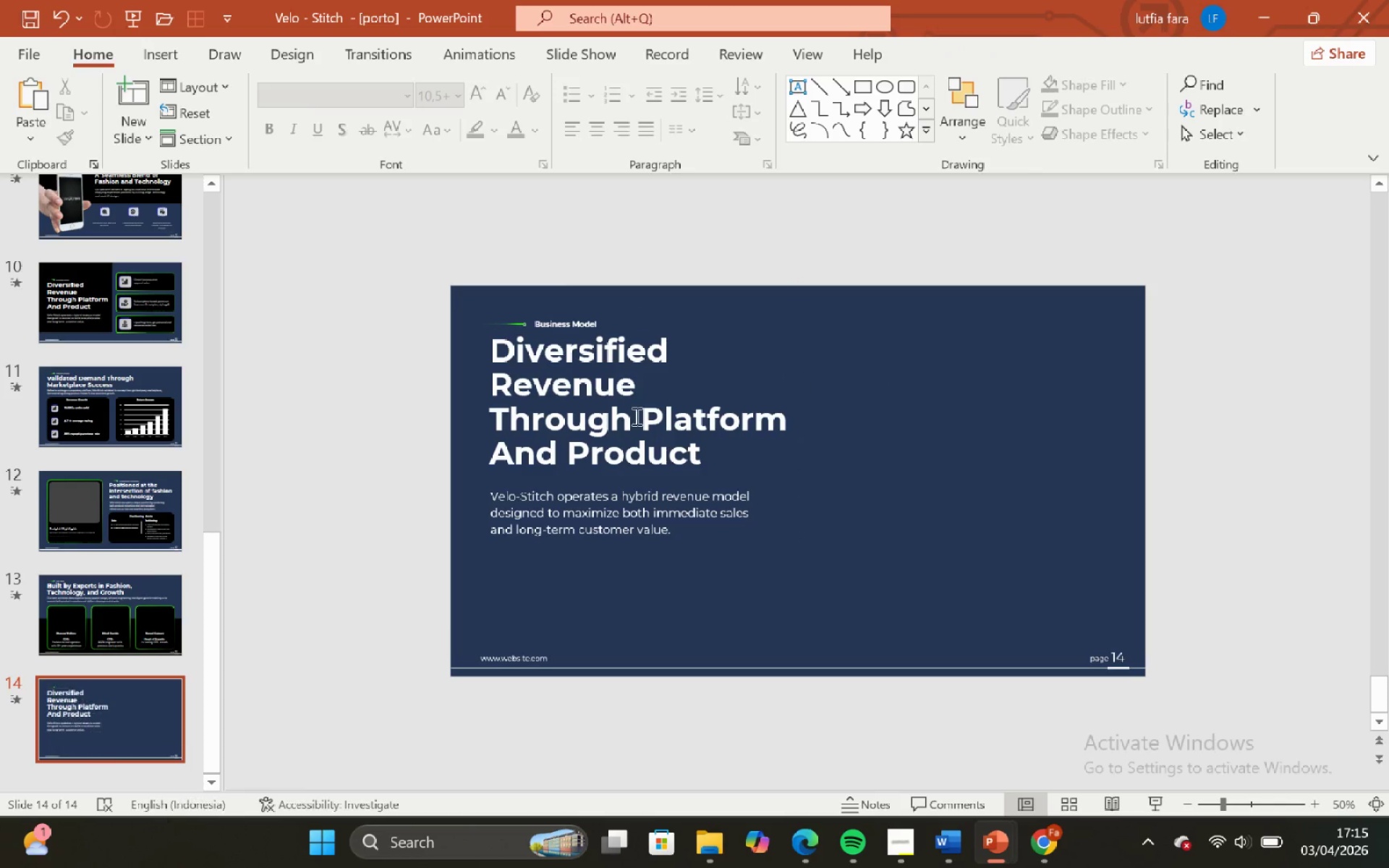 
left_click([874, 364])
 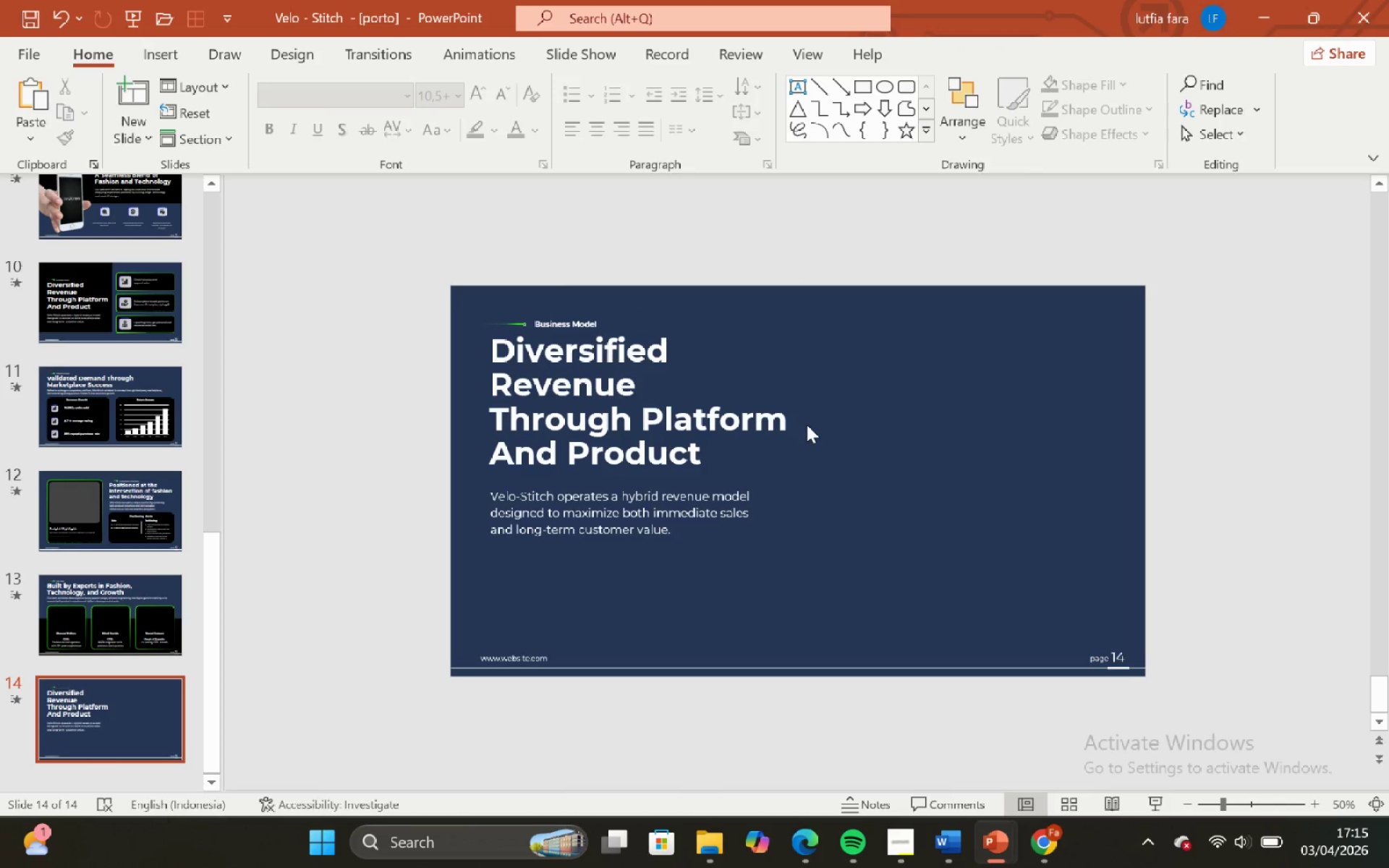 
left_click([804, 460])
 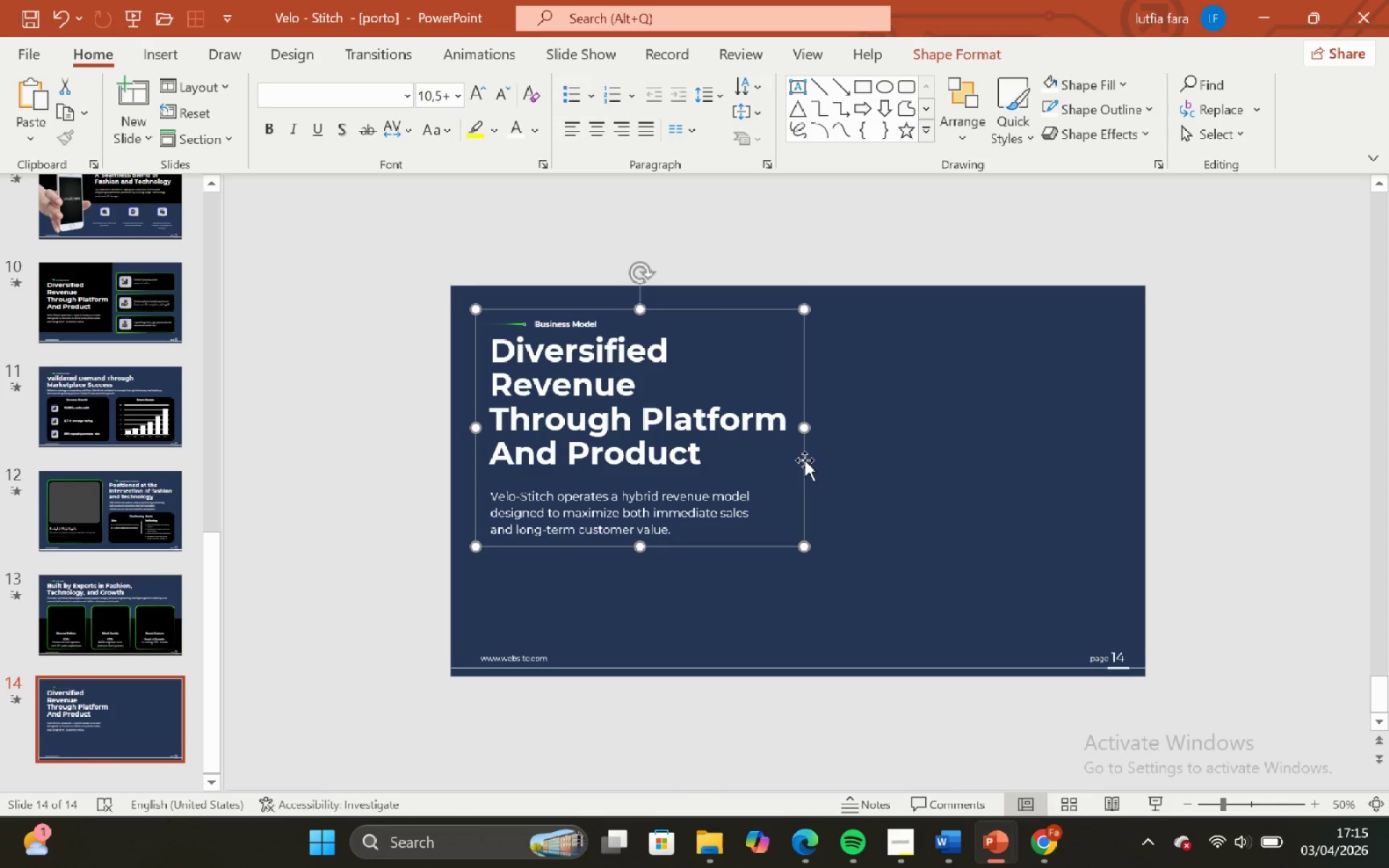 
key(Control+Shift+G)
 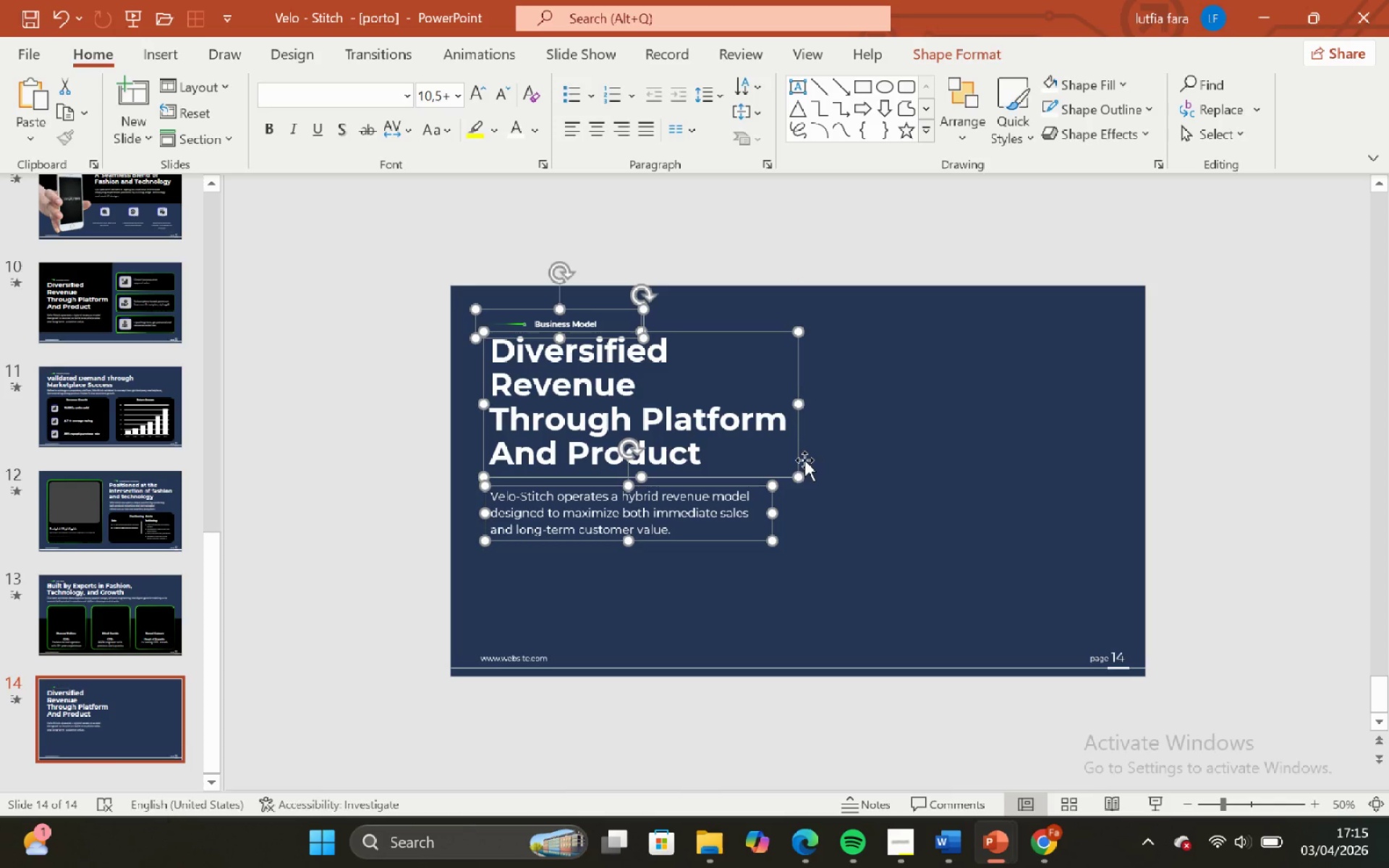 
left_click([840, 452])
 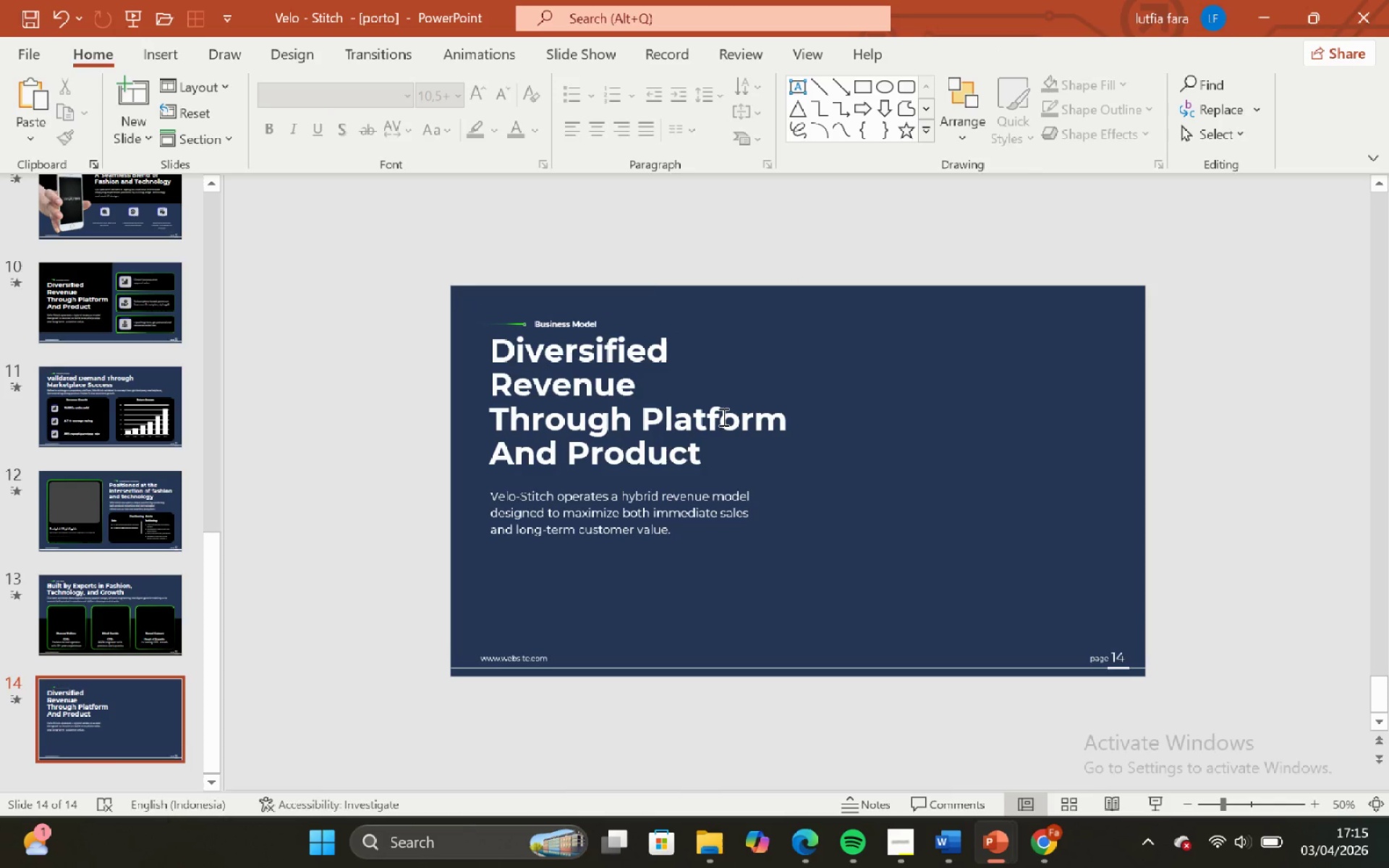 
left_click([722, 417])
 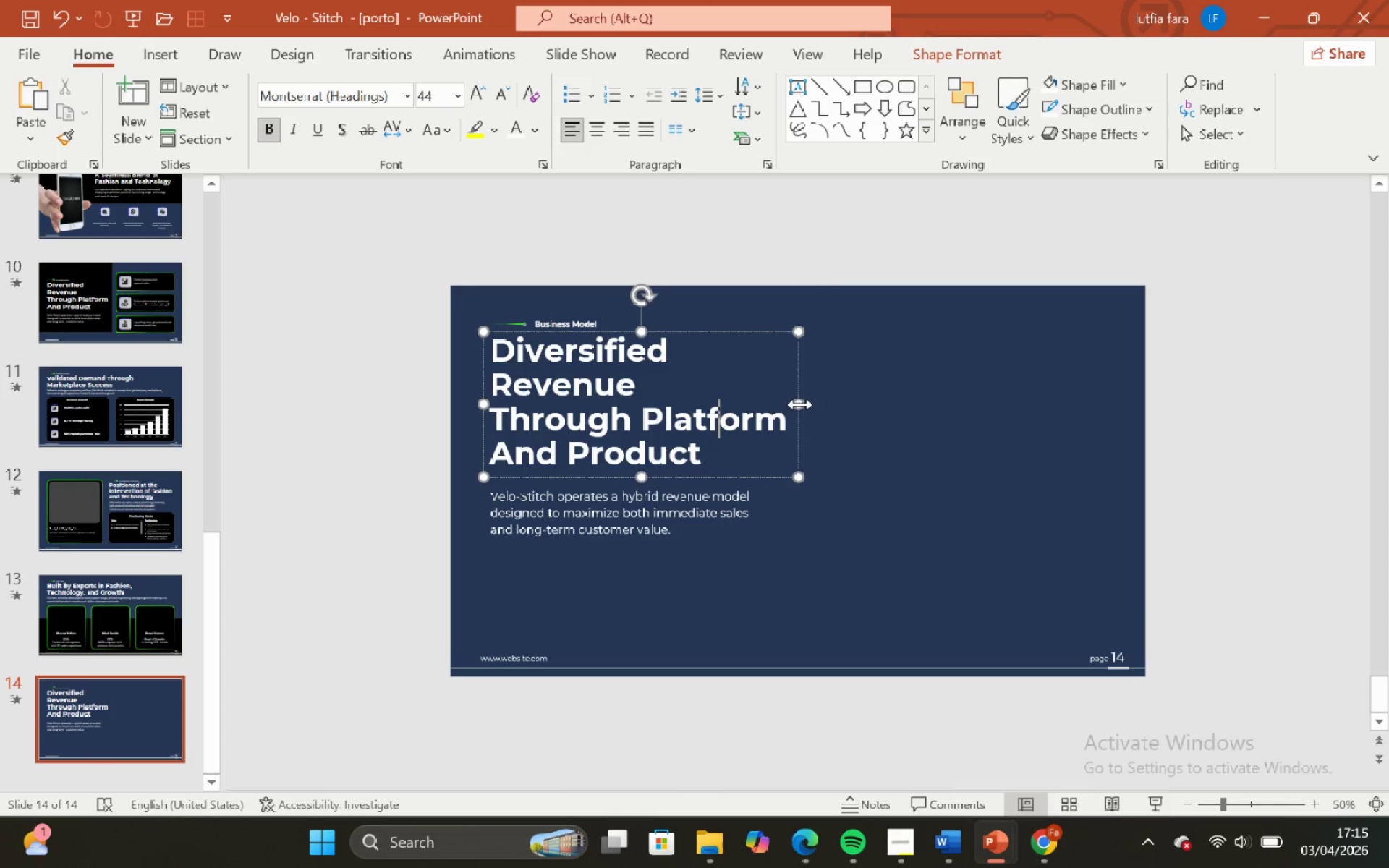 
left_click_drag(start_coordinate=[800, 404], to_coordinate=[1001, 406])
 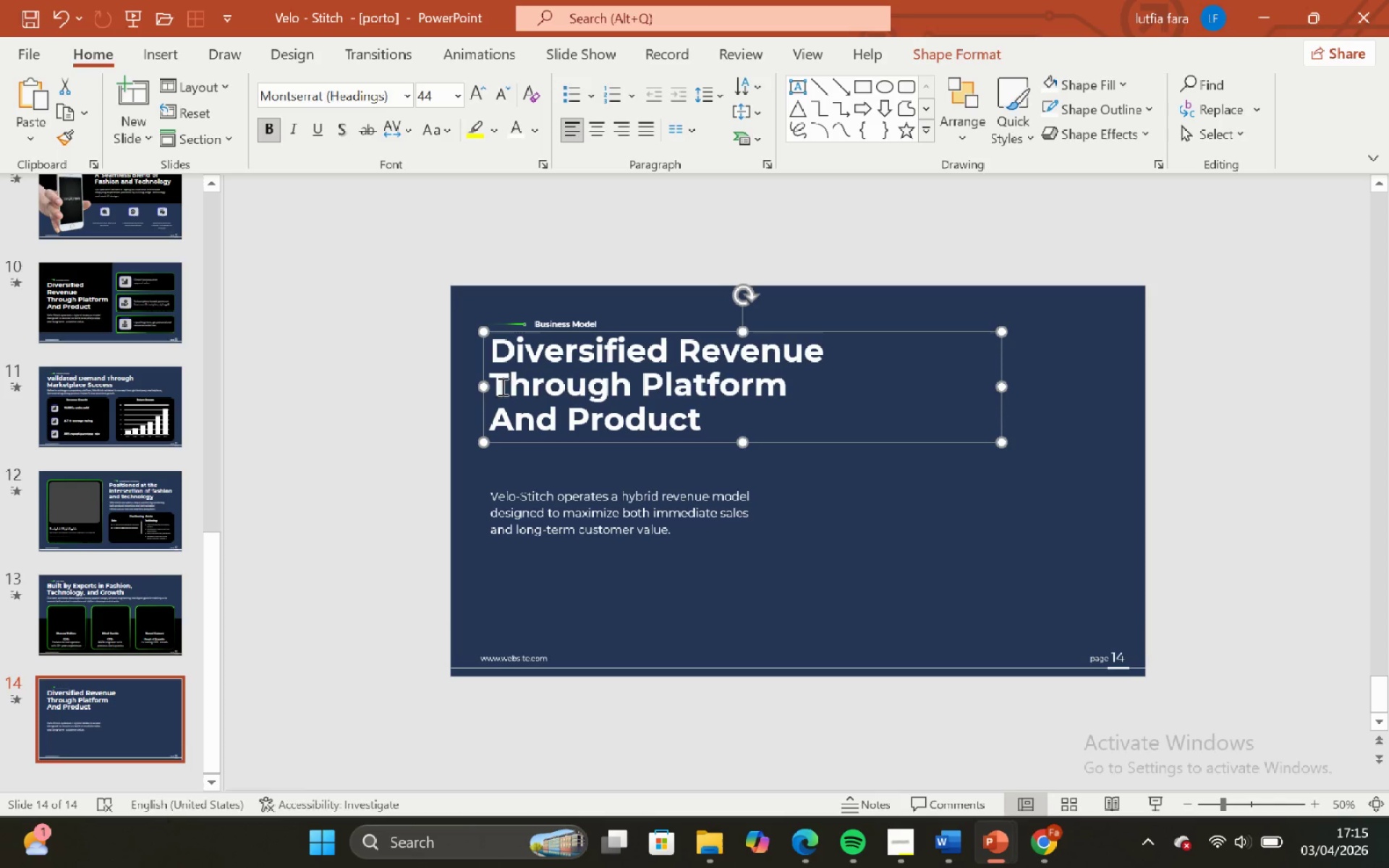 
left_click([494, 379])
 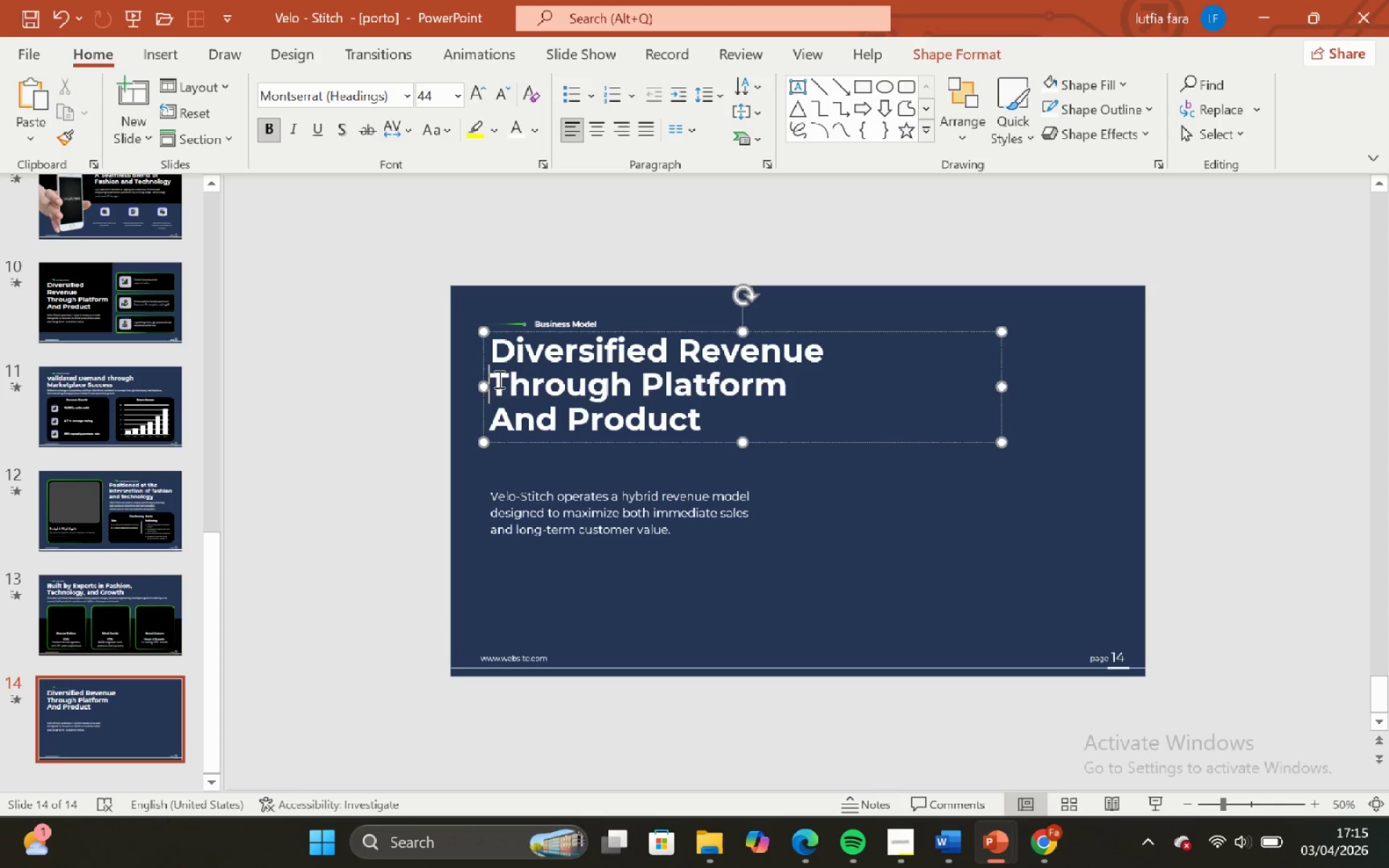 
key(Backspace)
 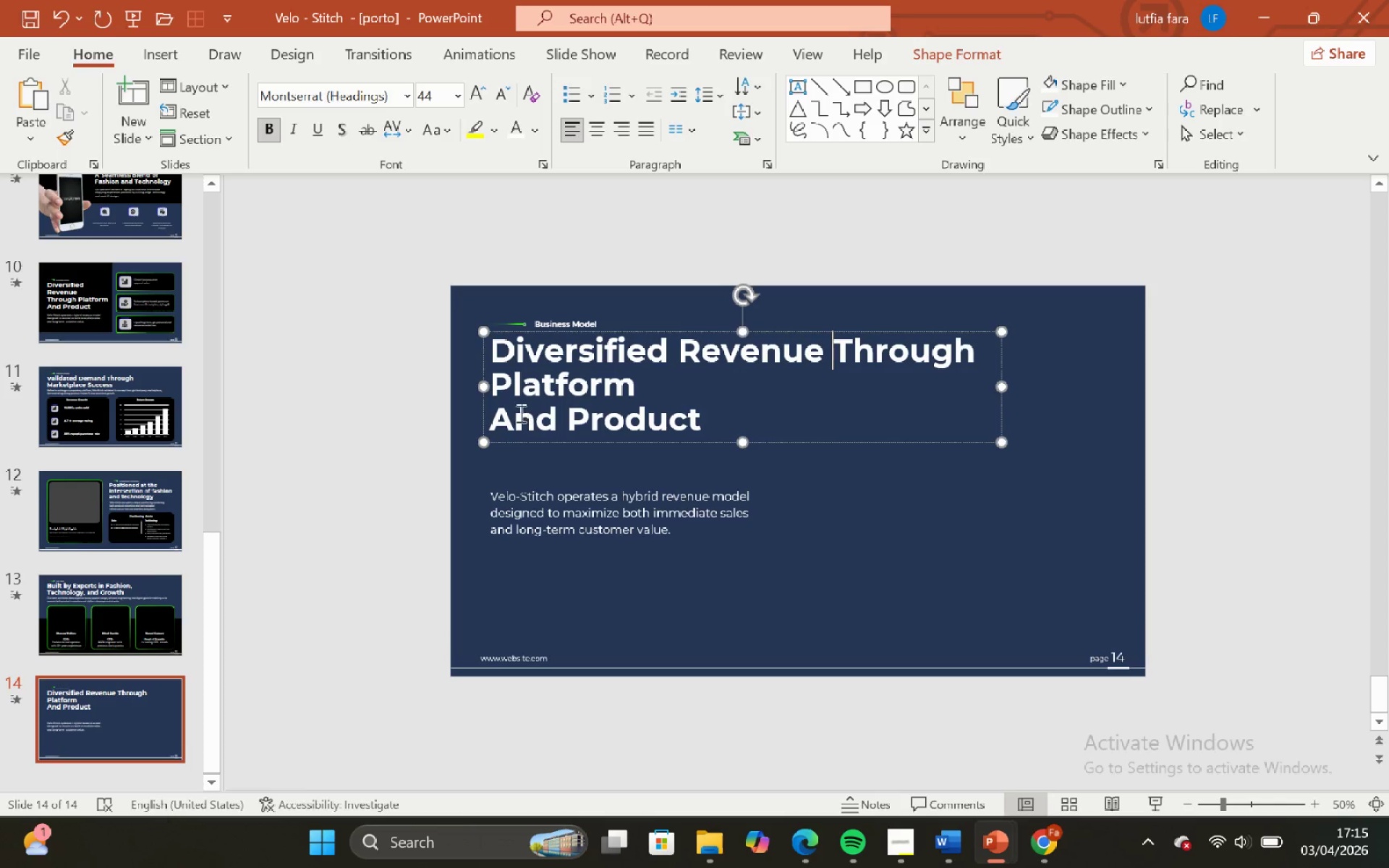 
left_click([500, 417])
 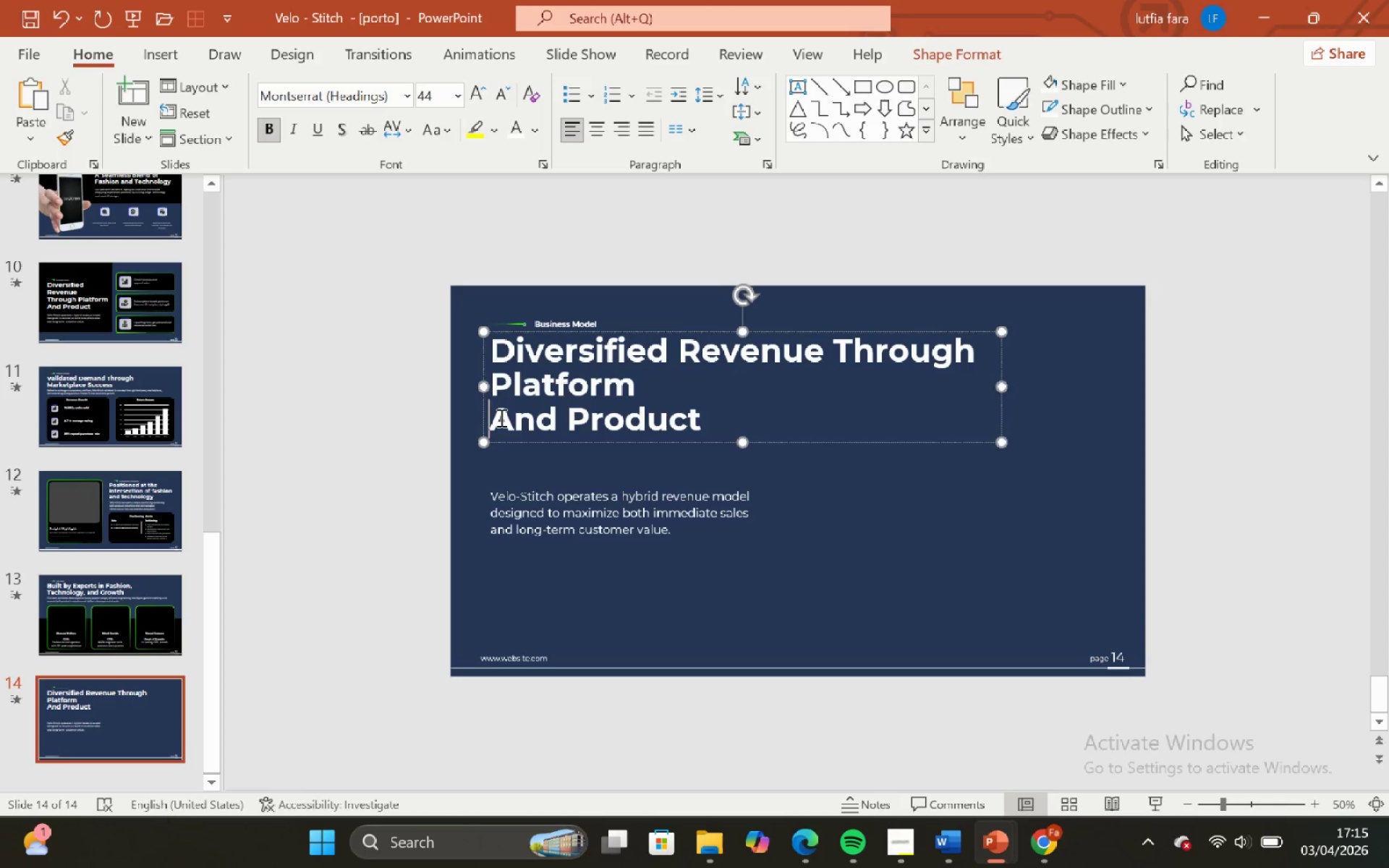 
key(Backspace)
 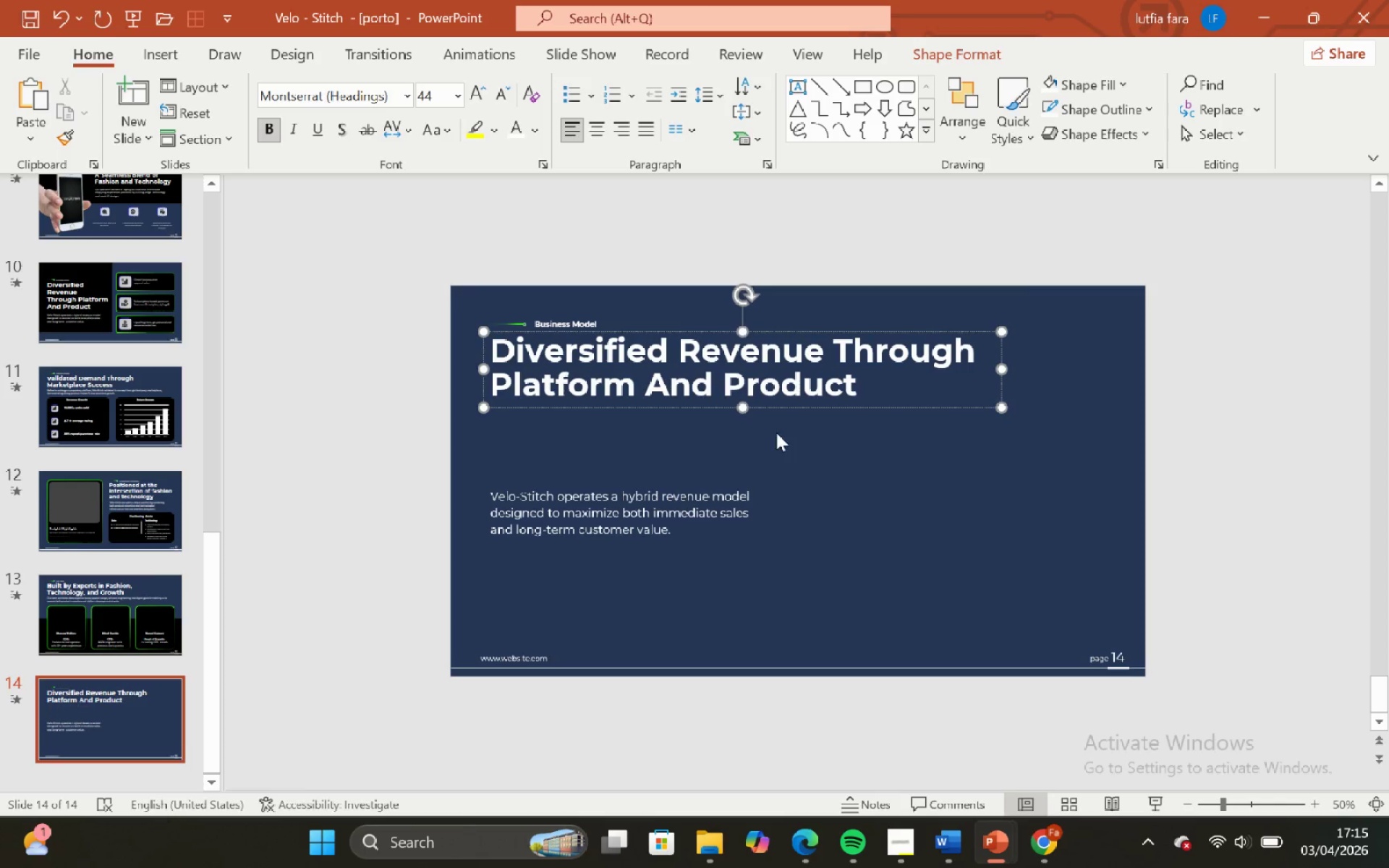 
left_click([819, 437])
 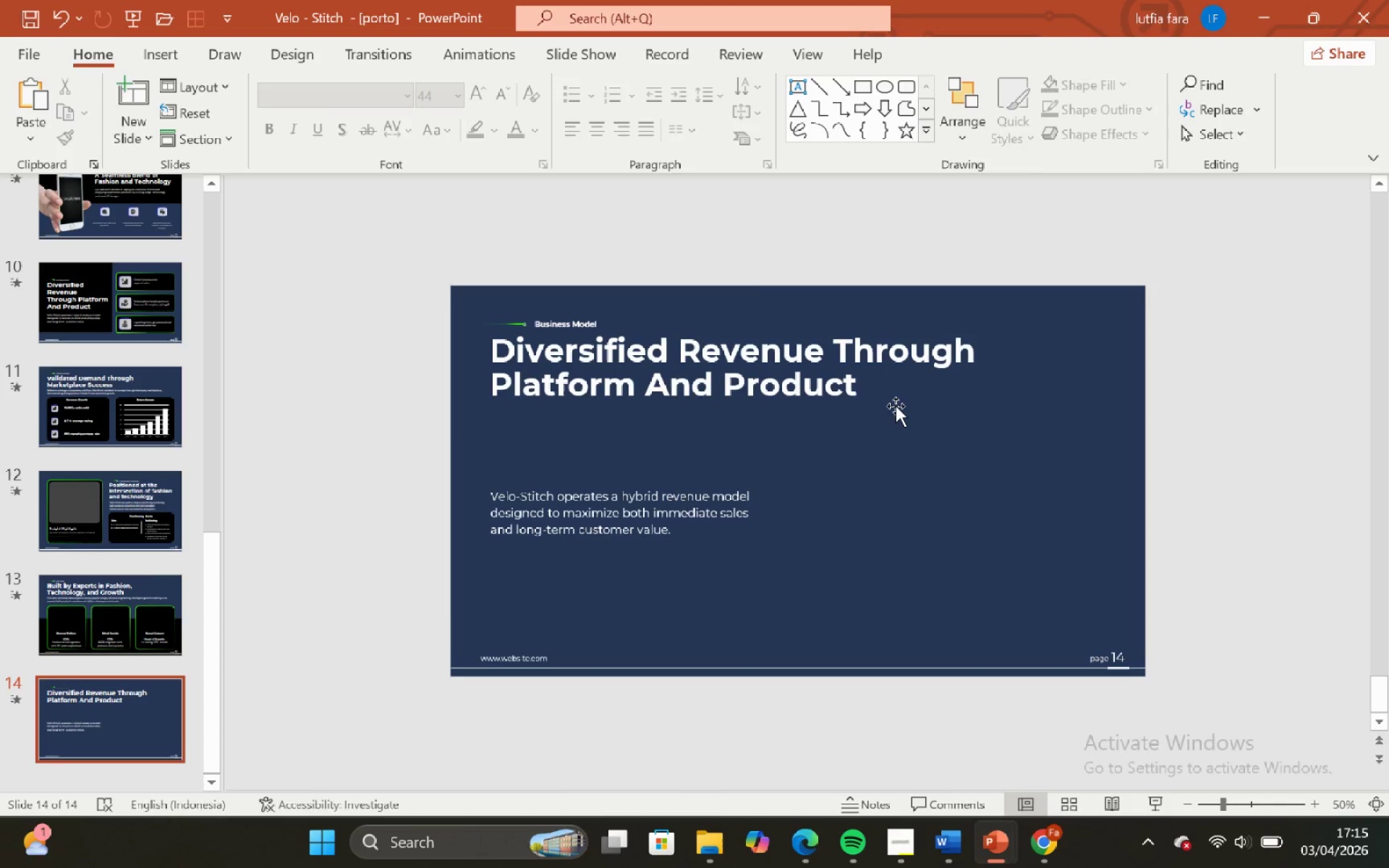 
left_click([896, 406])
 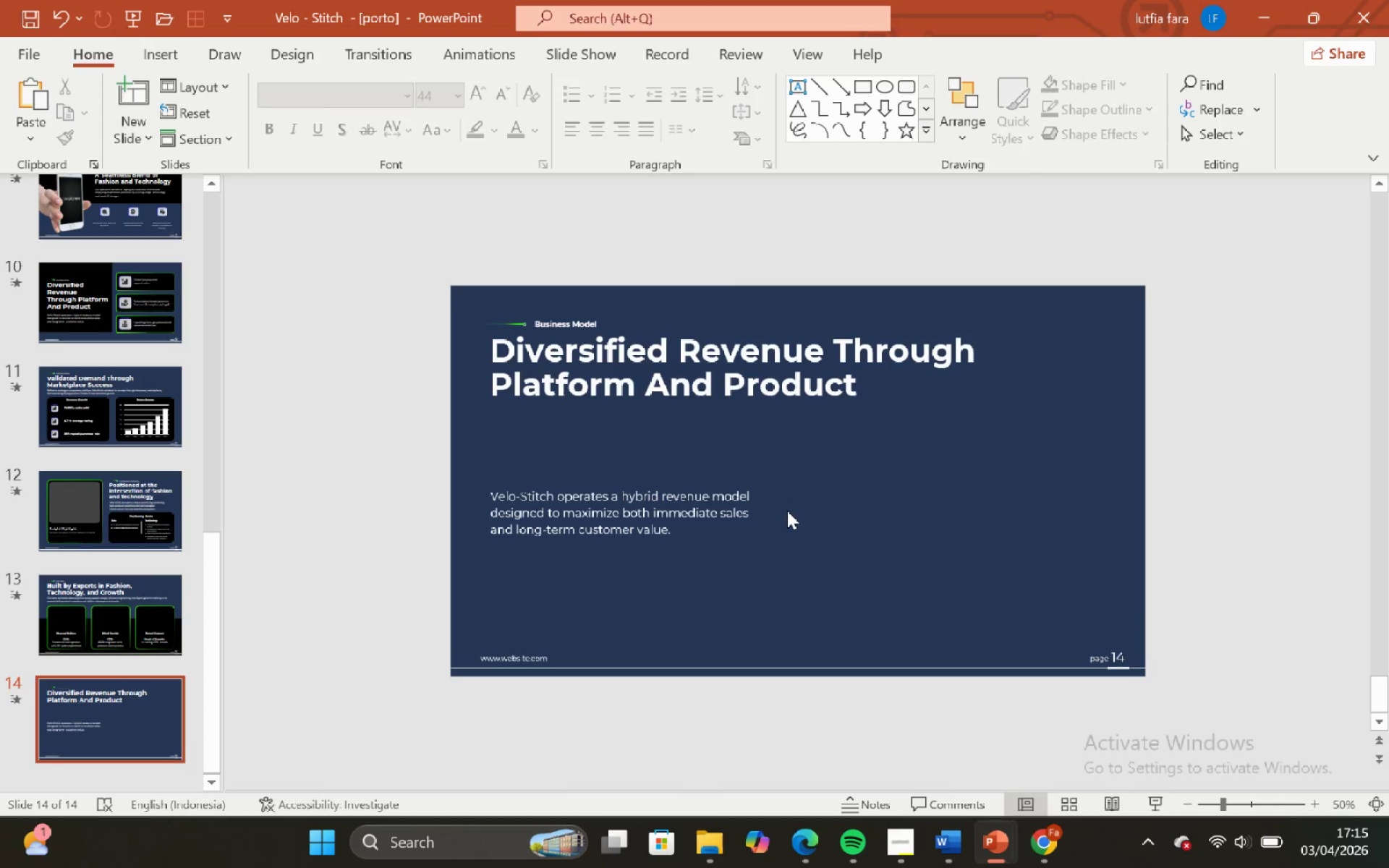 
double_click([768, 496])
 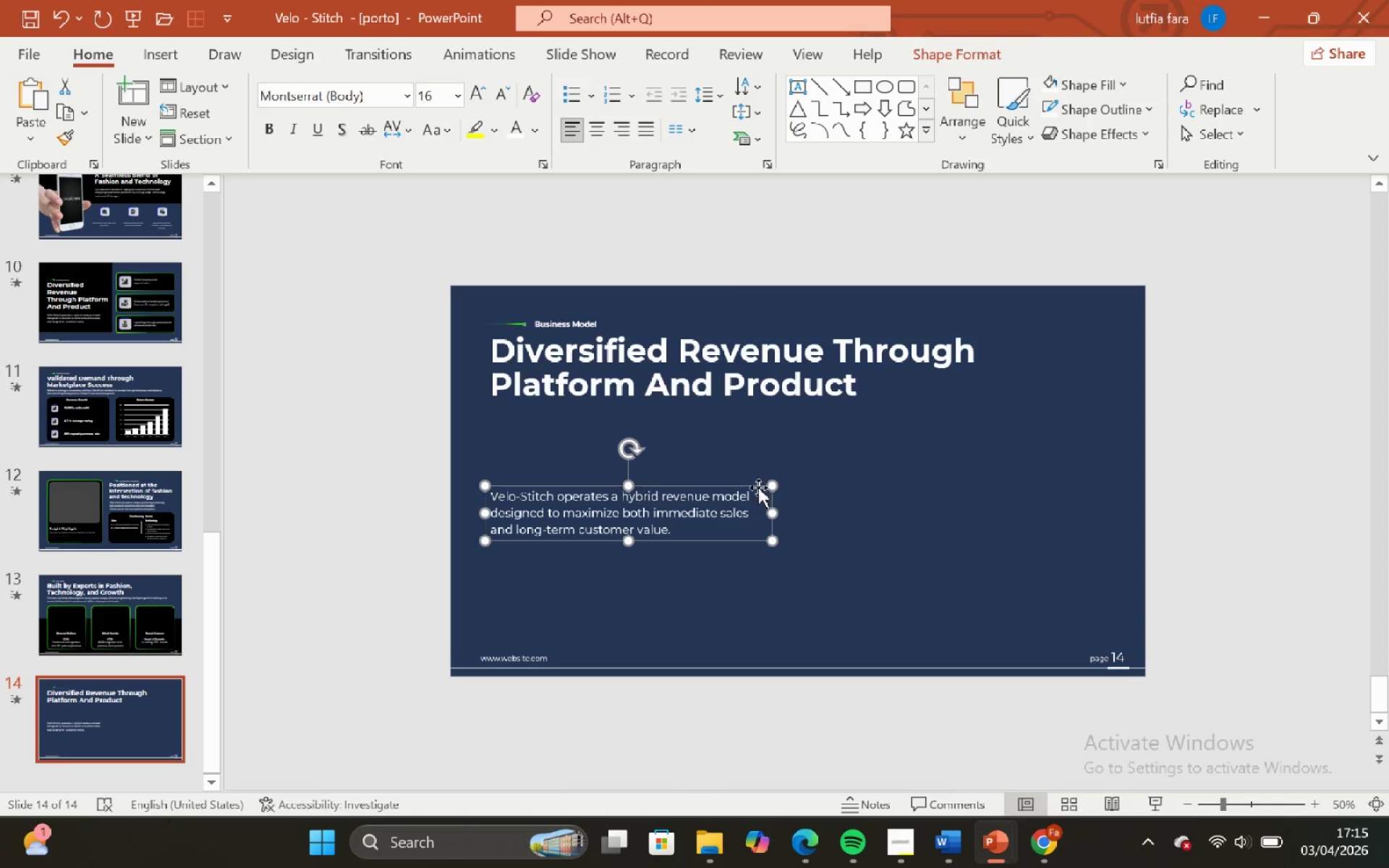 
left_click_drag(start_coordinate=[758, 488], to_coordinate=[755, 417])
 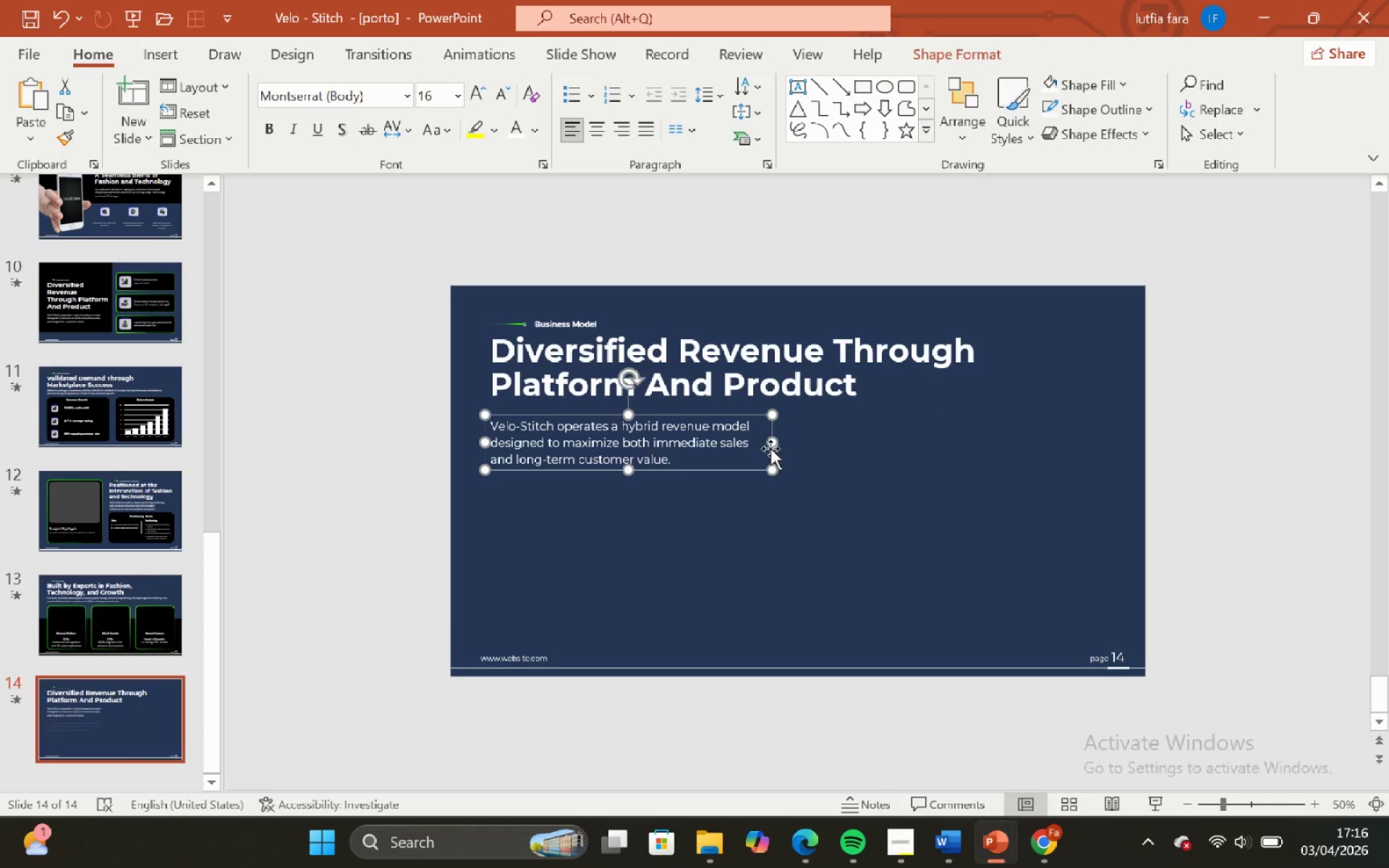 
hold_key(key=ShiftLeft, duration=2.95)
 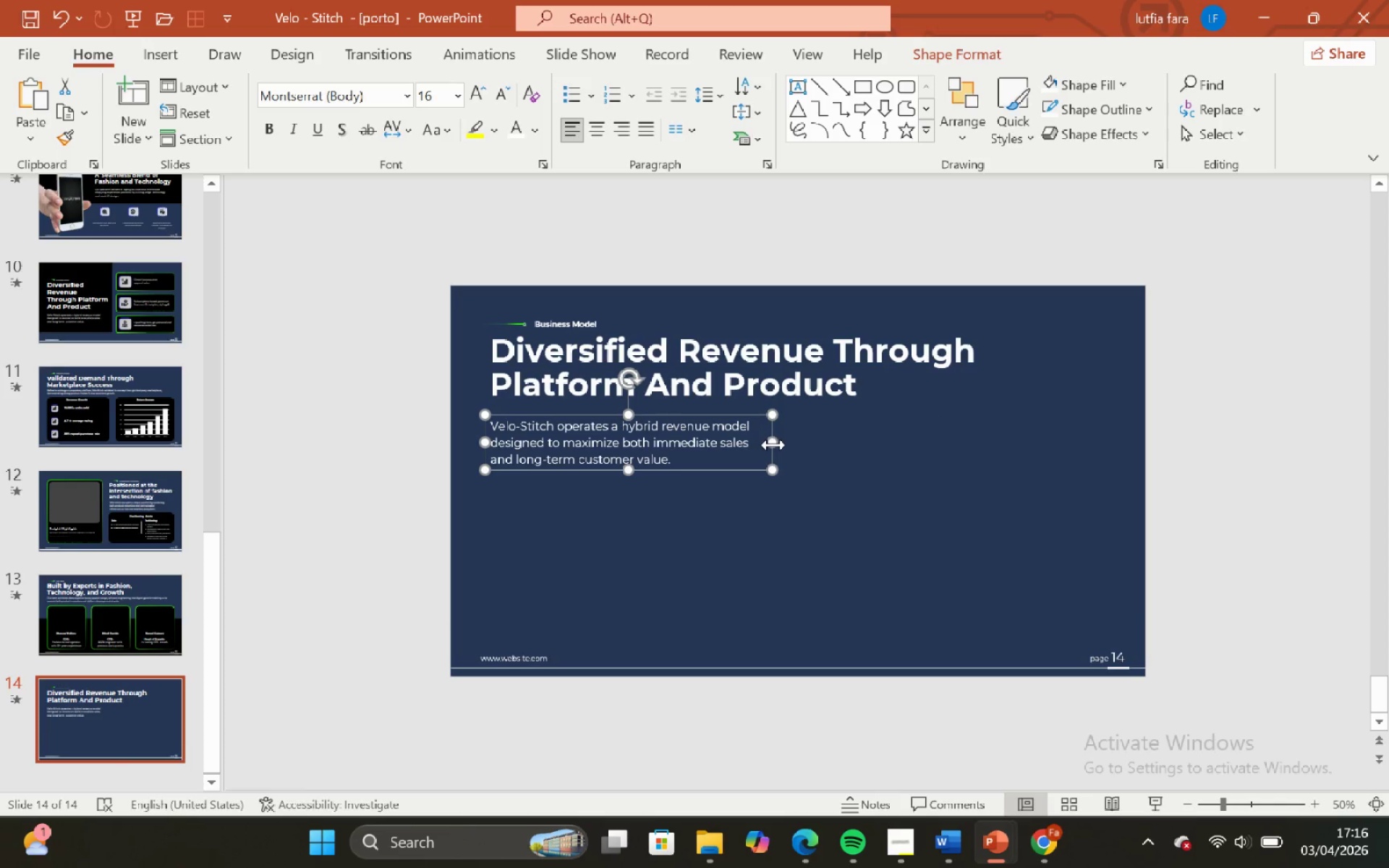 
left_click_drag(start_coordinate=[773, 445], to_coordinate=[1000, 435])
 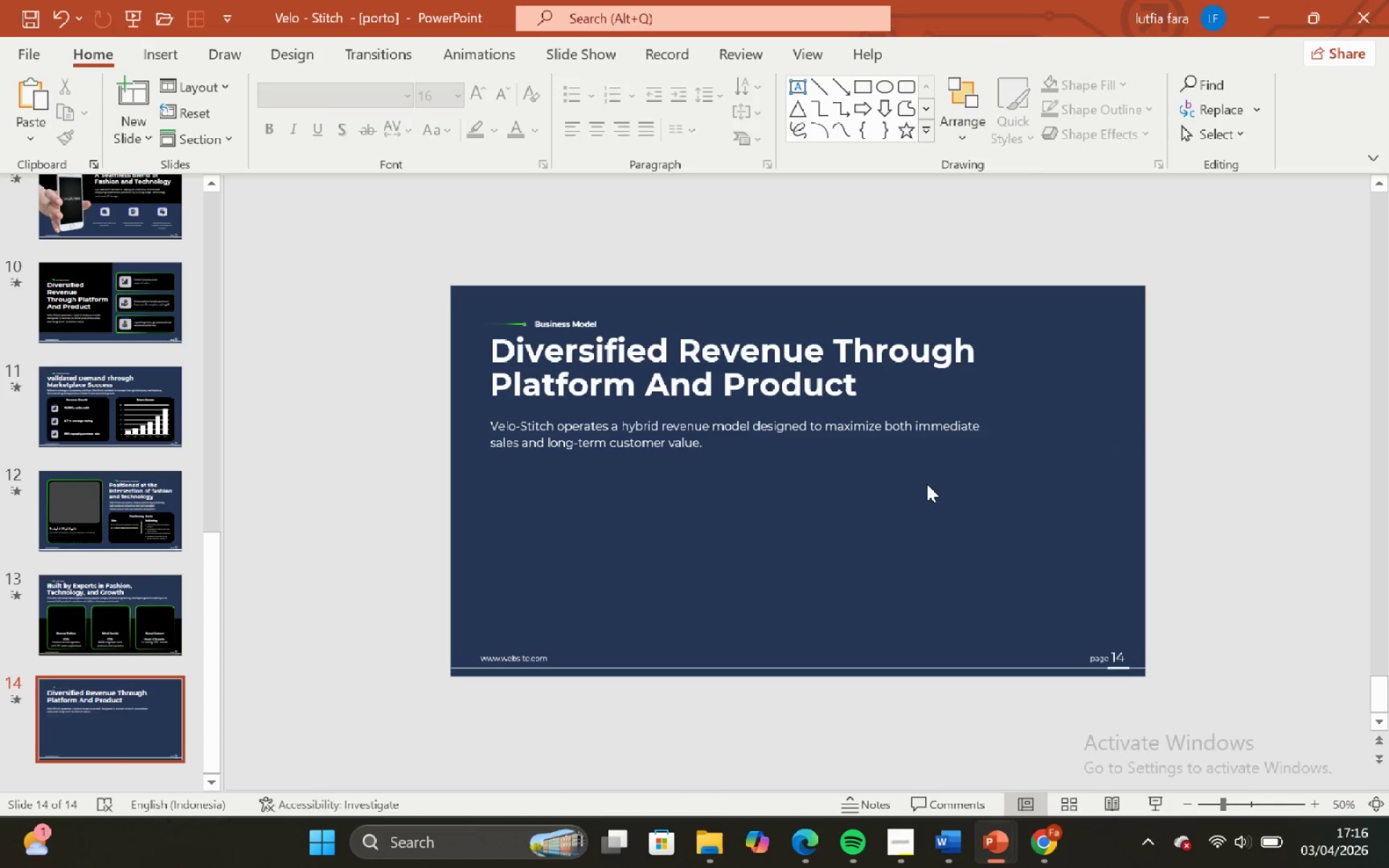 
left_click([910, 468])
 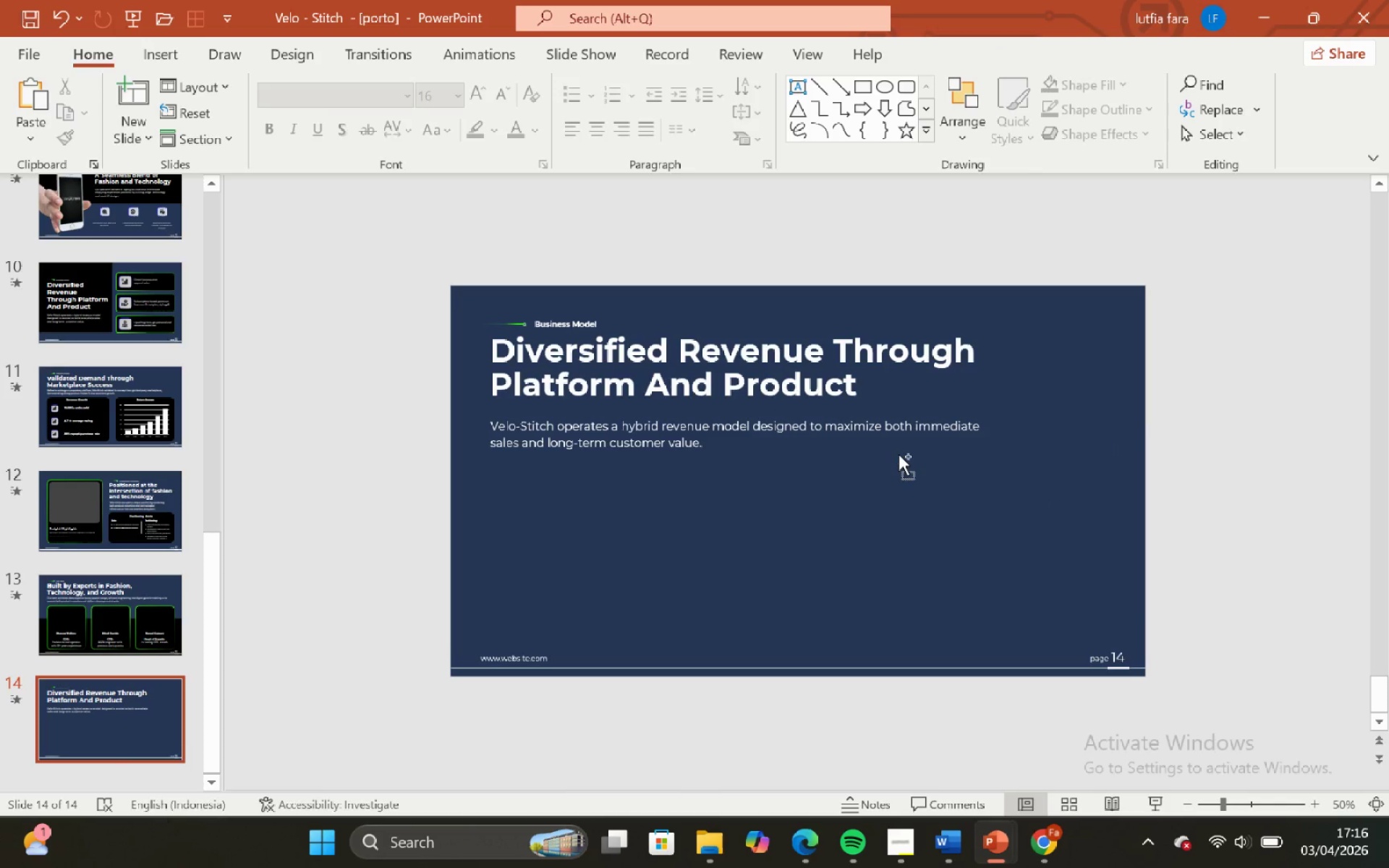 
key(Control+Z)
 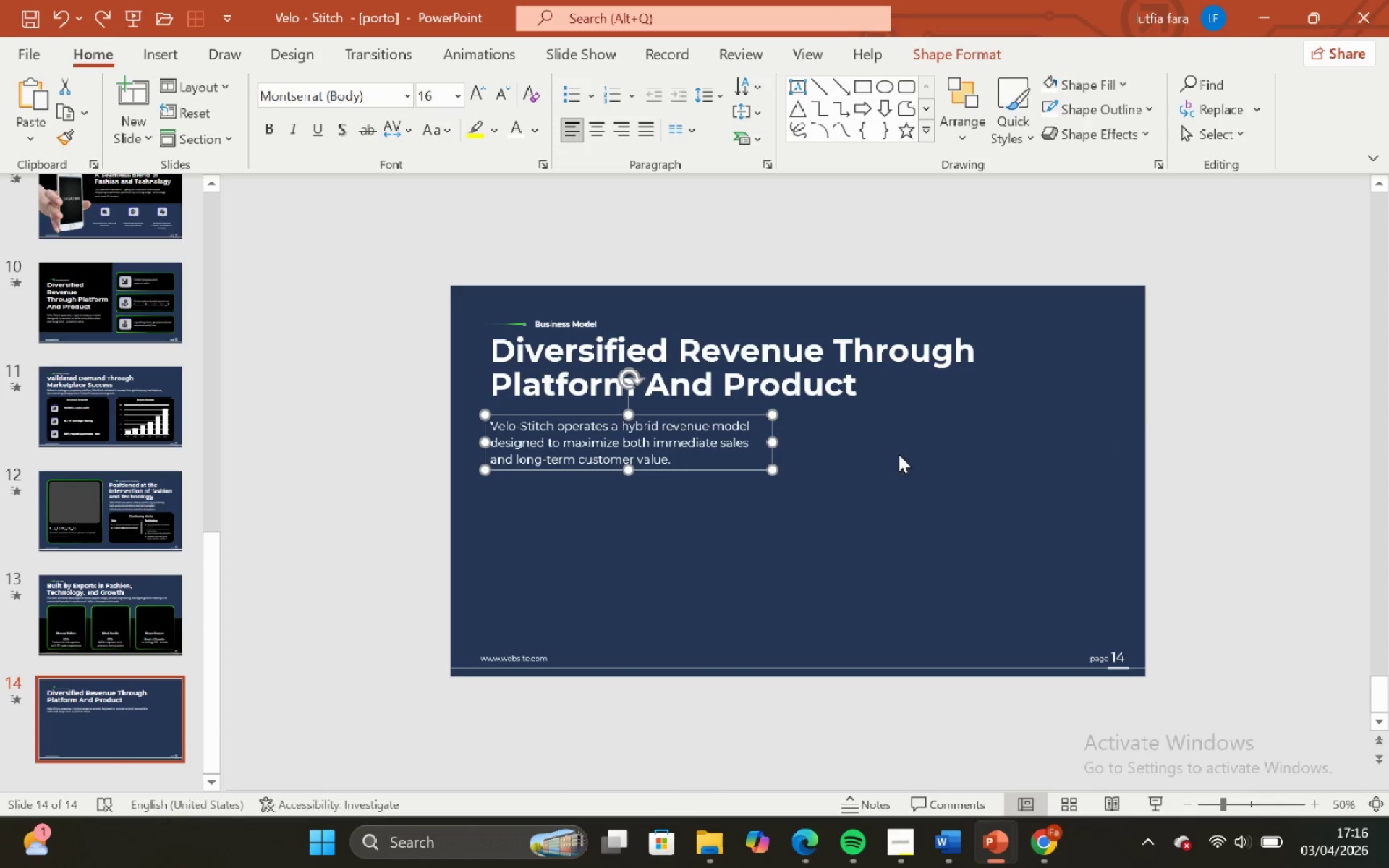 
key(Control+Z)
 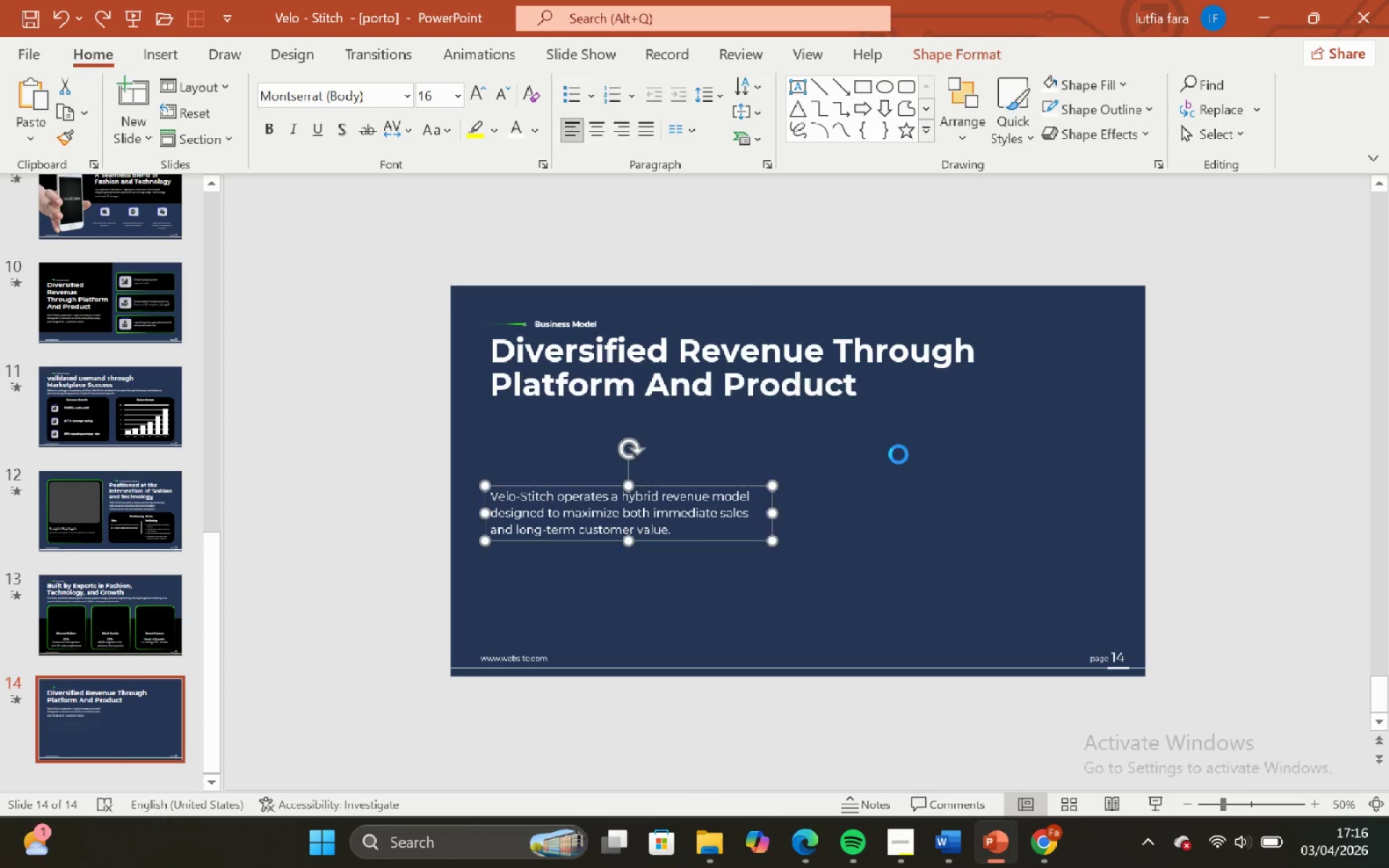 
key(Control+Z)
 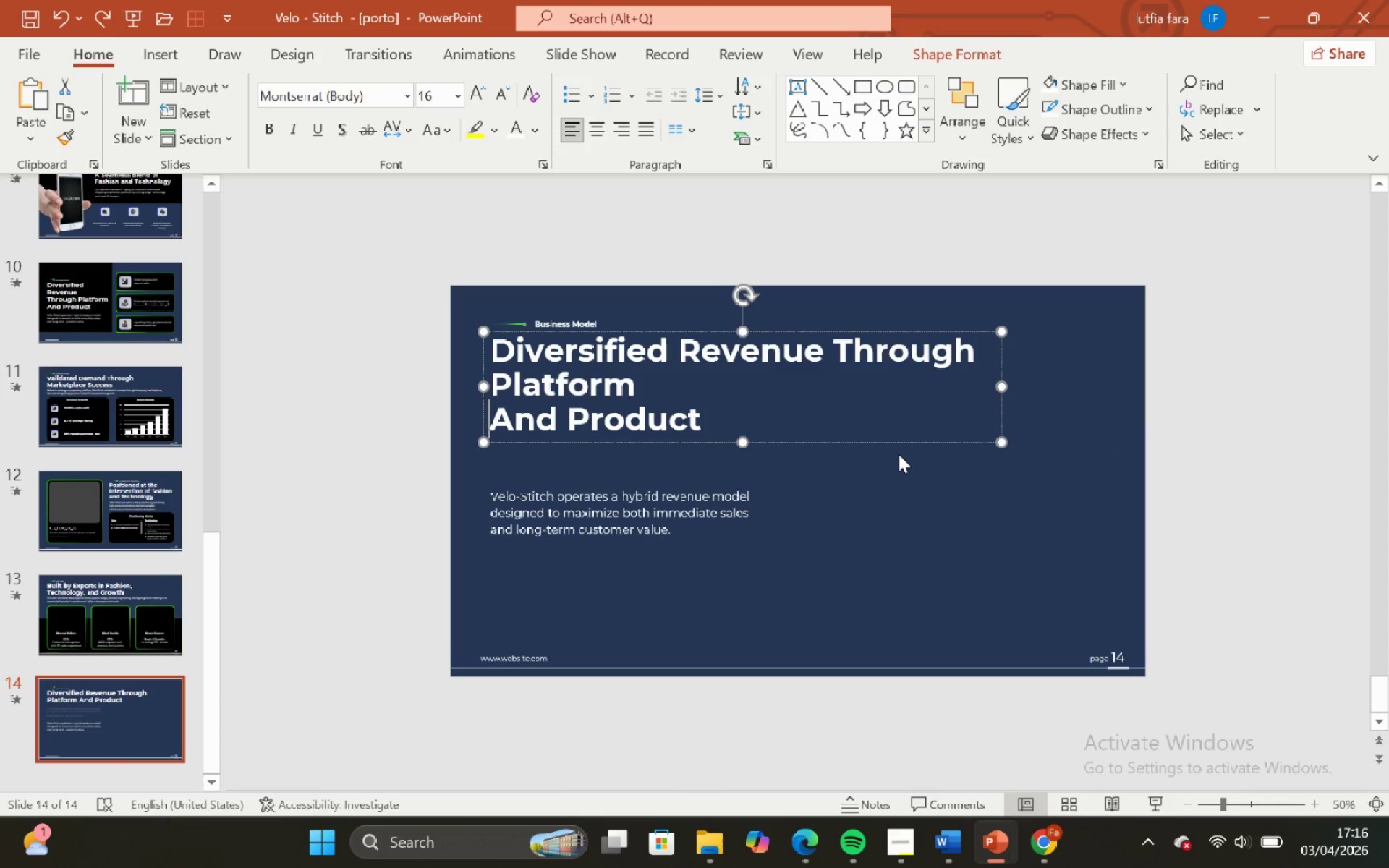 
key(Control+Z)
 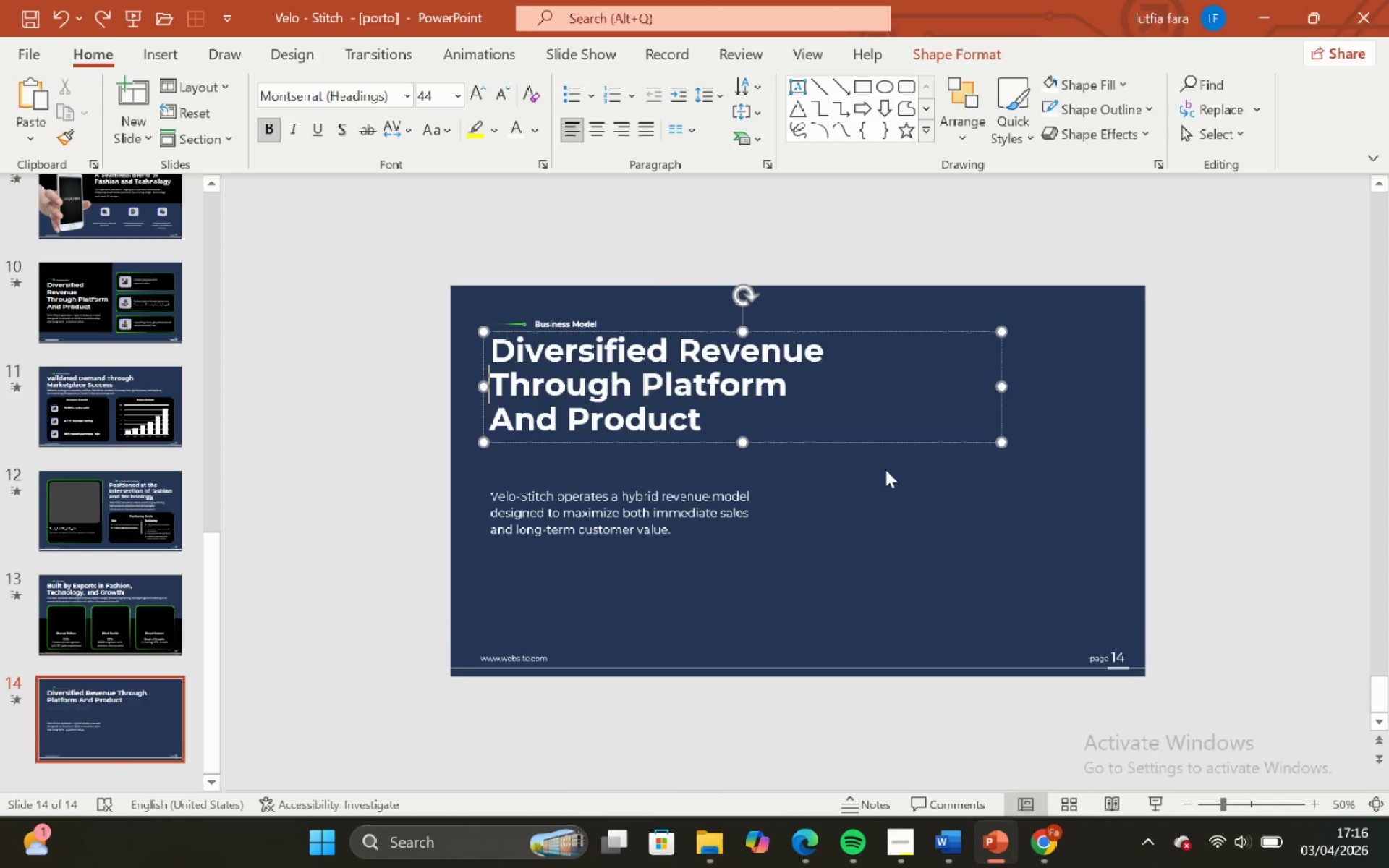 
key(Control+Z)
 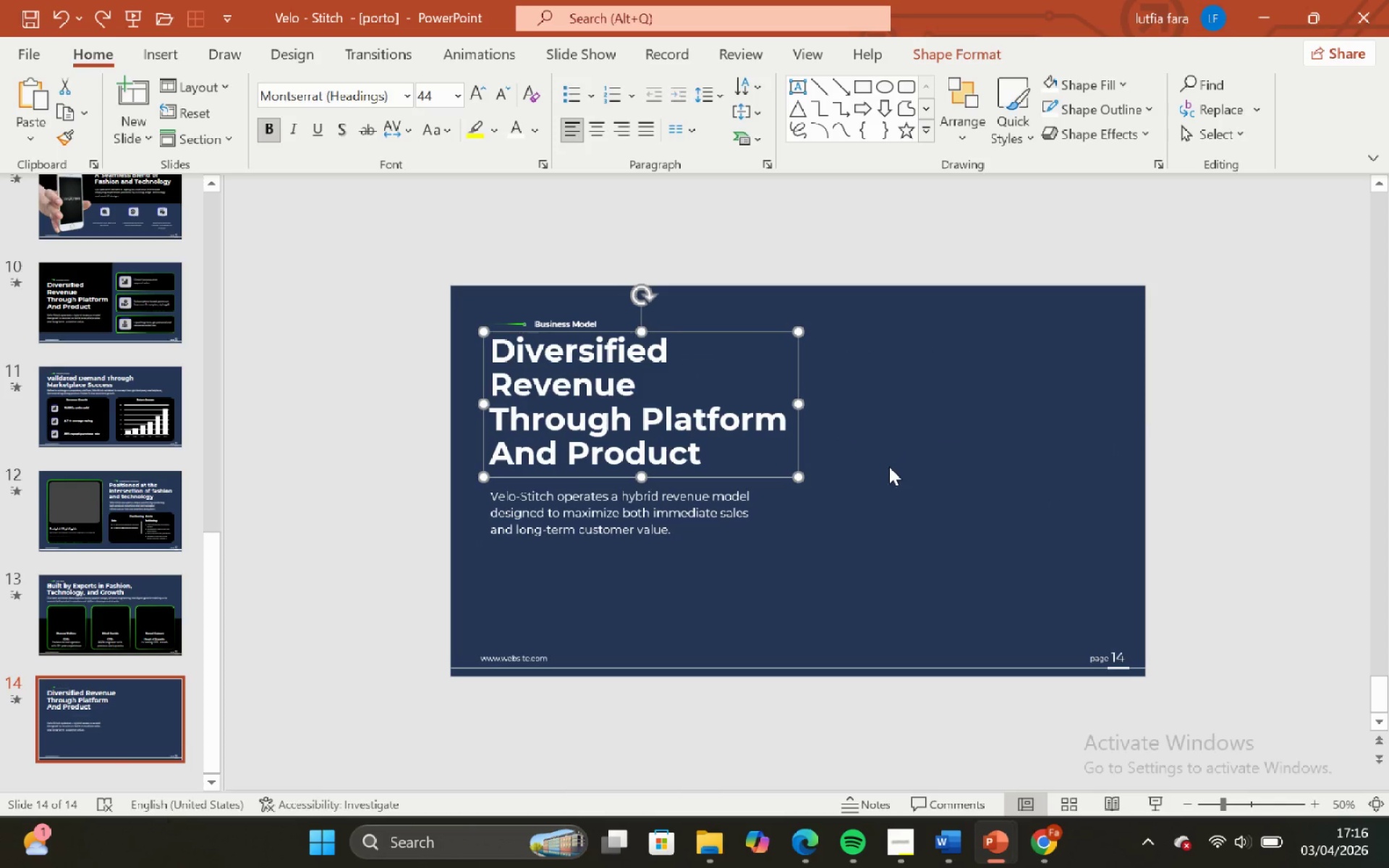 
key(Control+Z)
 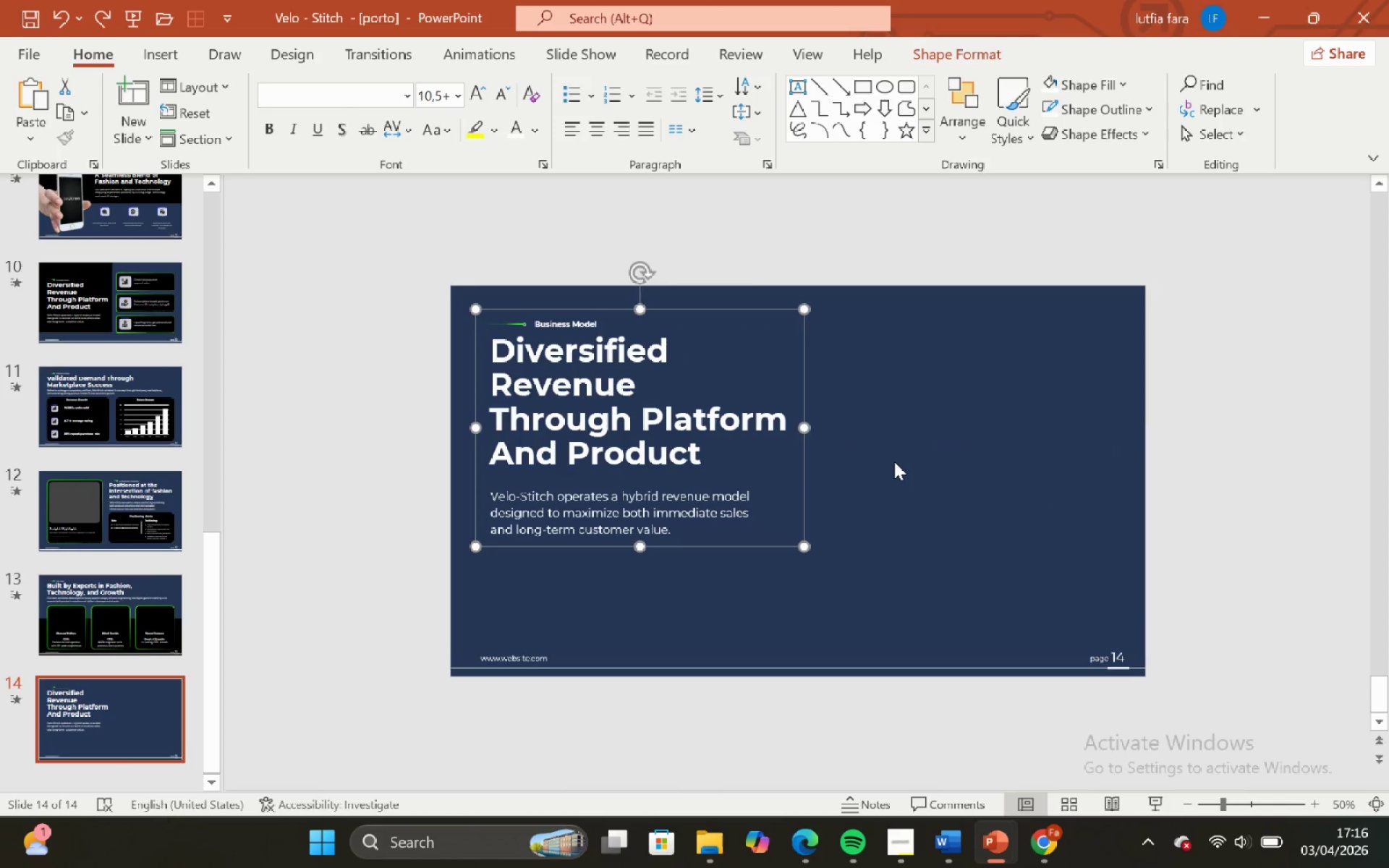 
left_click([894, 461])
 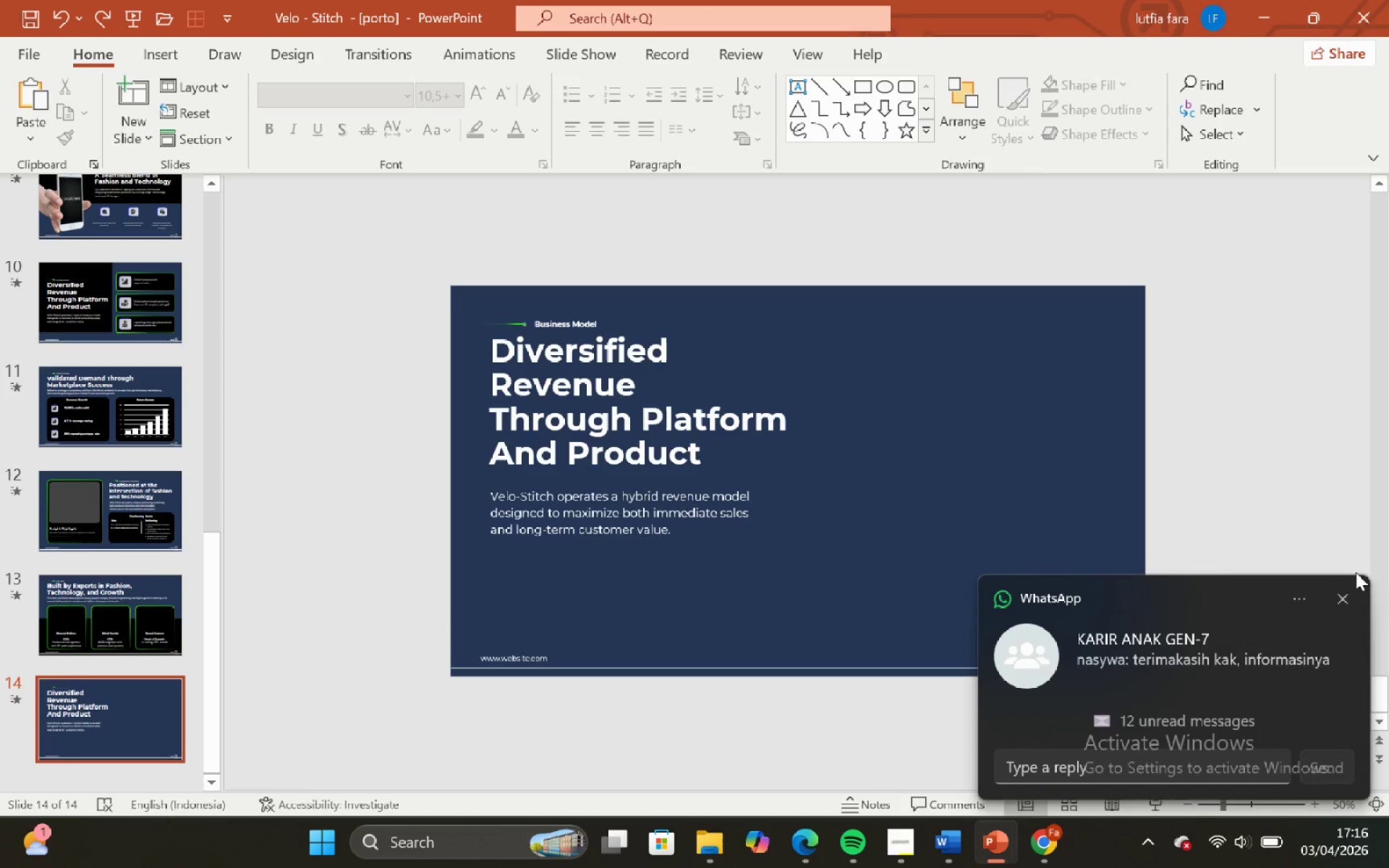 
wait(19.3)
 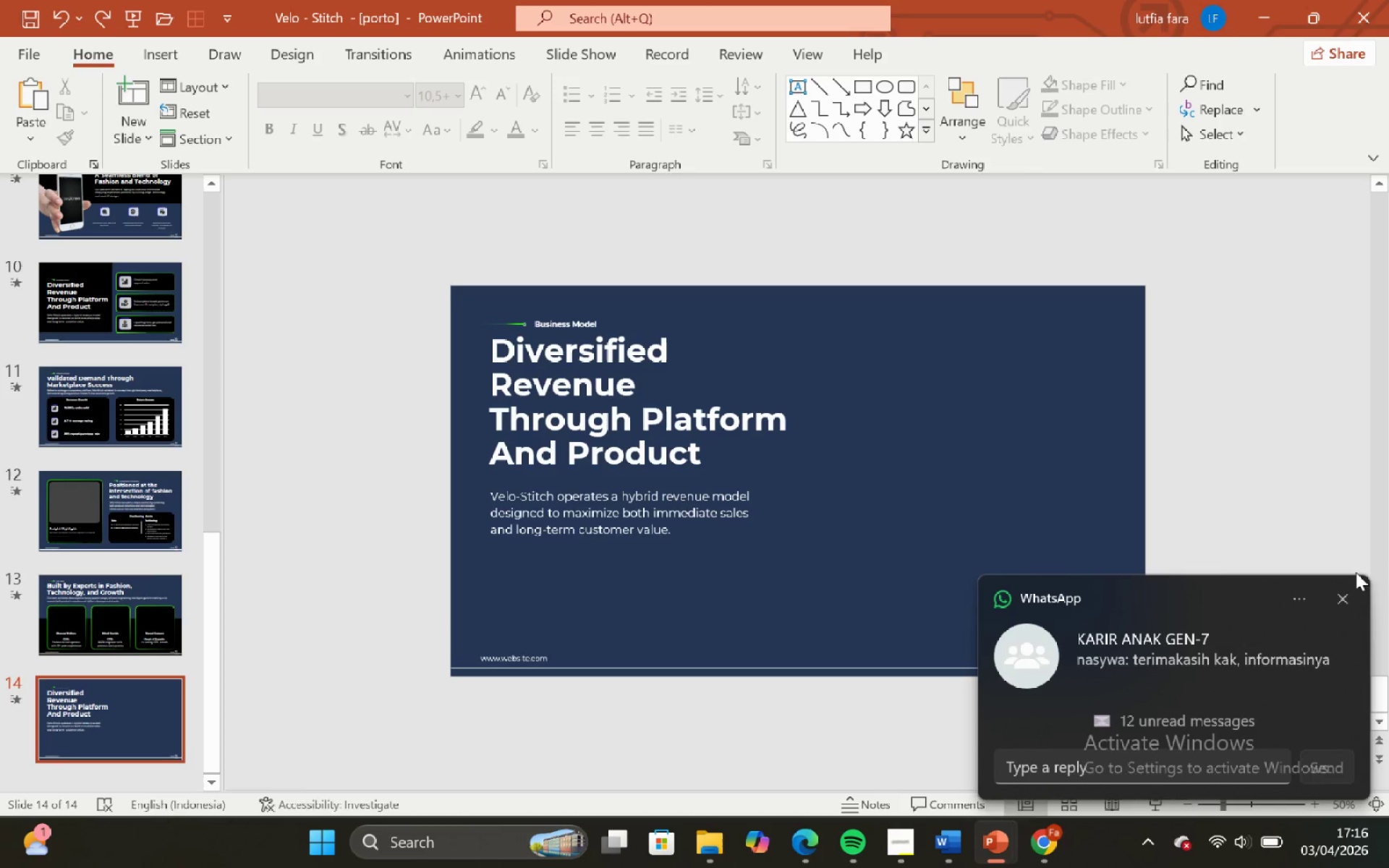 
left_click_drag(start_coordinate=[738, 510], to_coordinate=[734, 510])
 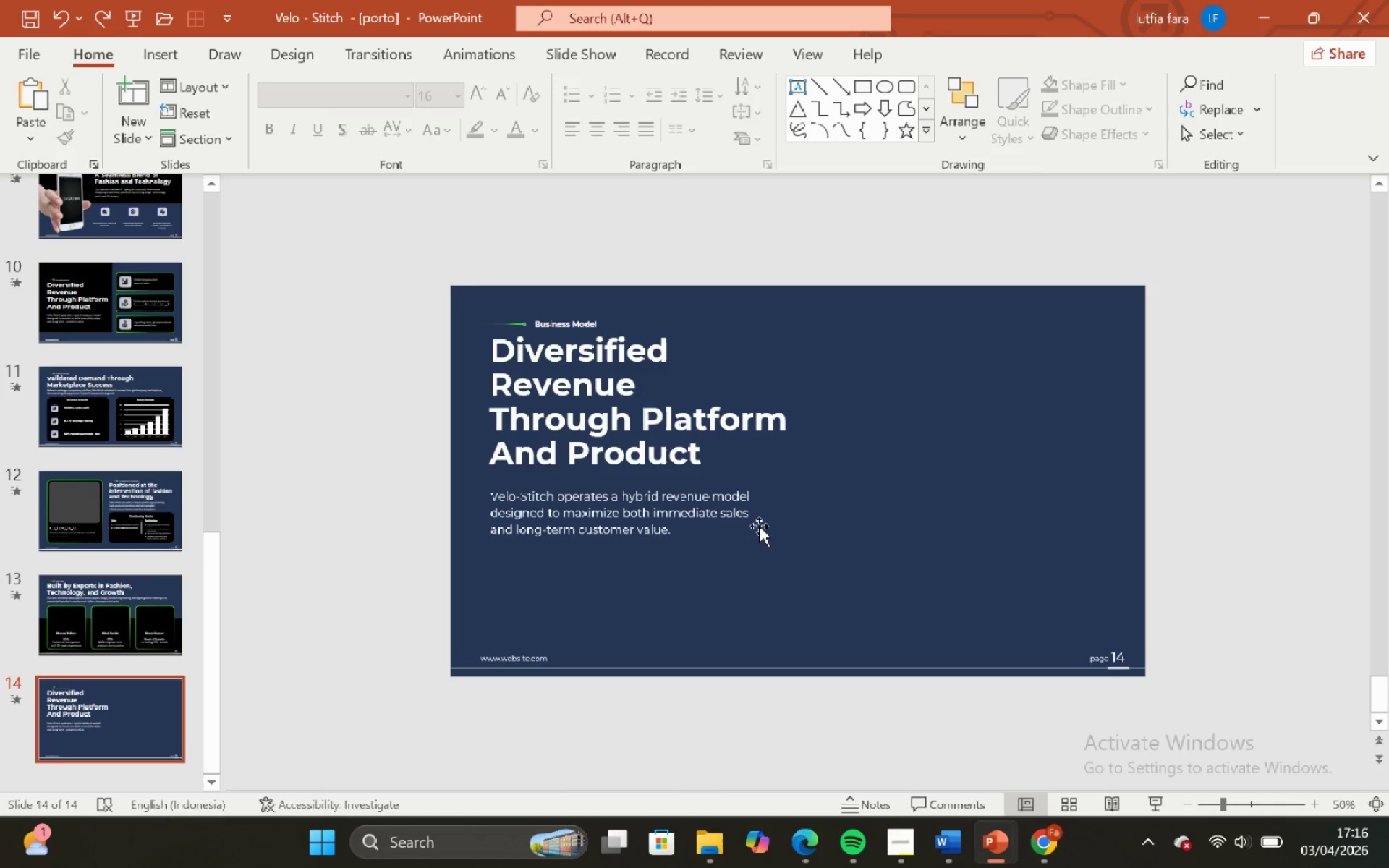 
left_click([772, 528])
 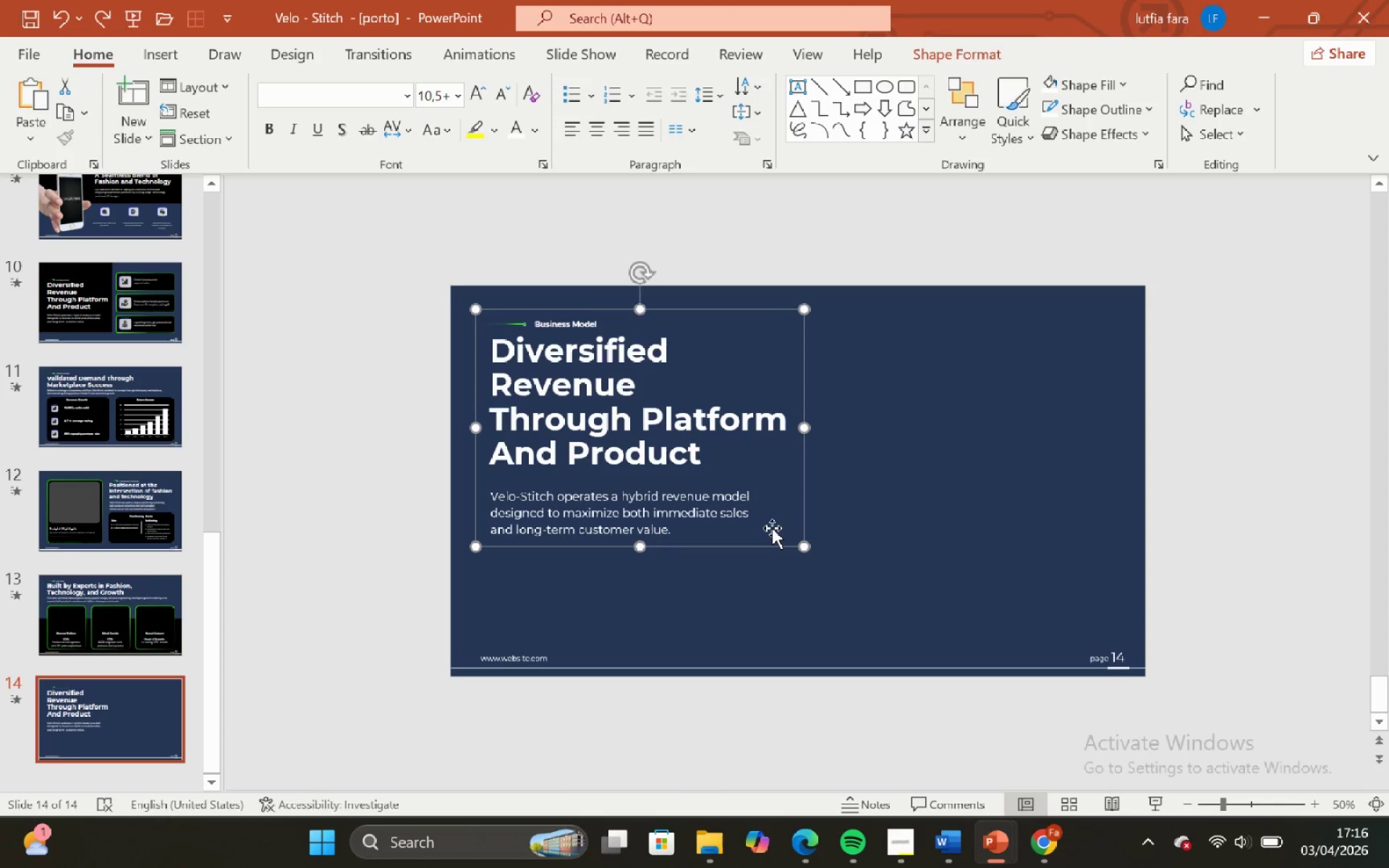 
key(Control+Shift+G)
 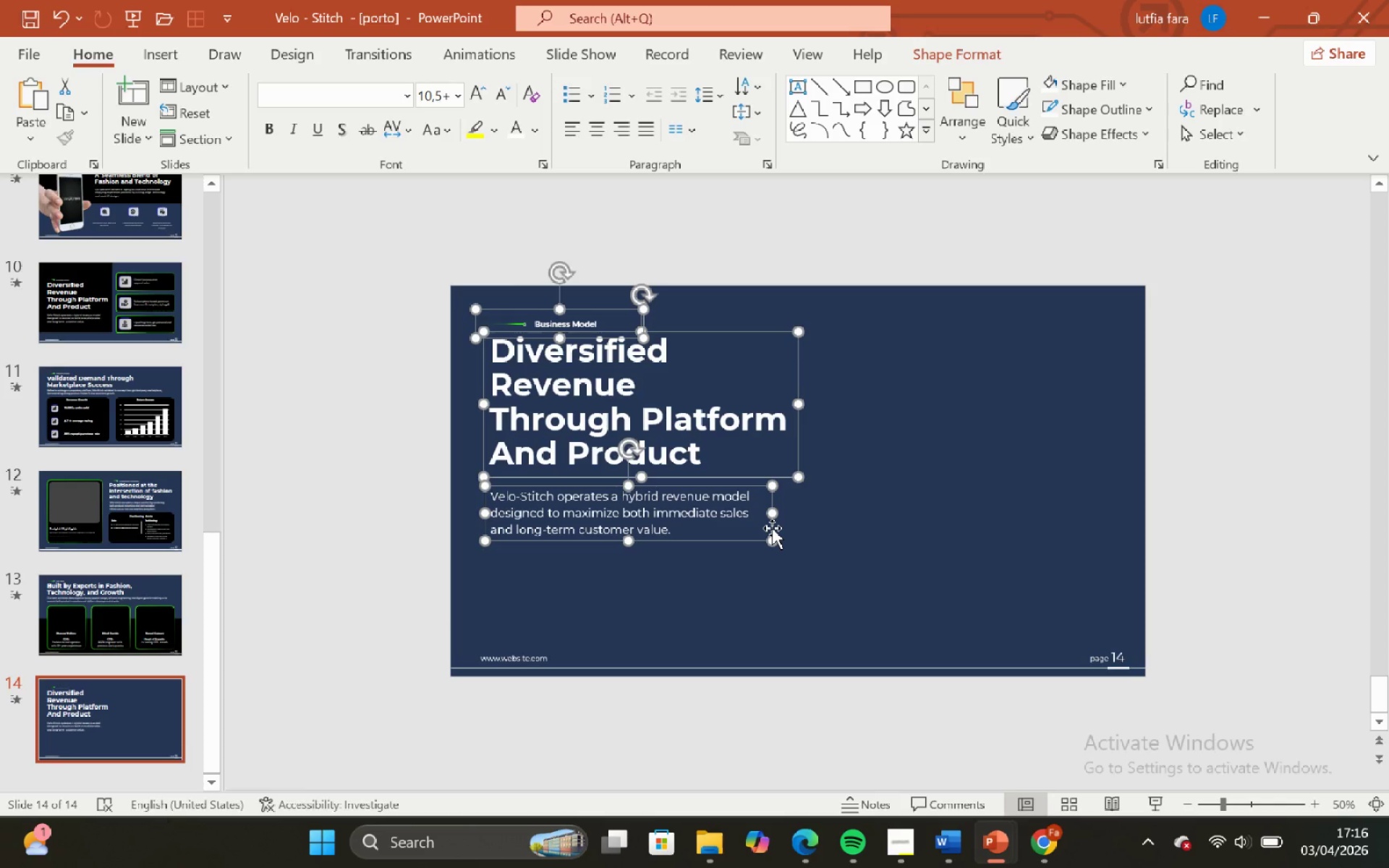 
left_click([843, 588])
 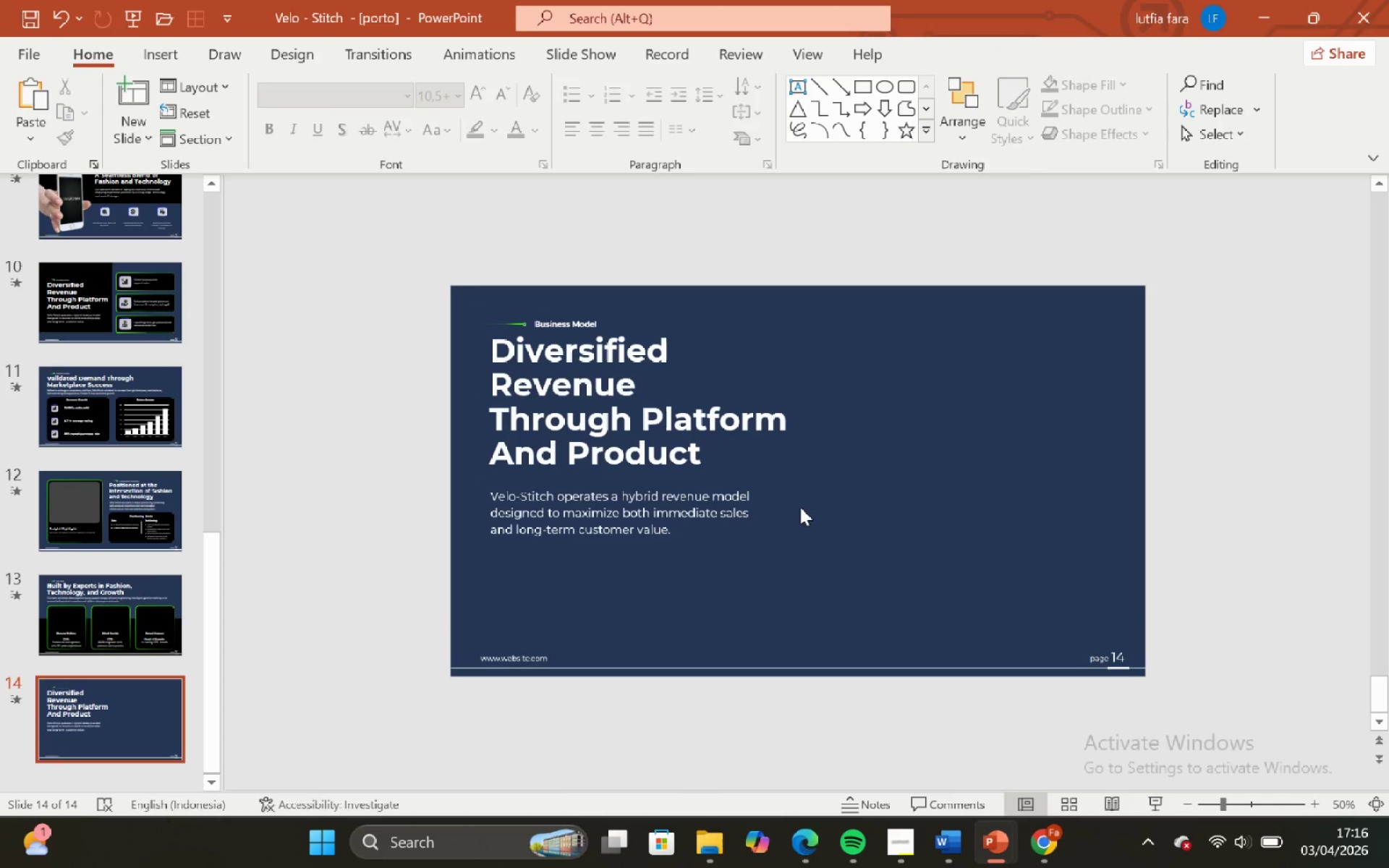 
left_click([792, 491])
 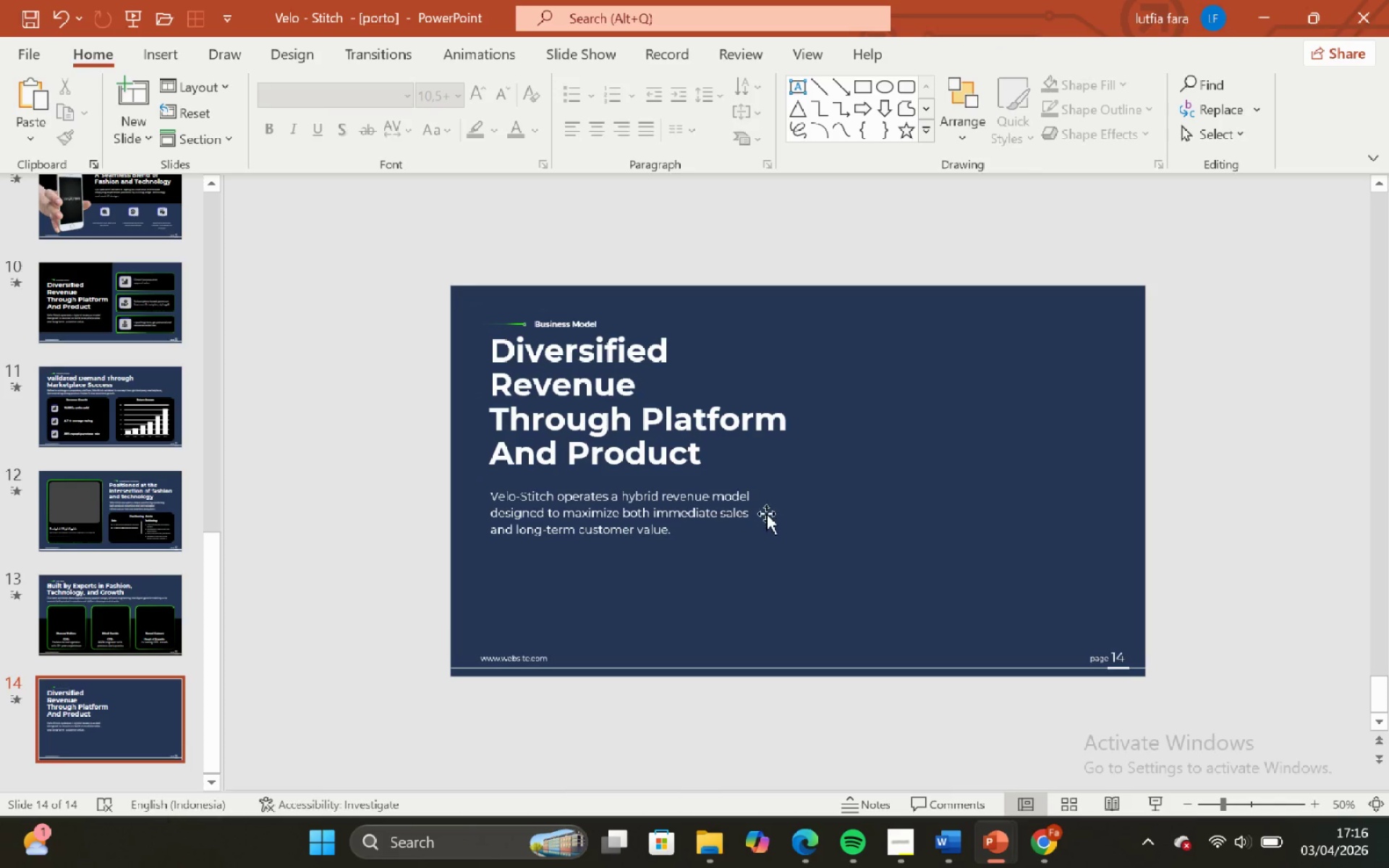 
left_click([761, 509])
 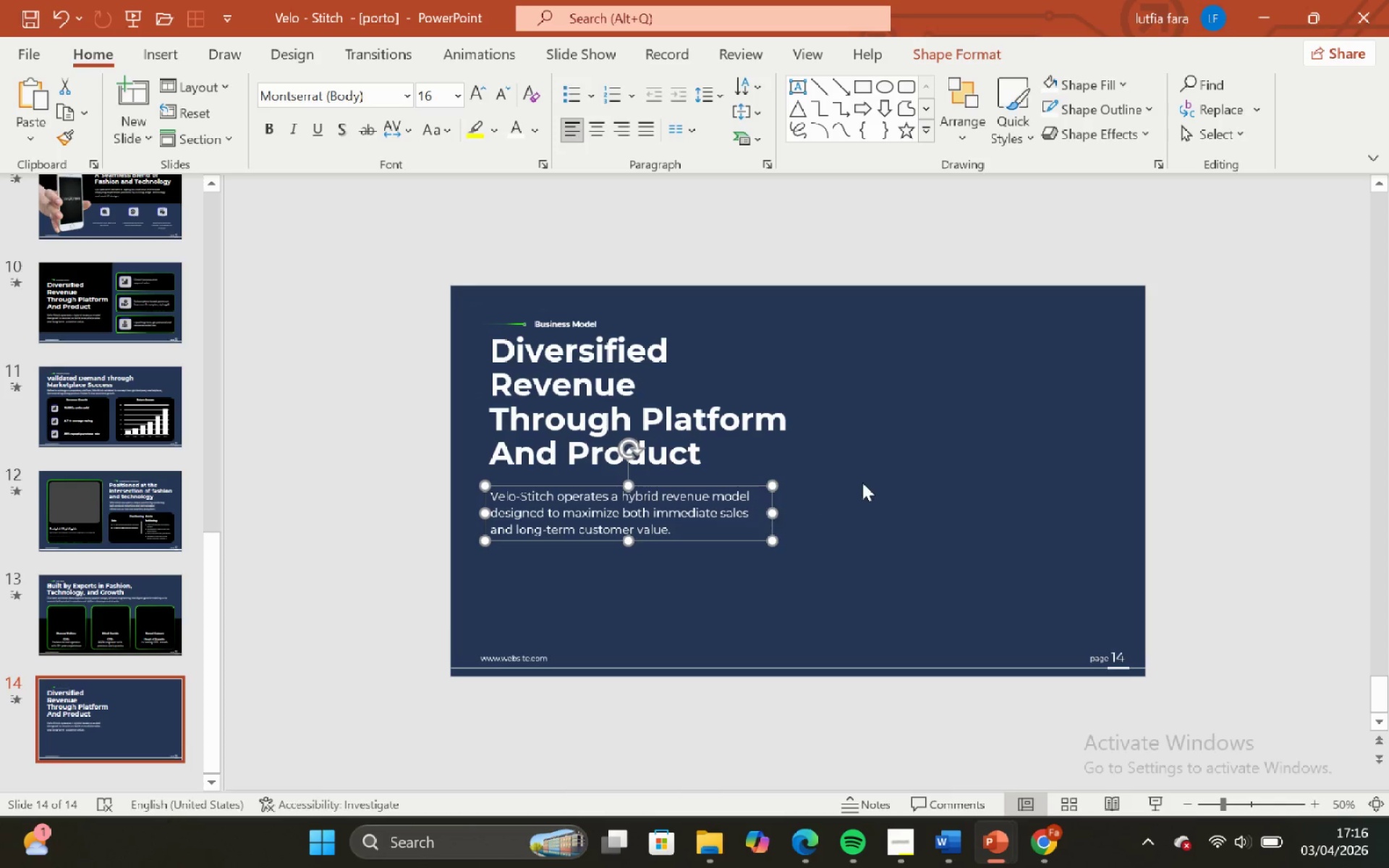 
left_click([862, 482])
 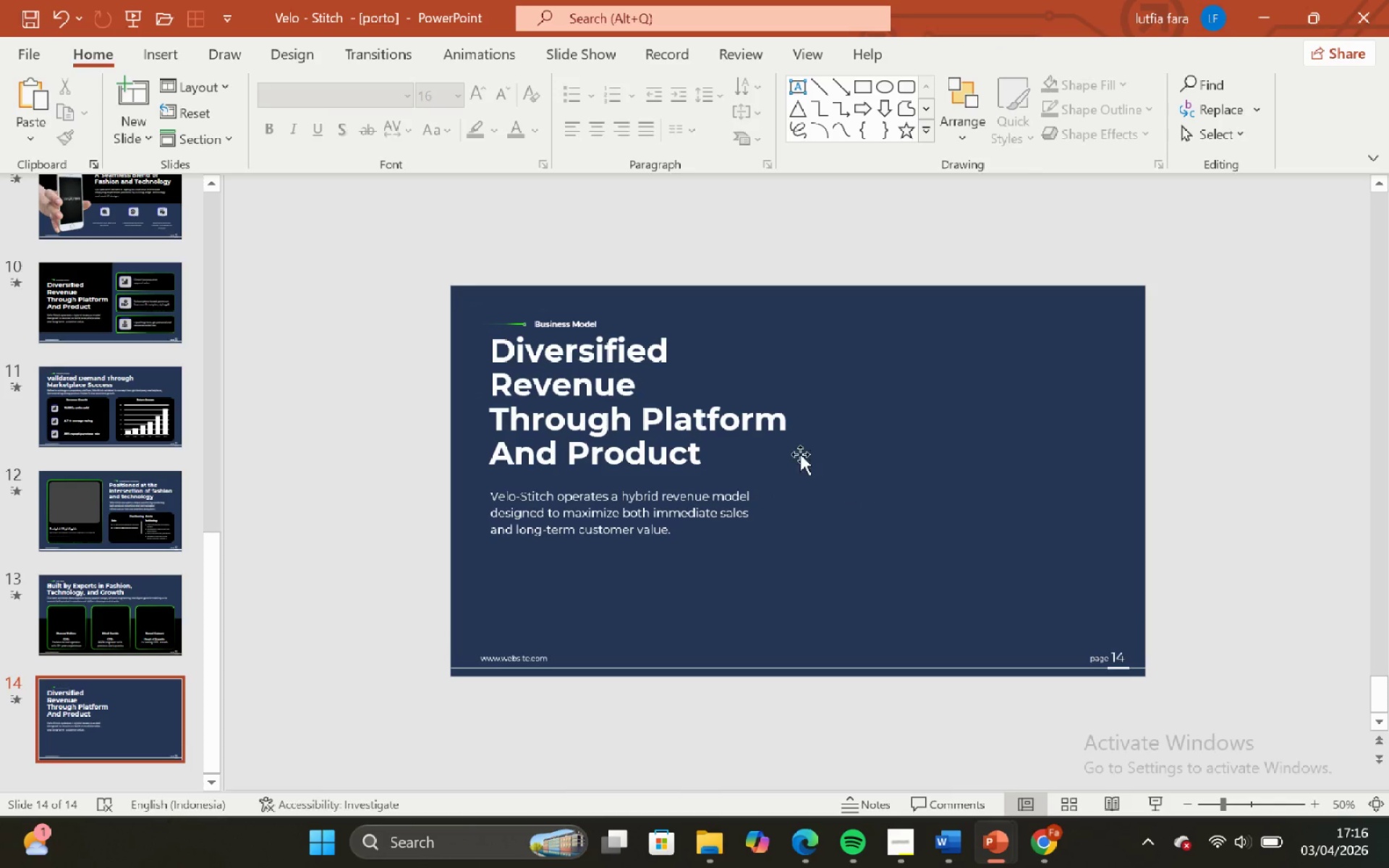 
left_click([778, 438])
 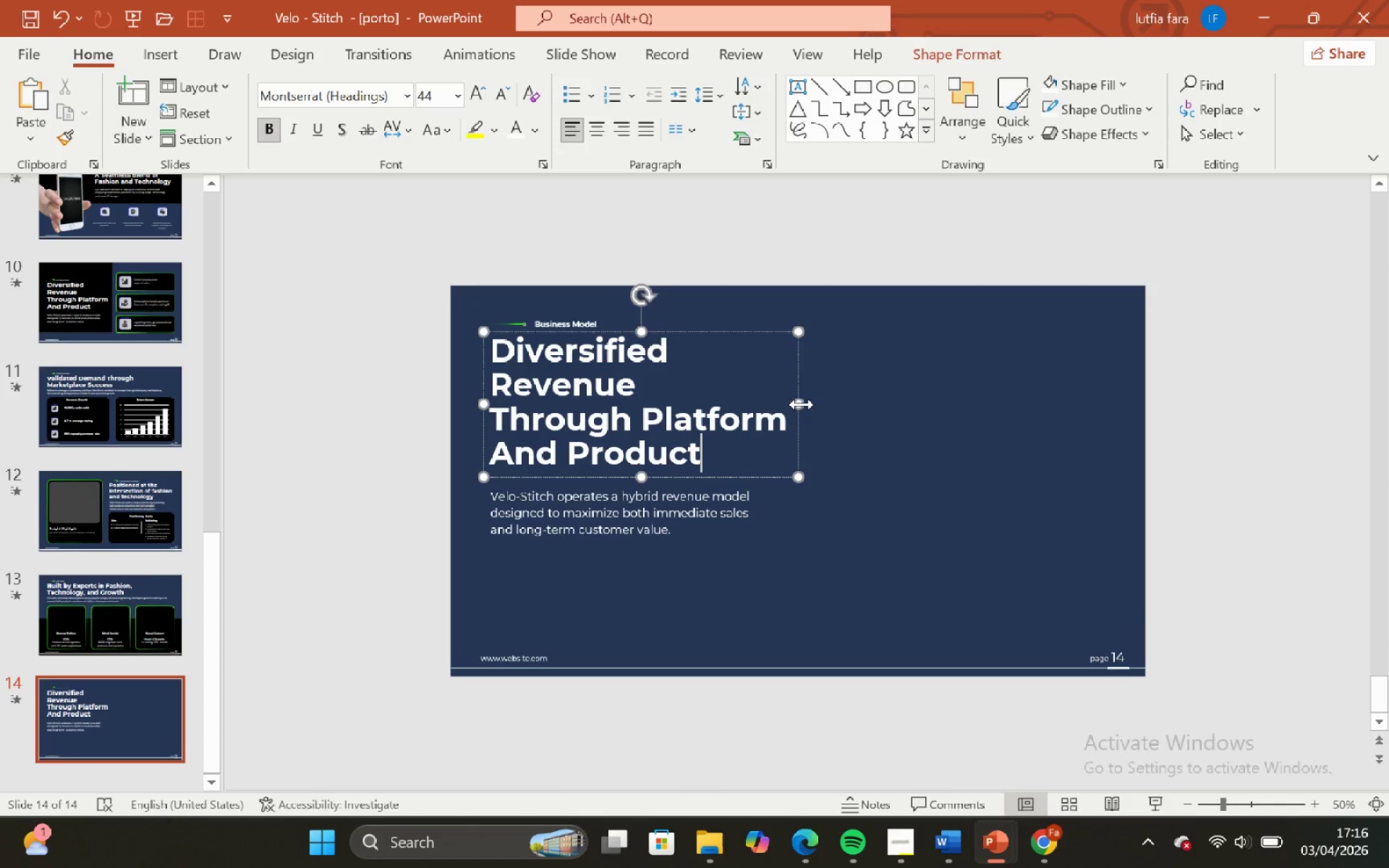 
left_click_drag(start_coordinate=[800, 404], to_coordinate=[854, 391])
 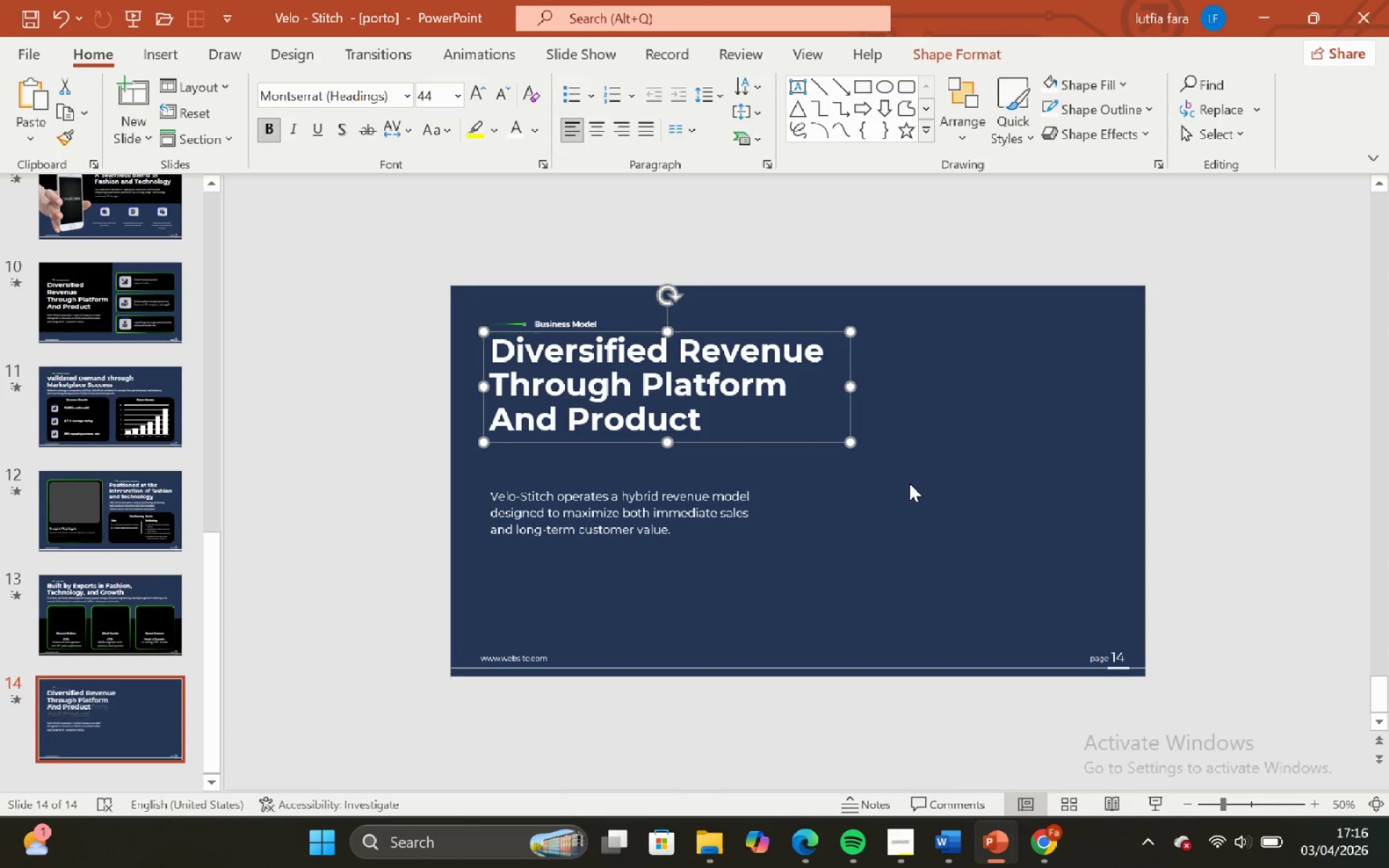 
left_click([909, 483])
 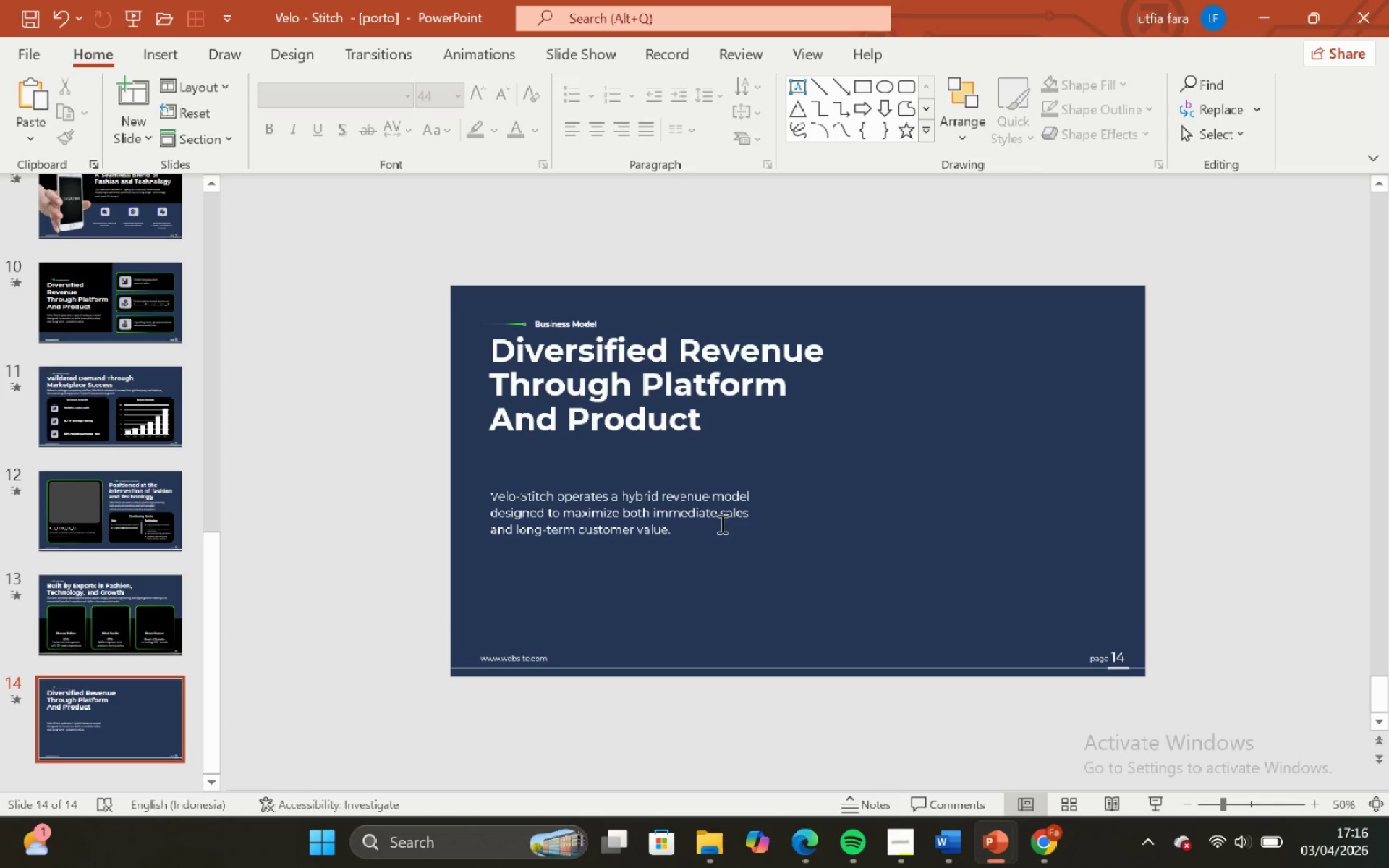 
left_click([725, 541])
 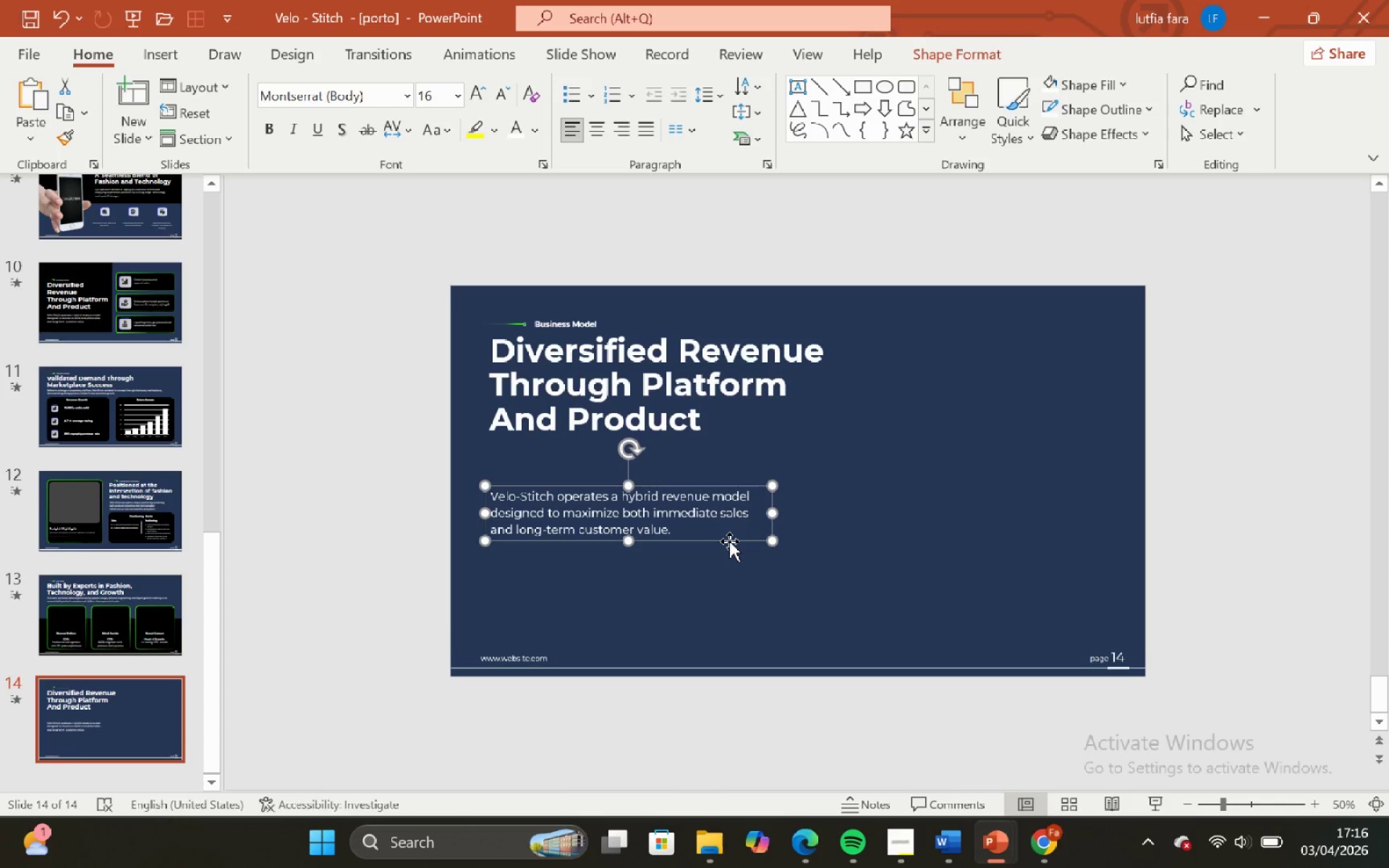 
hold_key(key=ShiftLeft, duration=2.16)
left_click_drag(start_coordinate=[729, 541], to_coordinate=[722, 503])
 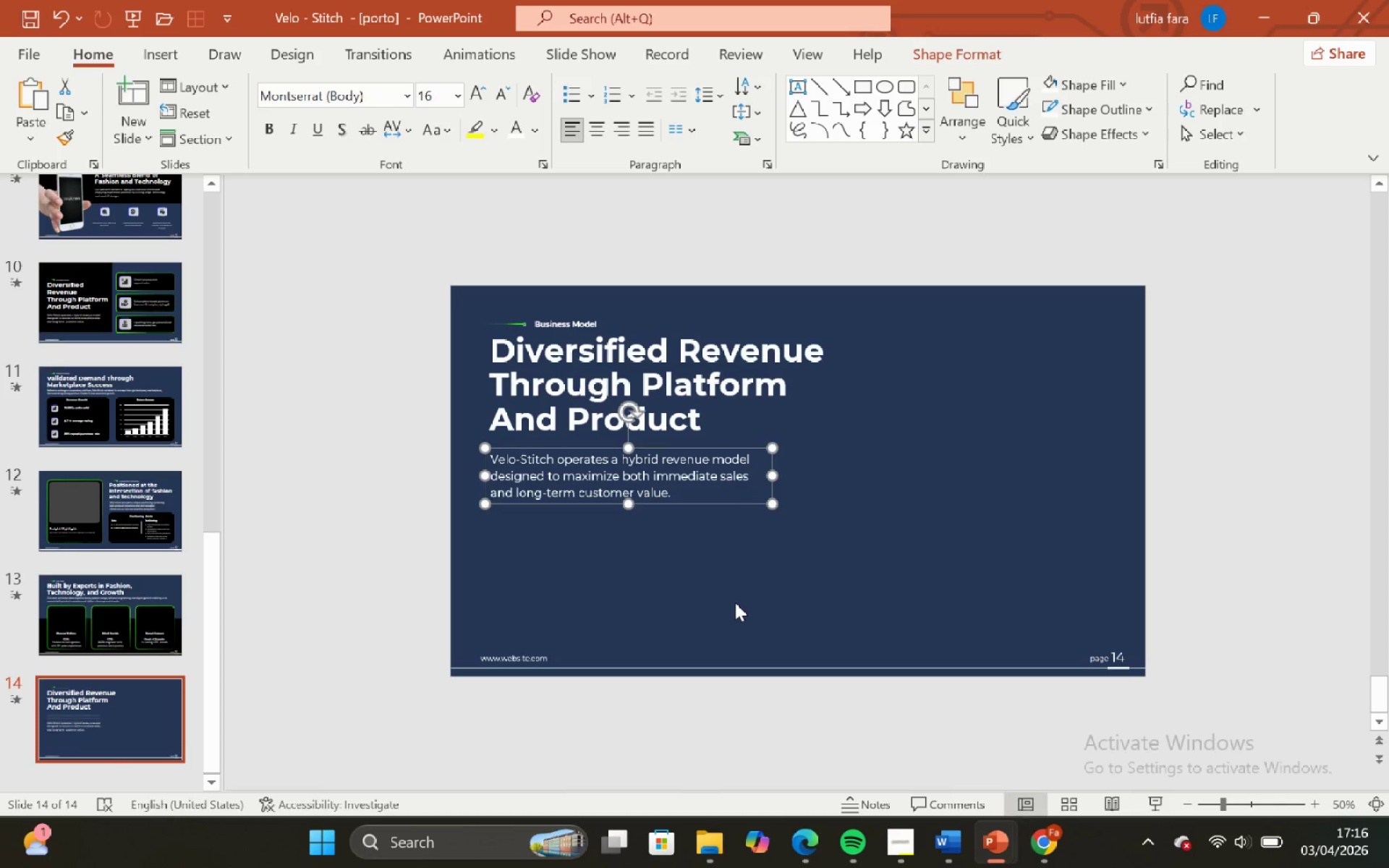 
left_click([735, 603])
 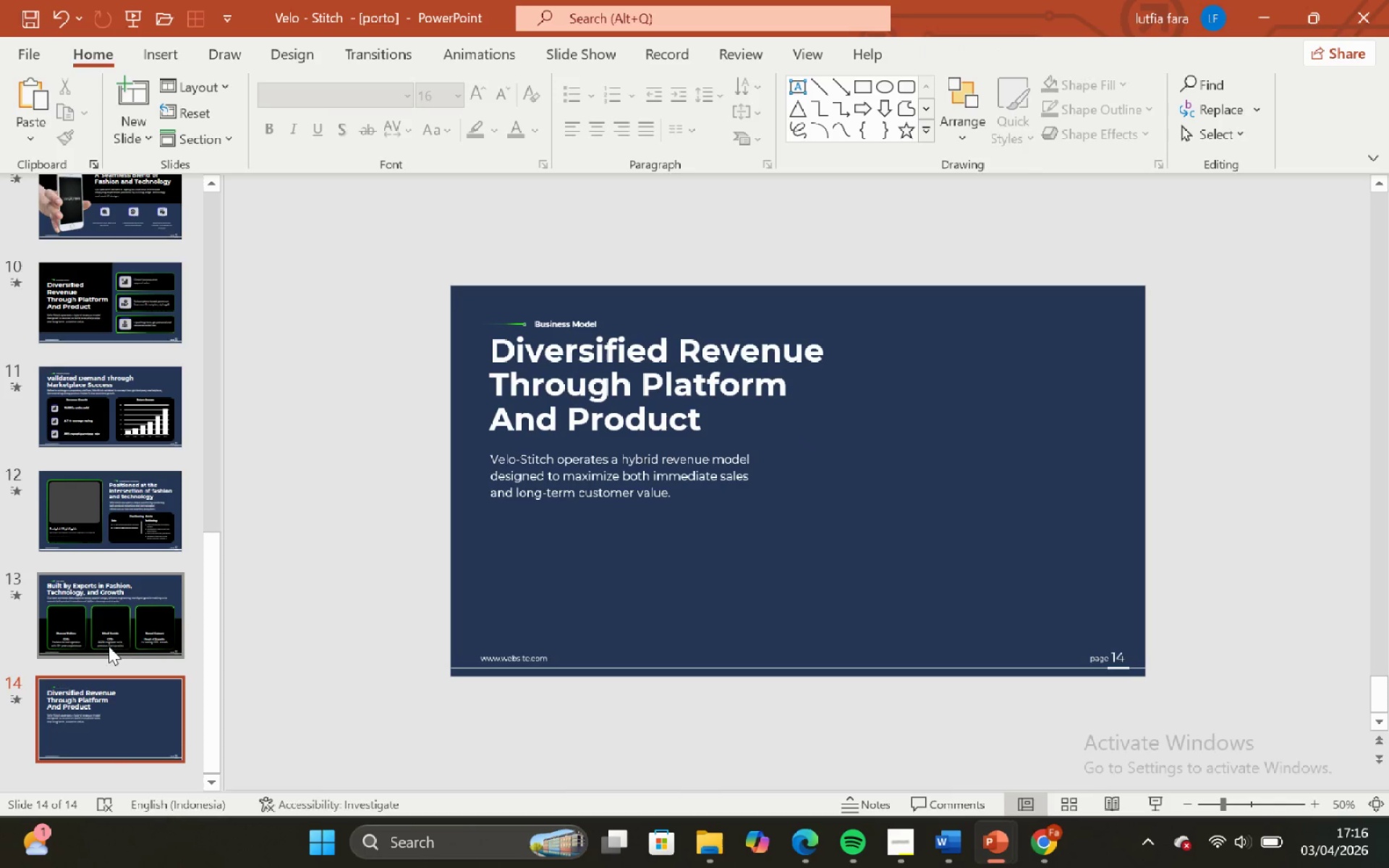 
left_click([98, 629])
 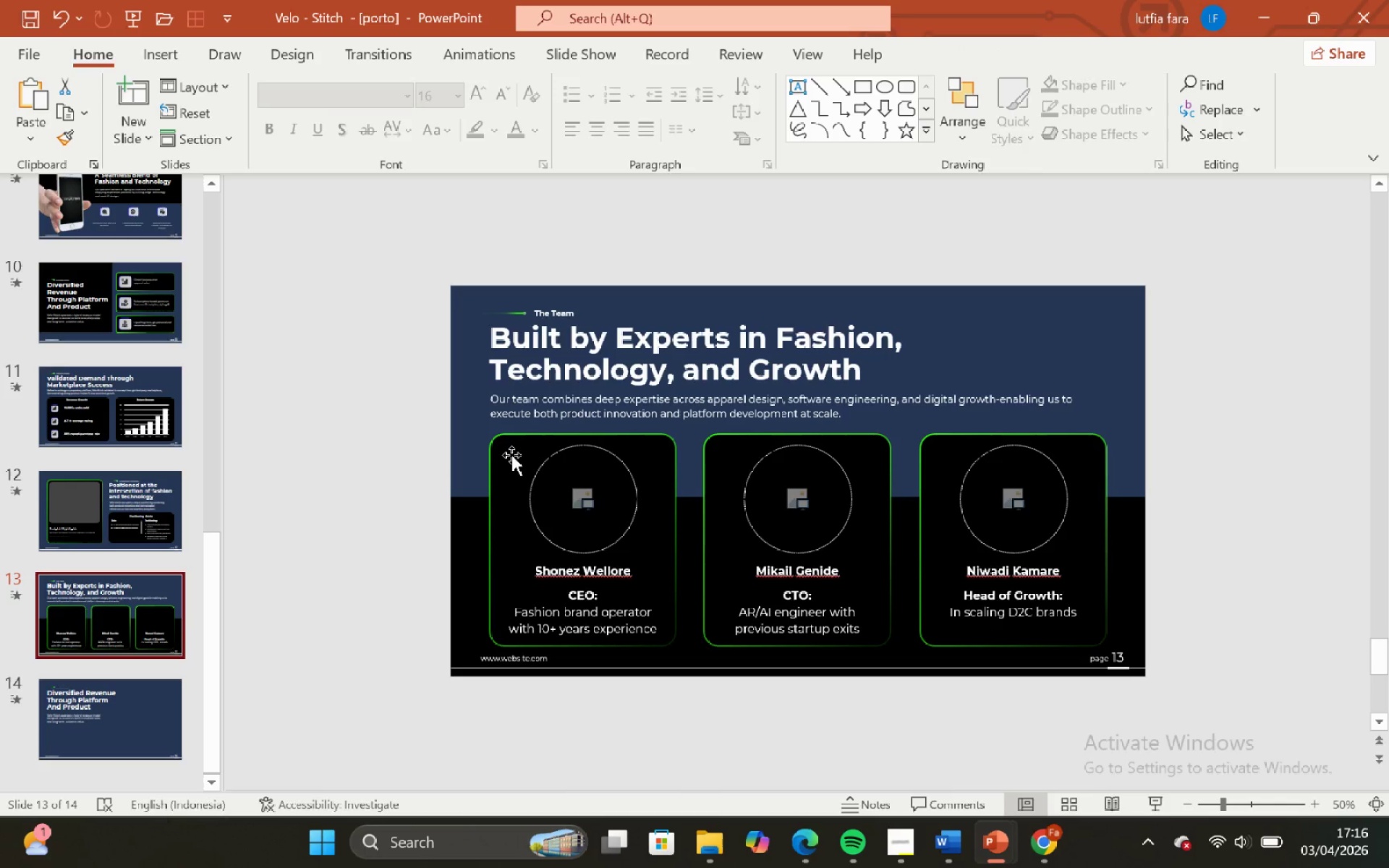 
left_click([513, 454])
 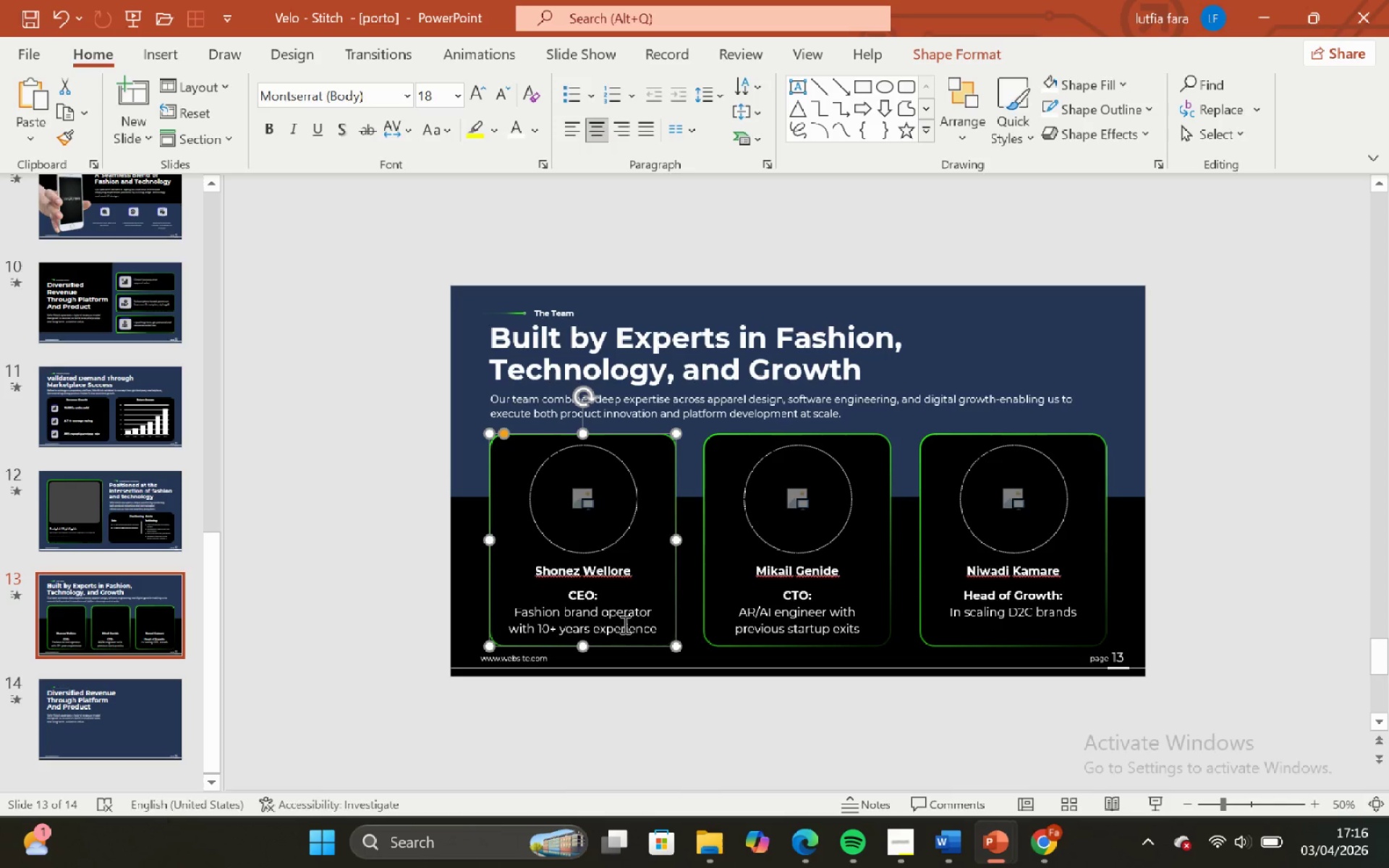 
left_click([591, 597])
 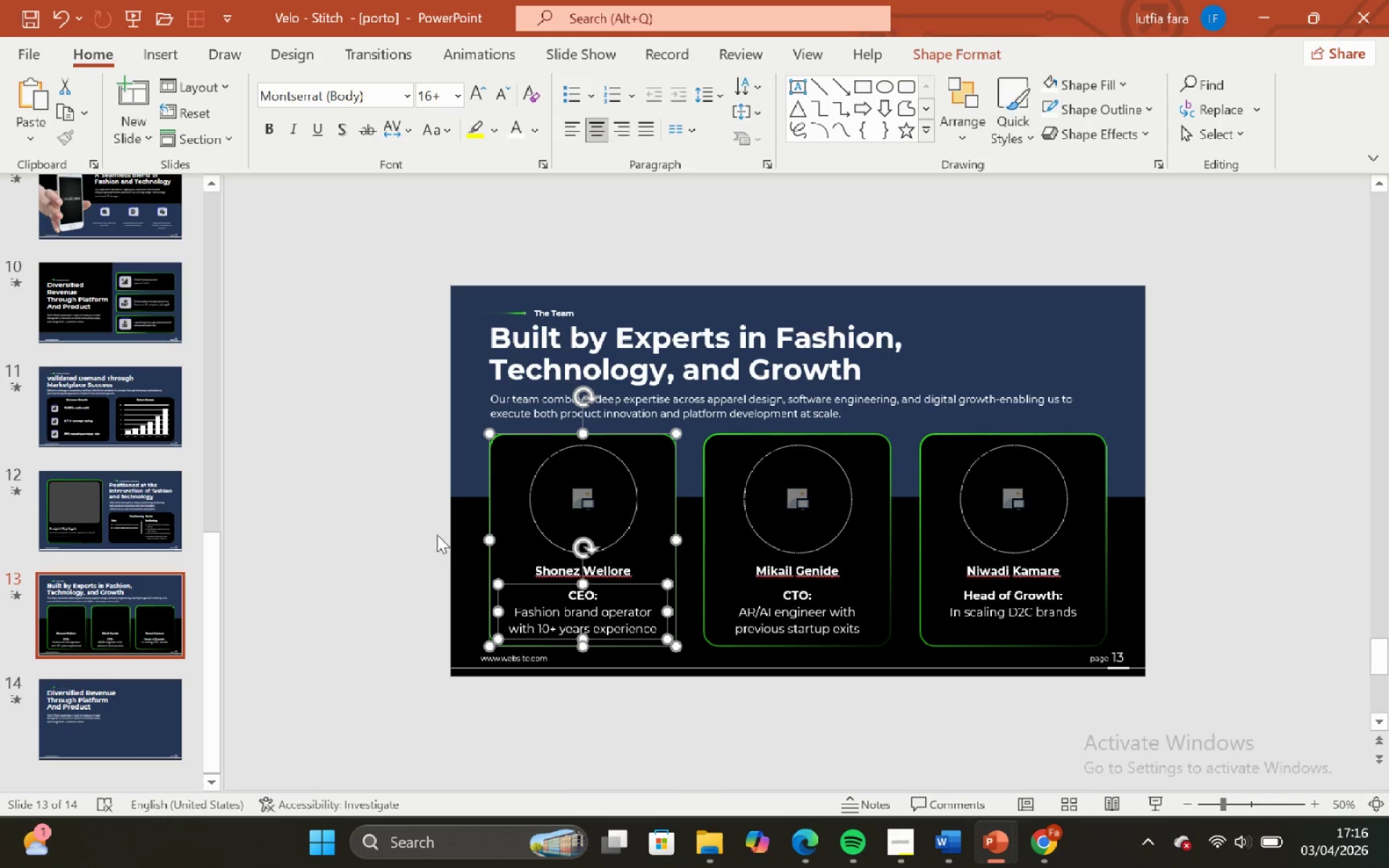 
left_click([417, 498])
 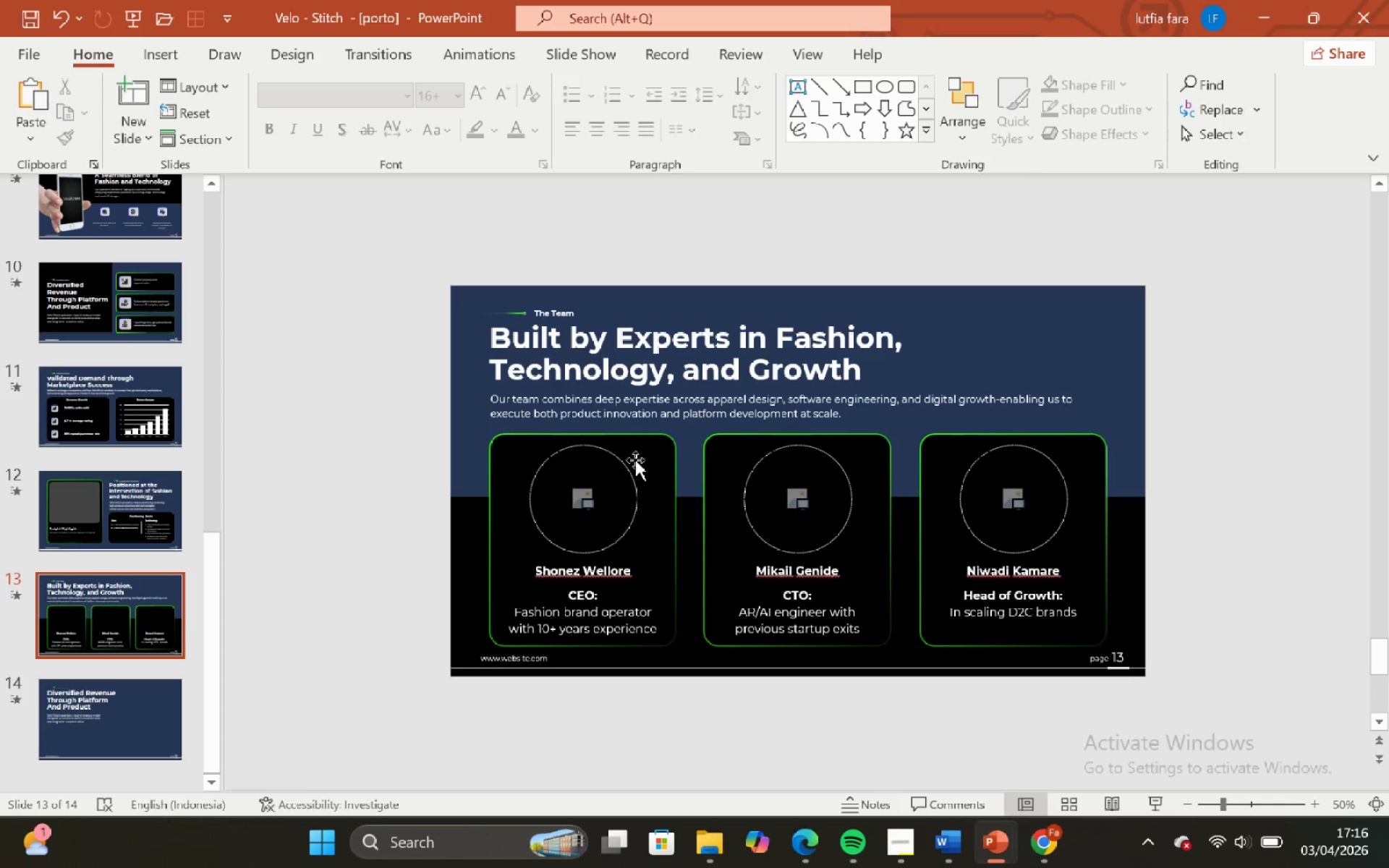 
left_click([612, 458])
 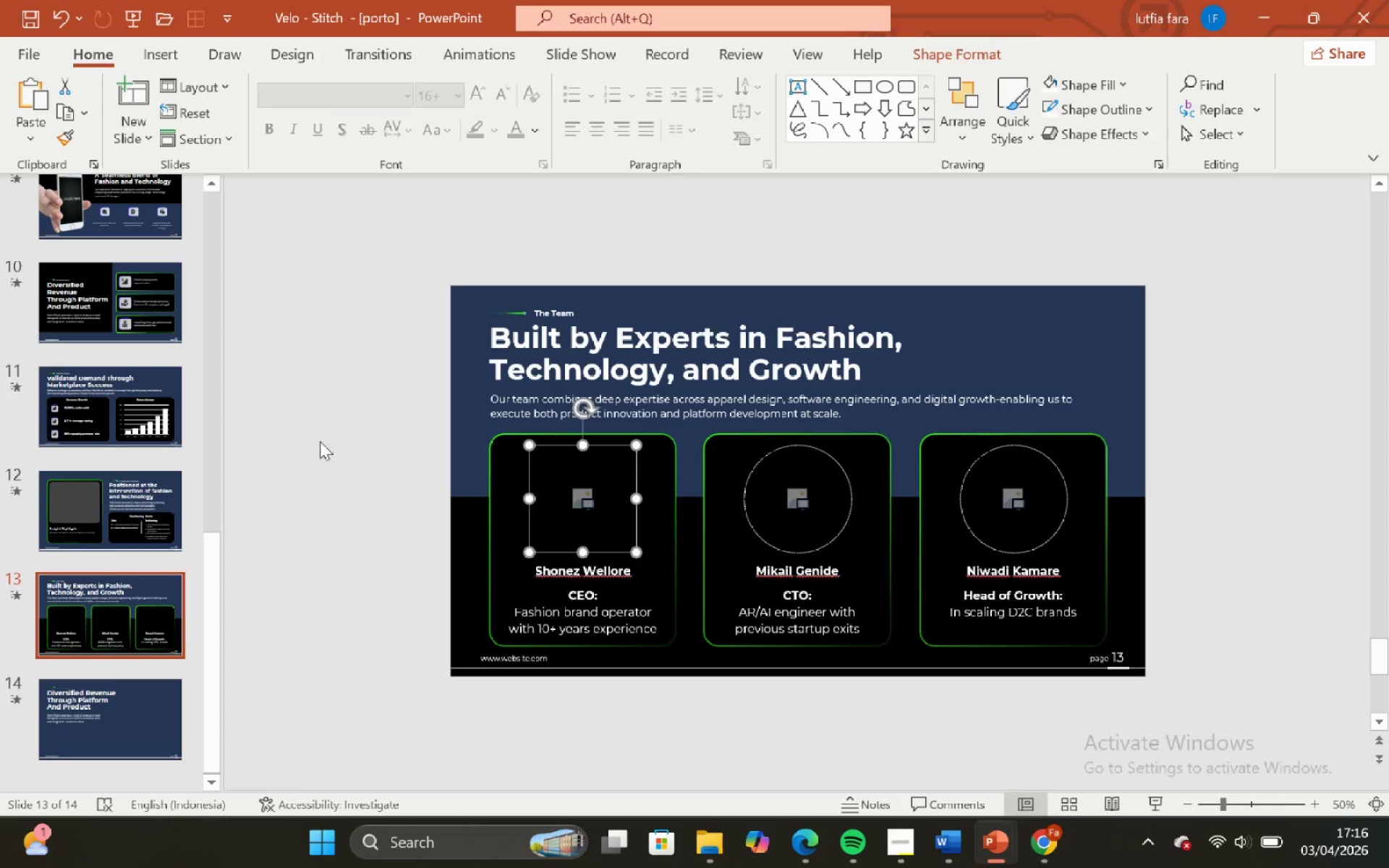 
left_click([310, 443])
 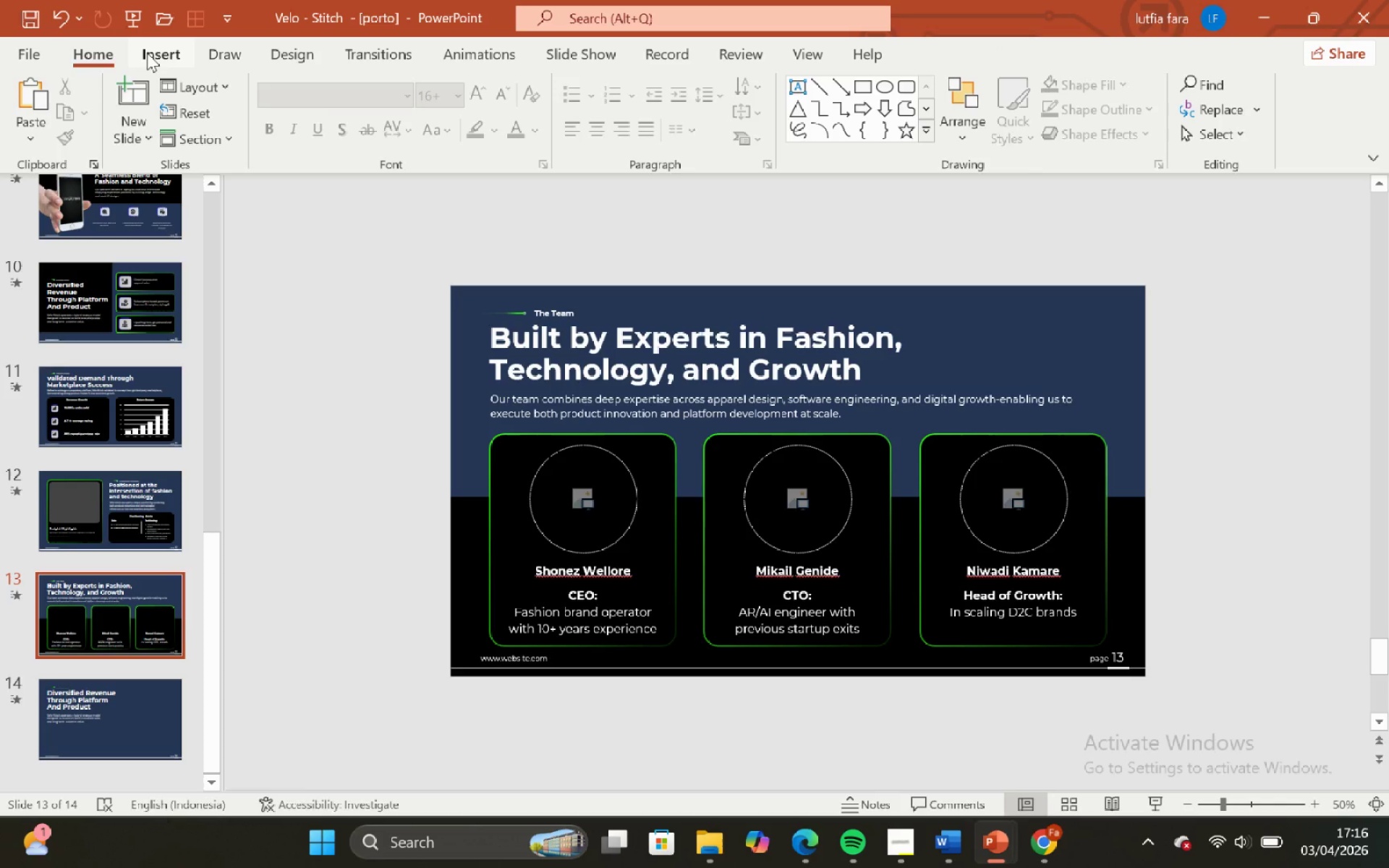 
left_click([147, 53])
 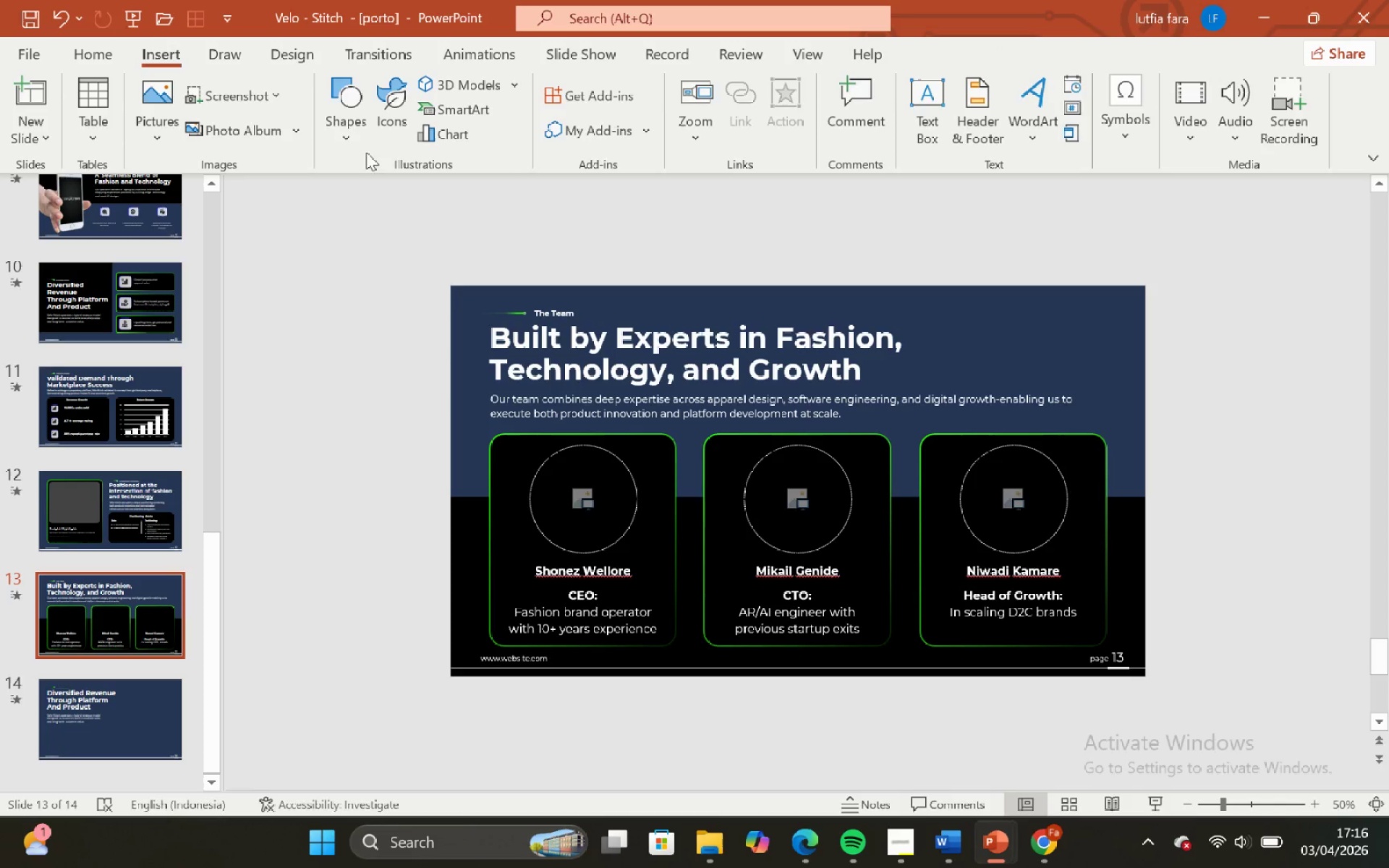 
left_click([353, 136])
 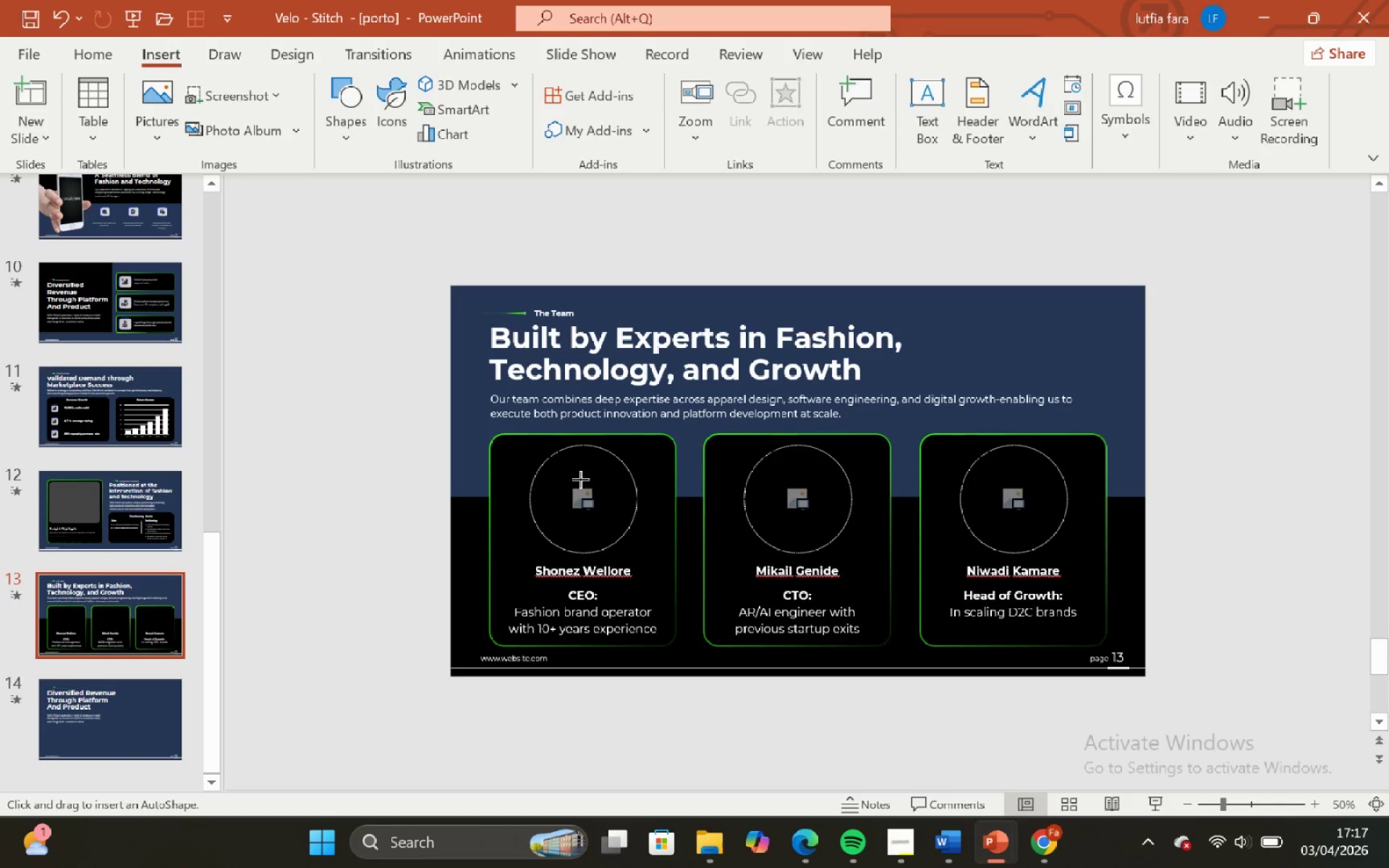 
hold_key(key=ShiftLeft, duration=1.03)
left_click_drag(start_coordinate=[540, 458], to_coordinate=[620, 527])
 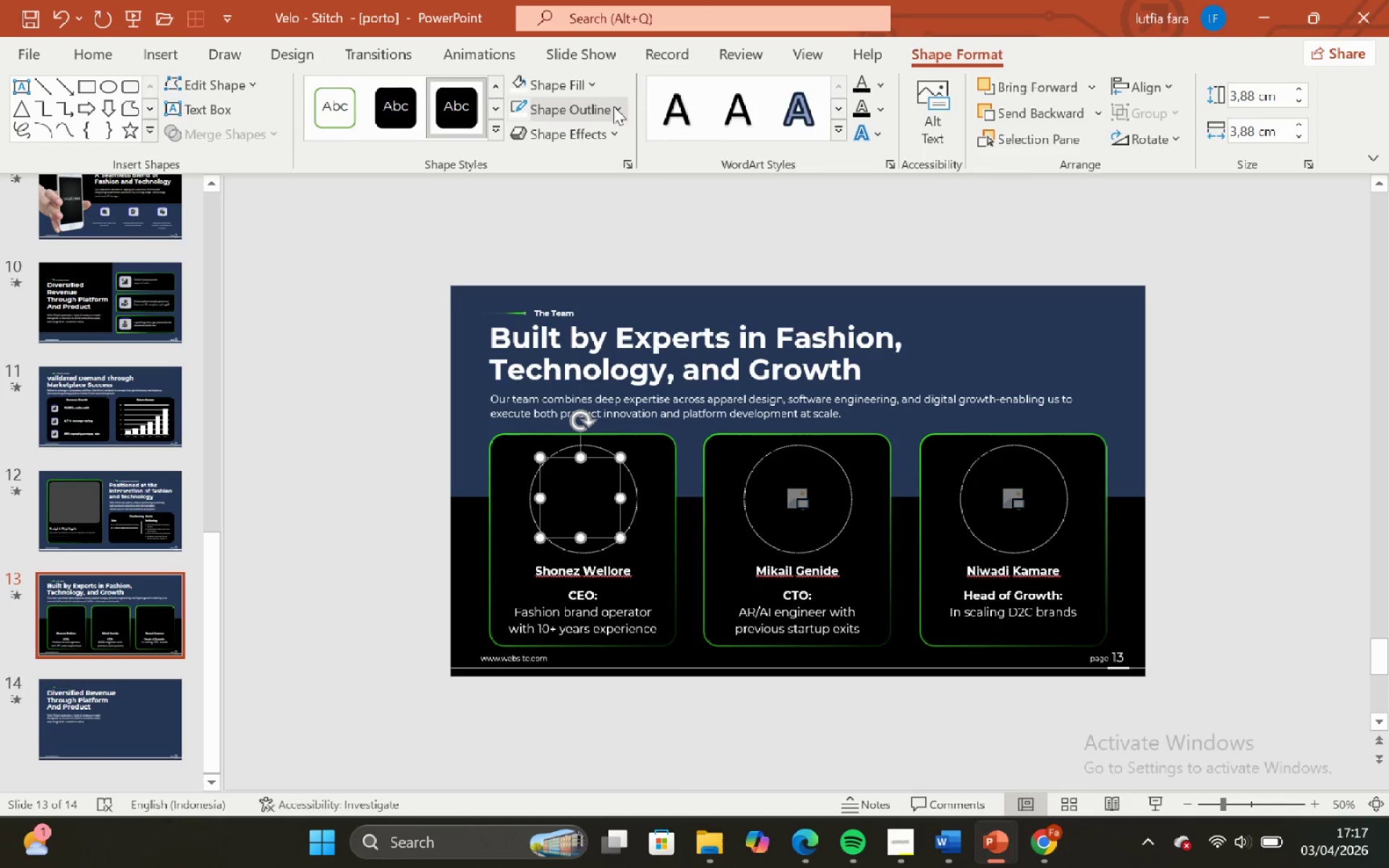 
left_click([601, 113])
 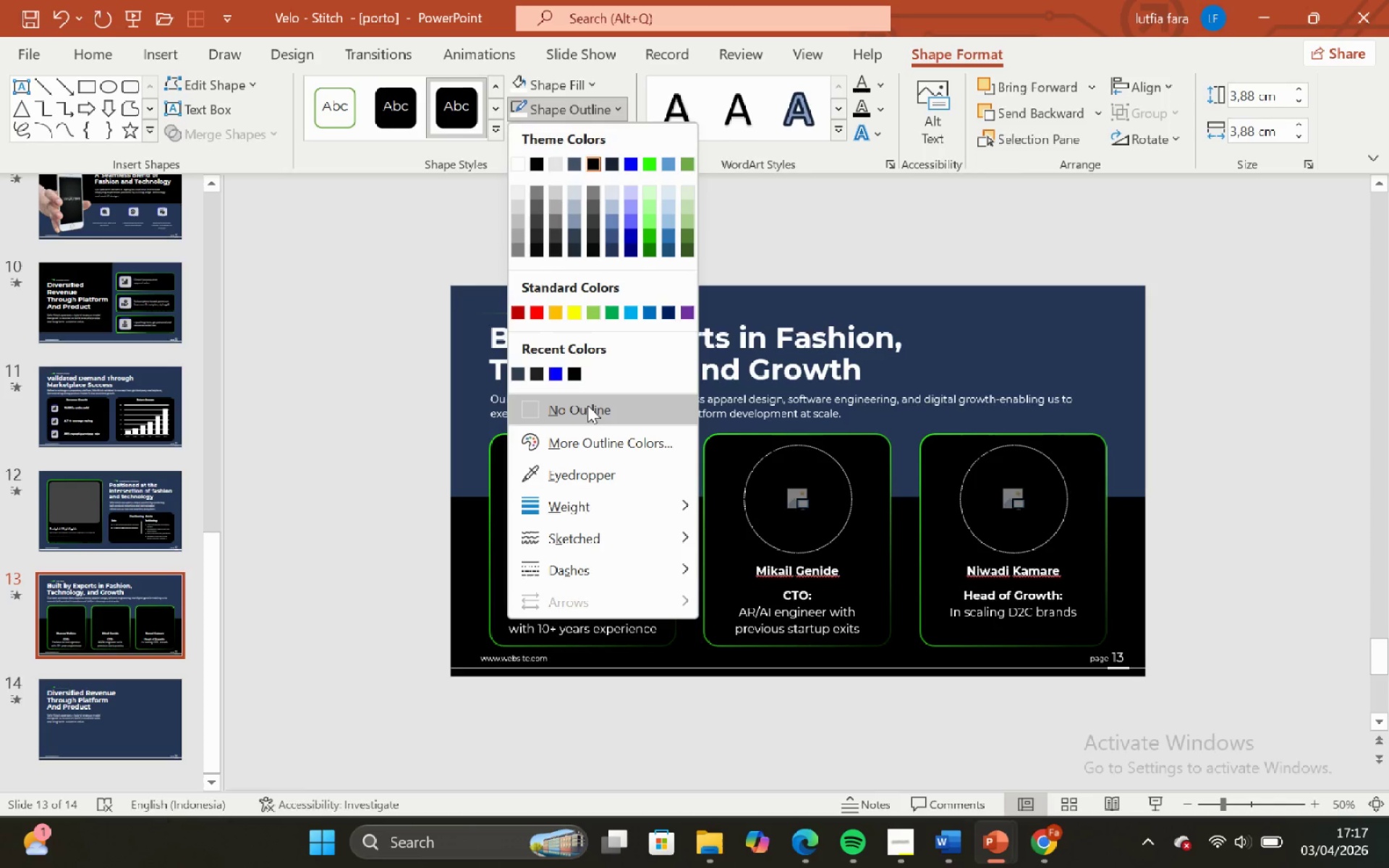 
left_click([588, 409])
 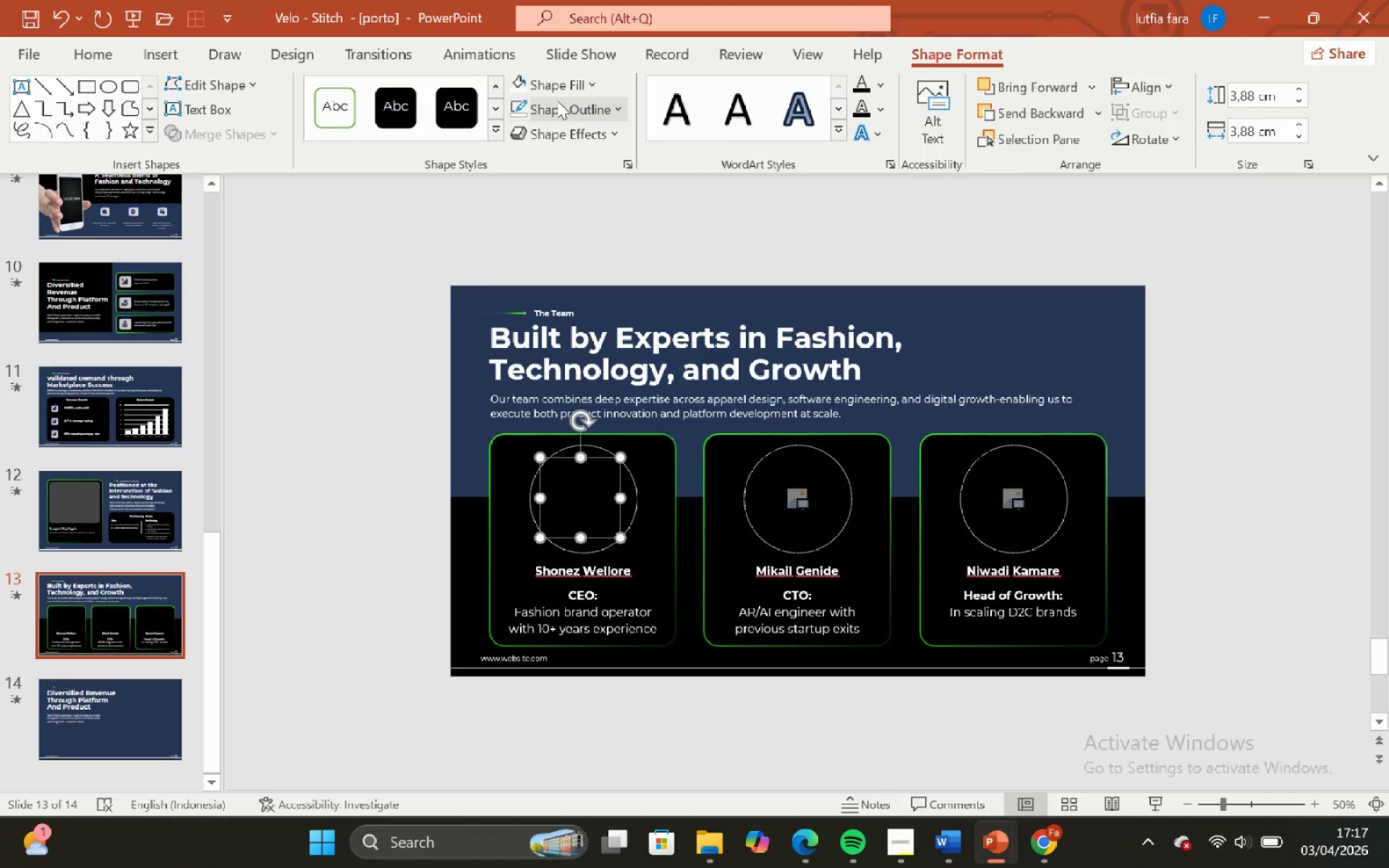 
left_click([555, 82])
 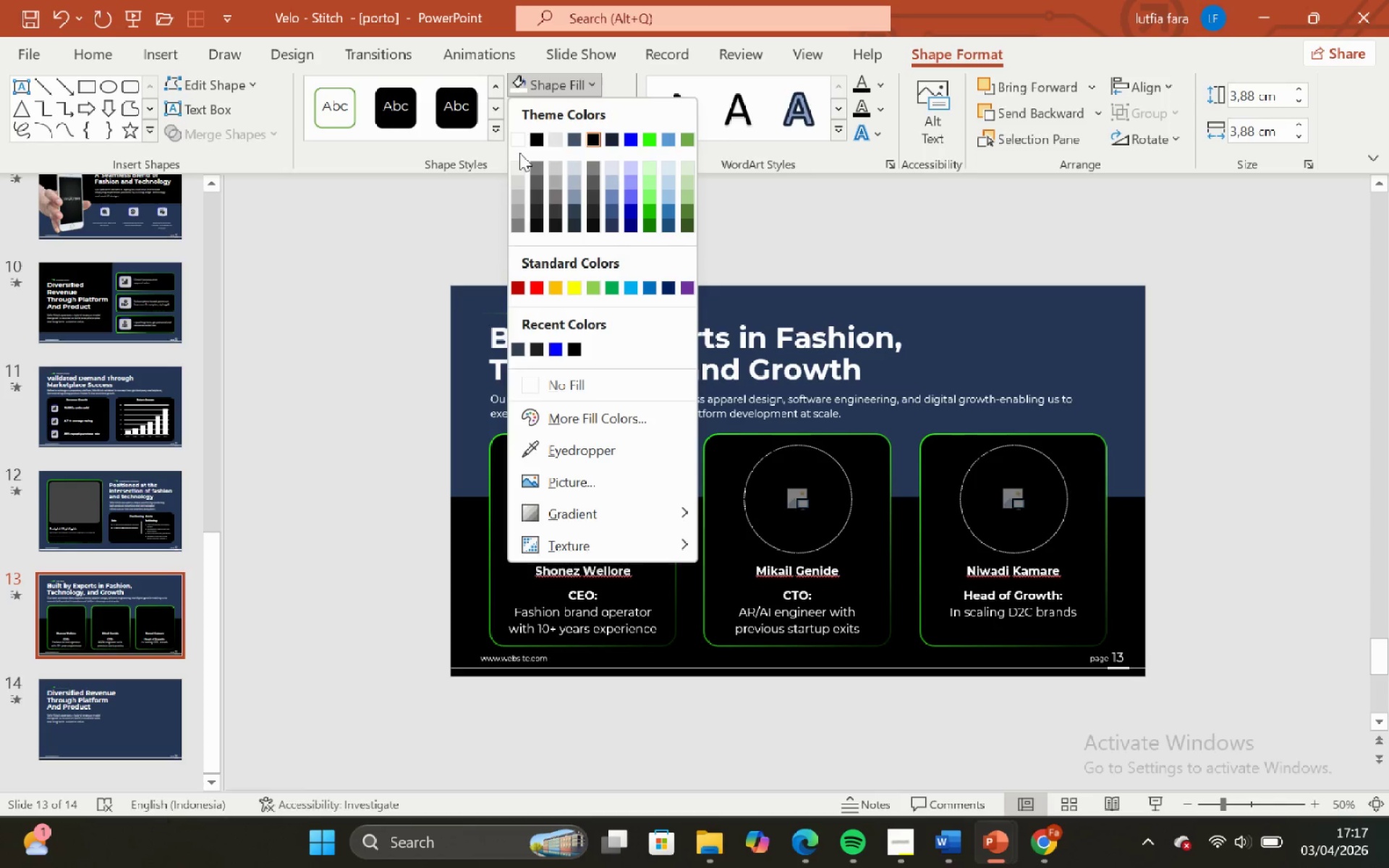 
left_click([514, 141])
 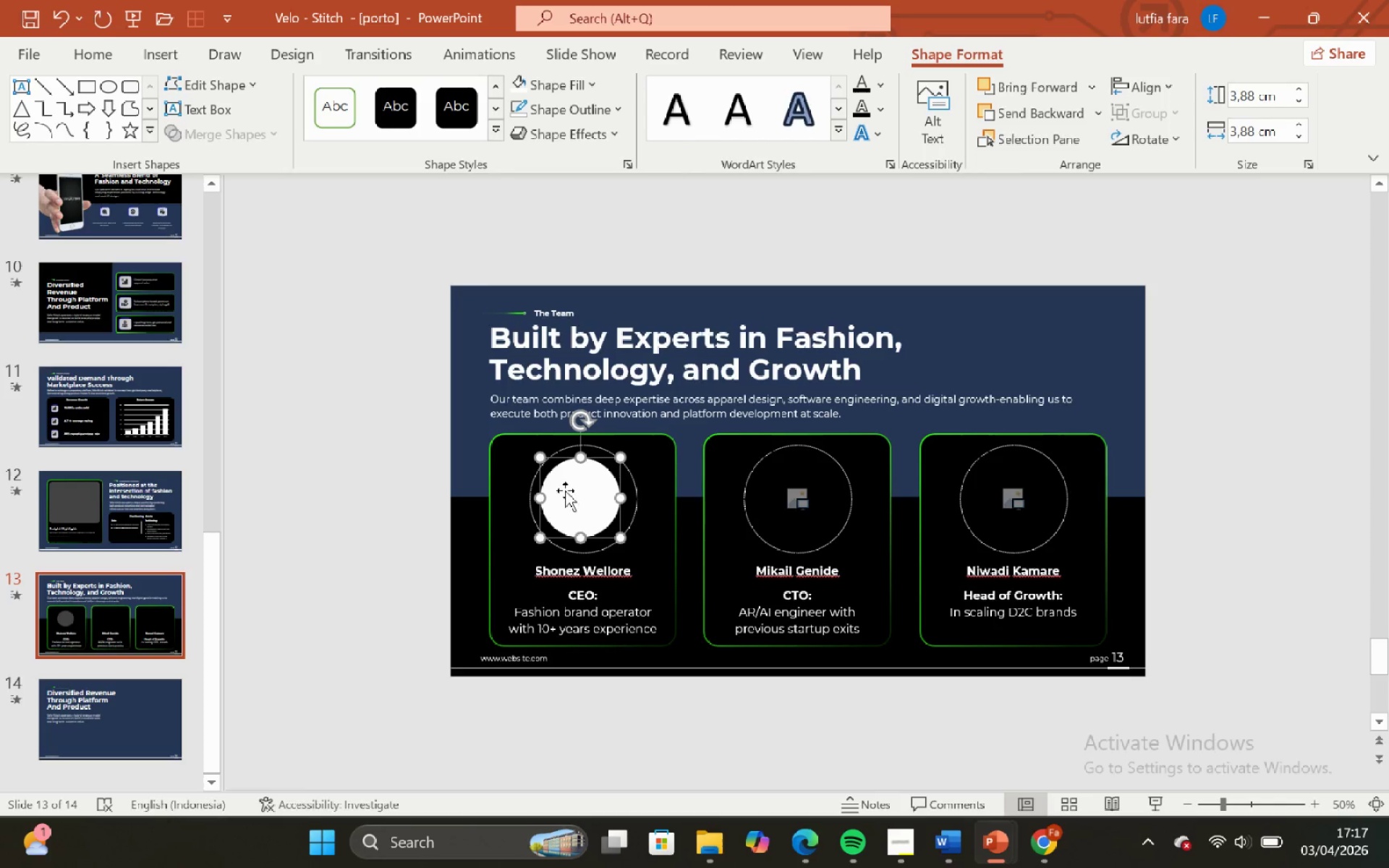 
hold_key(key=ControlLeft, duration=0.89)
hold_key(key=ShiftLeft, duration=0.77)
scroll: coordinate [564, 518], scroll_direction: up, amount: 4.0
 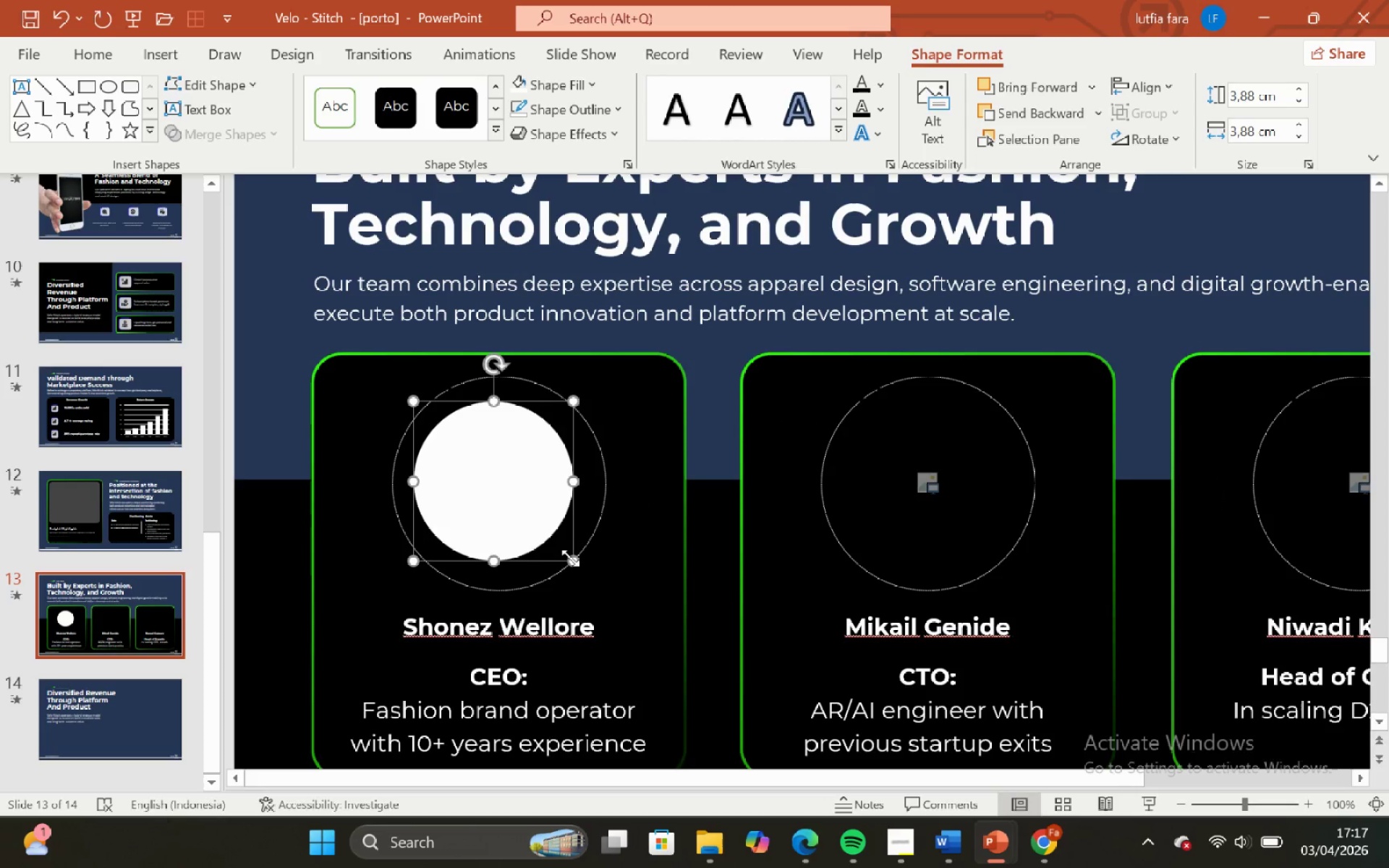 
hold_key(key=ShiftLeft, duration=0.62)
left_click_drag(start_coordinate=[571, 558], to_coordinate=[614, 608])
 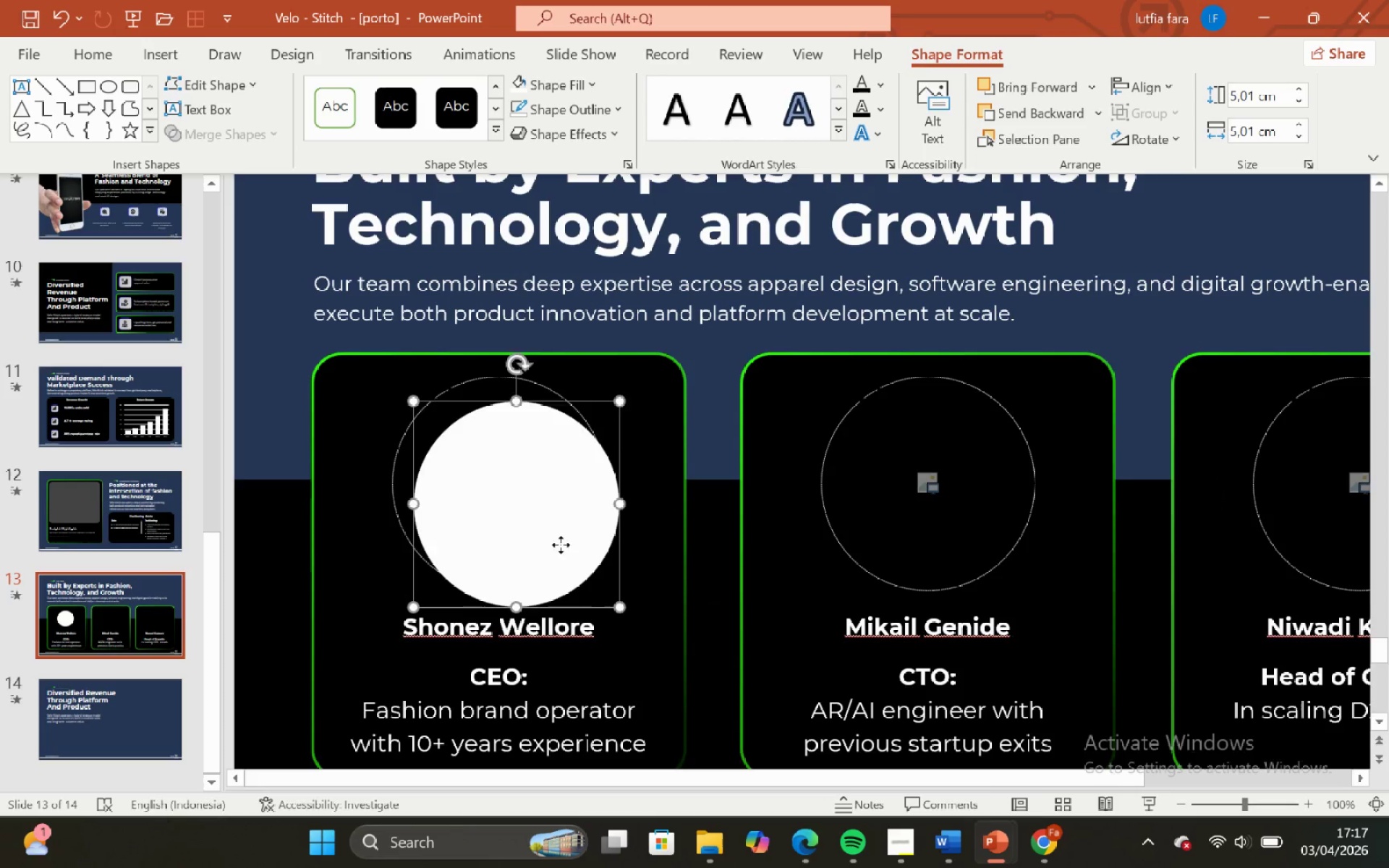 
left_click_drag(start_coordinate=[563, 545], to_coordinate=[544, 522])
 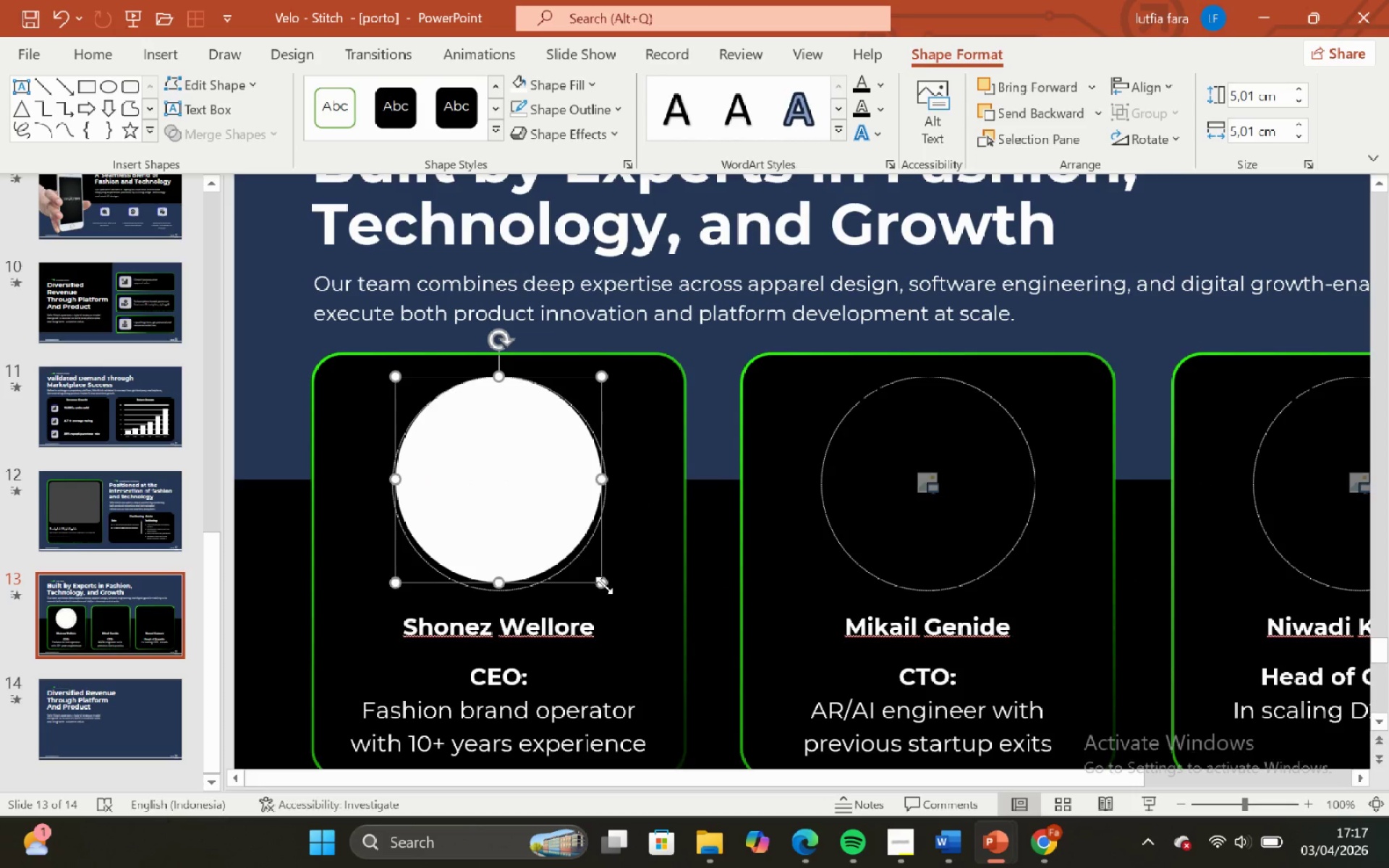 
left_click_drag(start_coordinate=[604, 585], to_coordinate=[611, 590])
 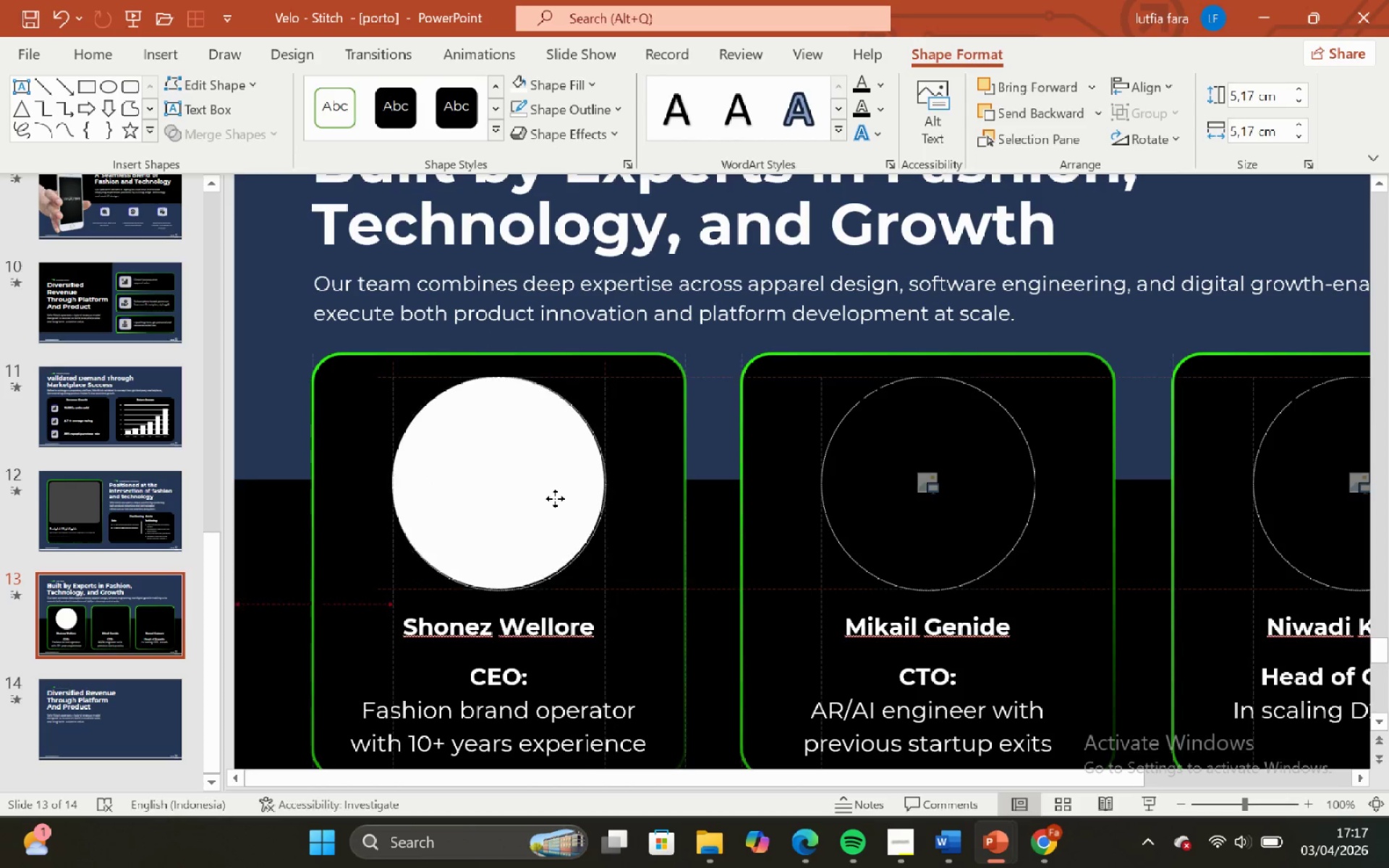 
hold_key(key=ShiftLeft, duration=0.89)
 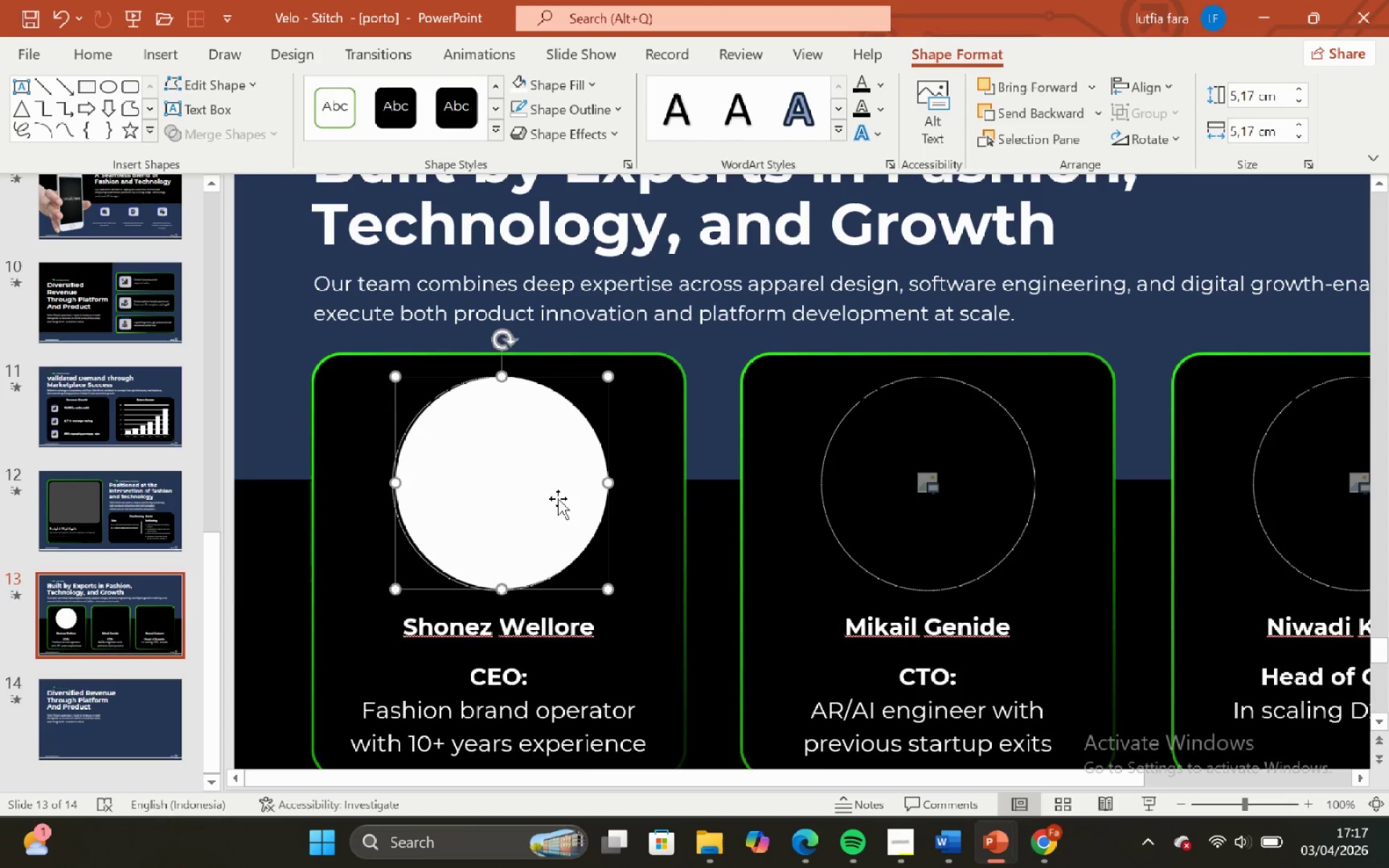 
hold_key(key=ShiftLeft, duration=0.77)
left_click_drag(start_coordinate=[558, 498], to_coordinate=[554, 498])
 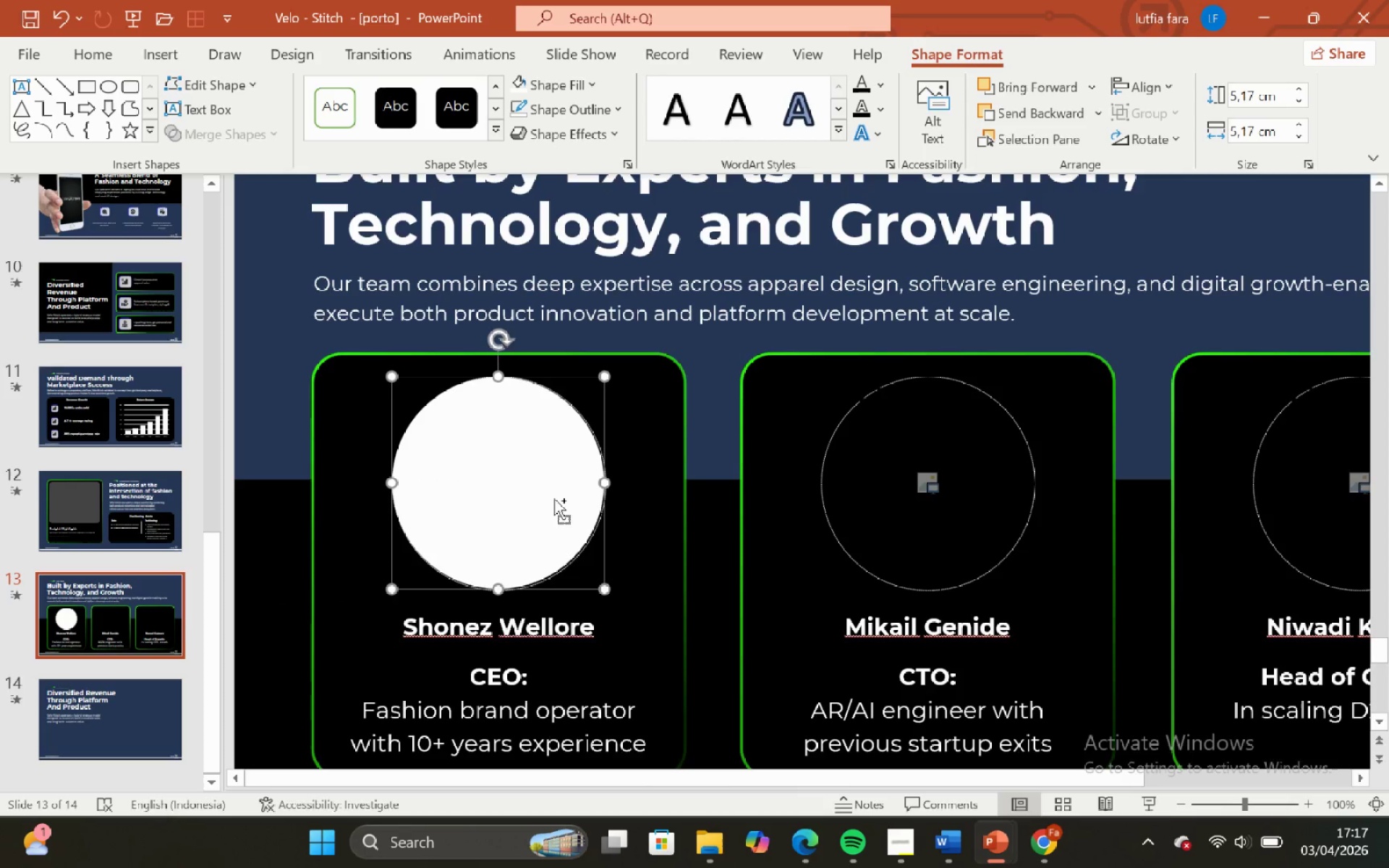 
hold_key(key=ControlLeft, duration=0.61)
hold_key(key=ShiftLeft, duration=0.53)
scroll: coordinate [554, 498], scroll_direction: down, amount: 3.0
 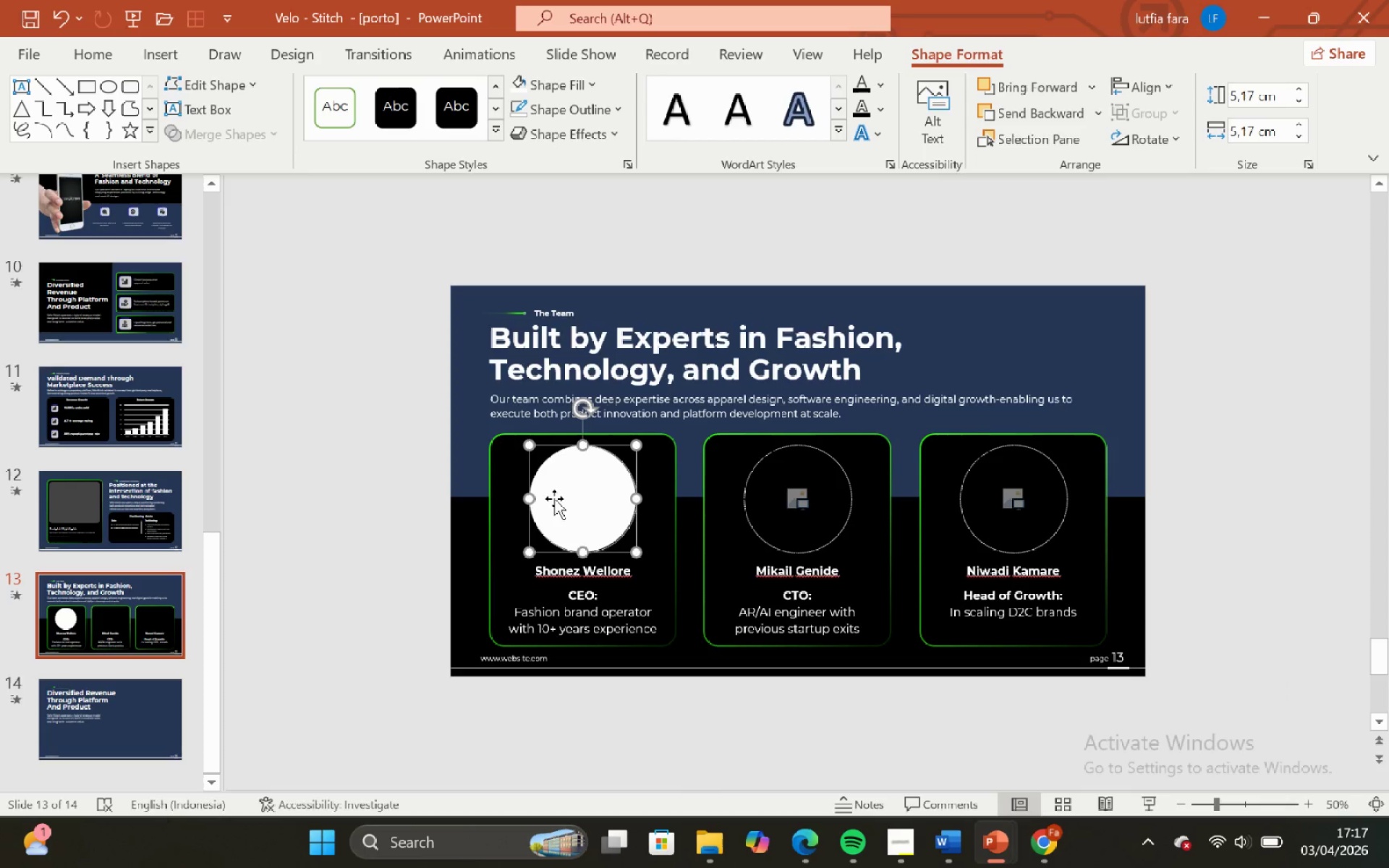 
key(Control+C)
 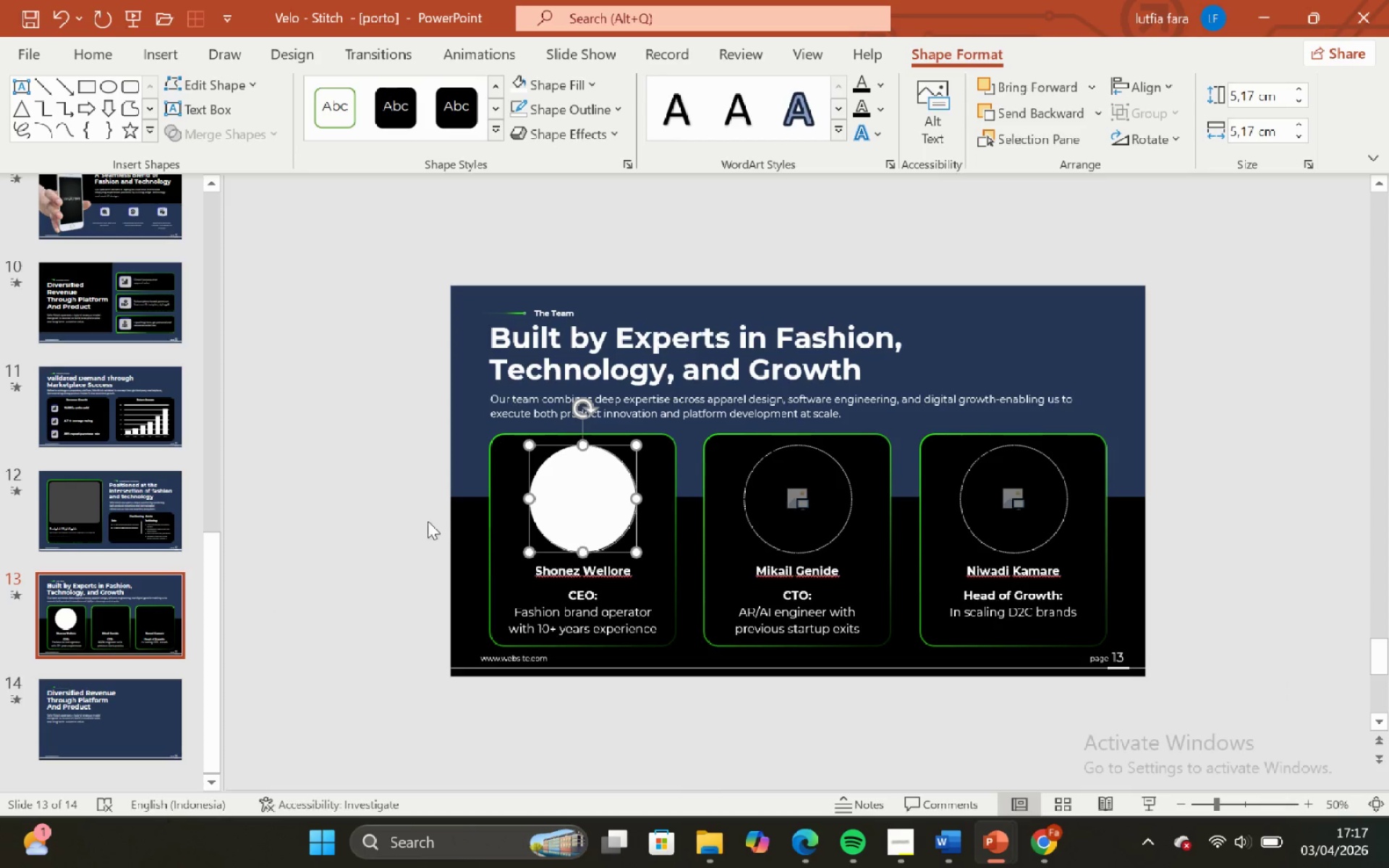 
left_click([362, 457])
 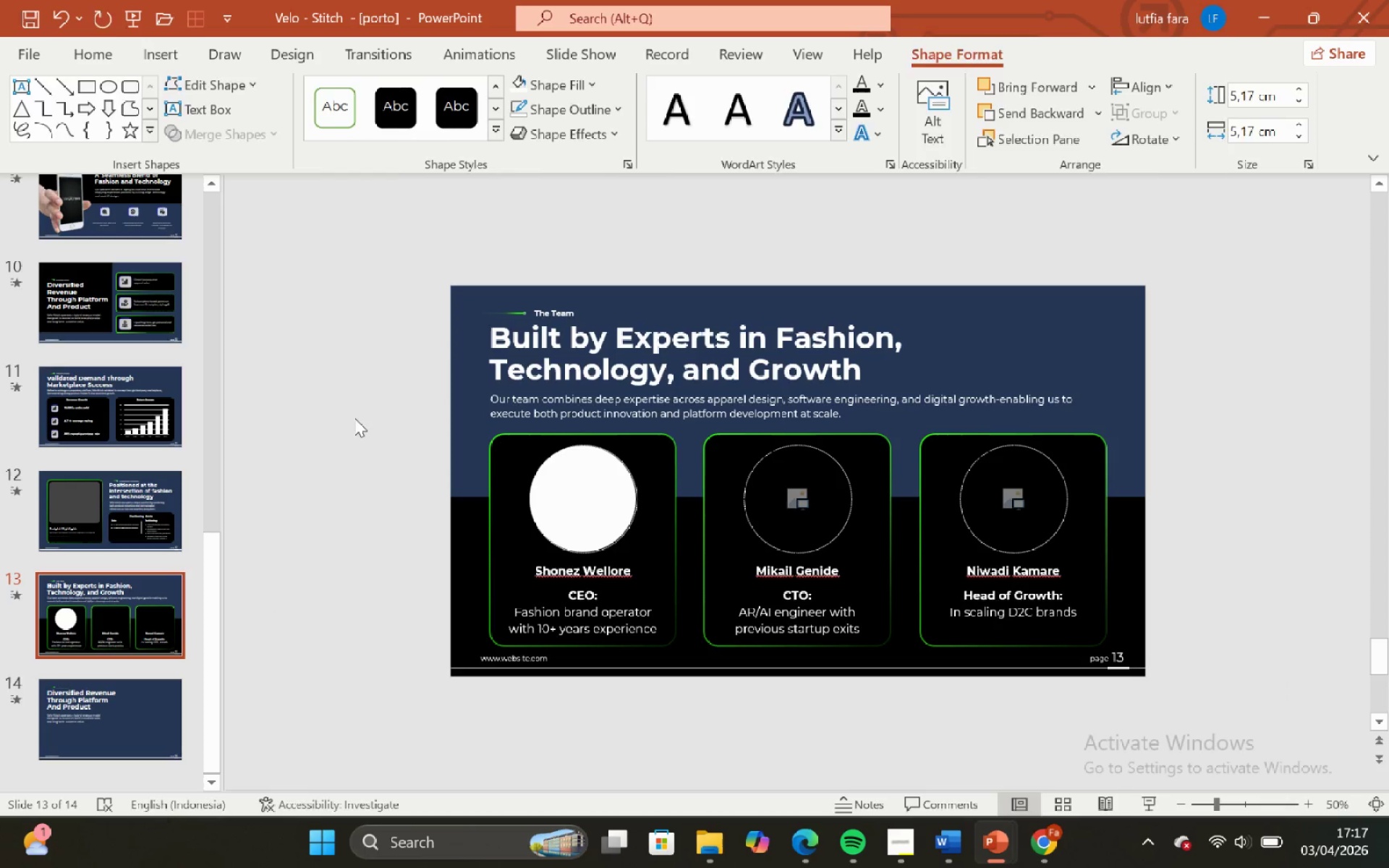 
left_click_drag(start_coordinate=[354, 418], to_coordinate=[705, 681])
 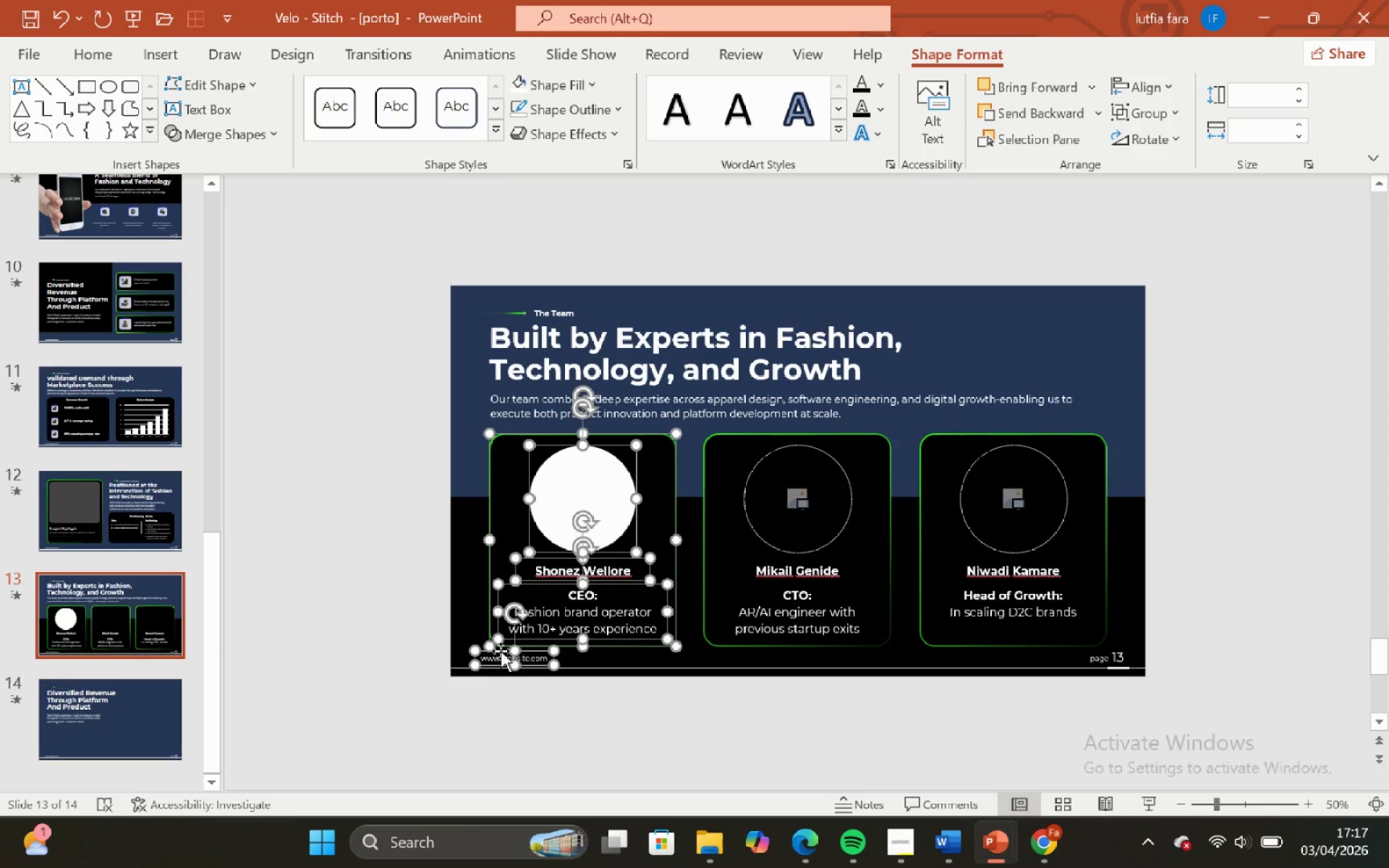 
hold_key(key=ShiftLeft, duration=1.31)
left_click([501, 663])
 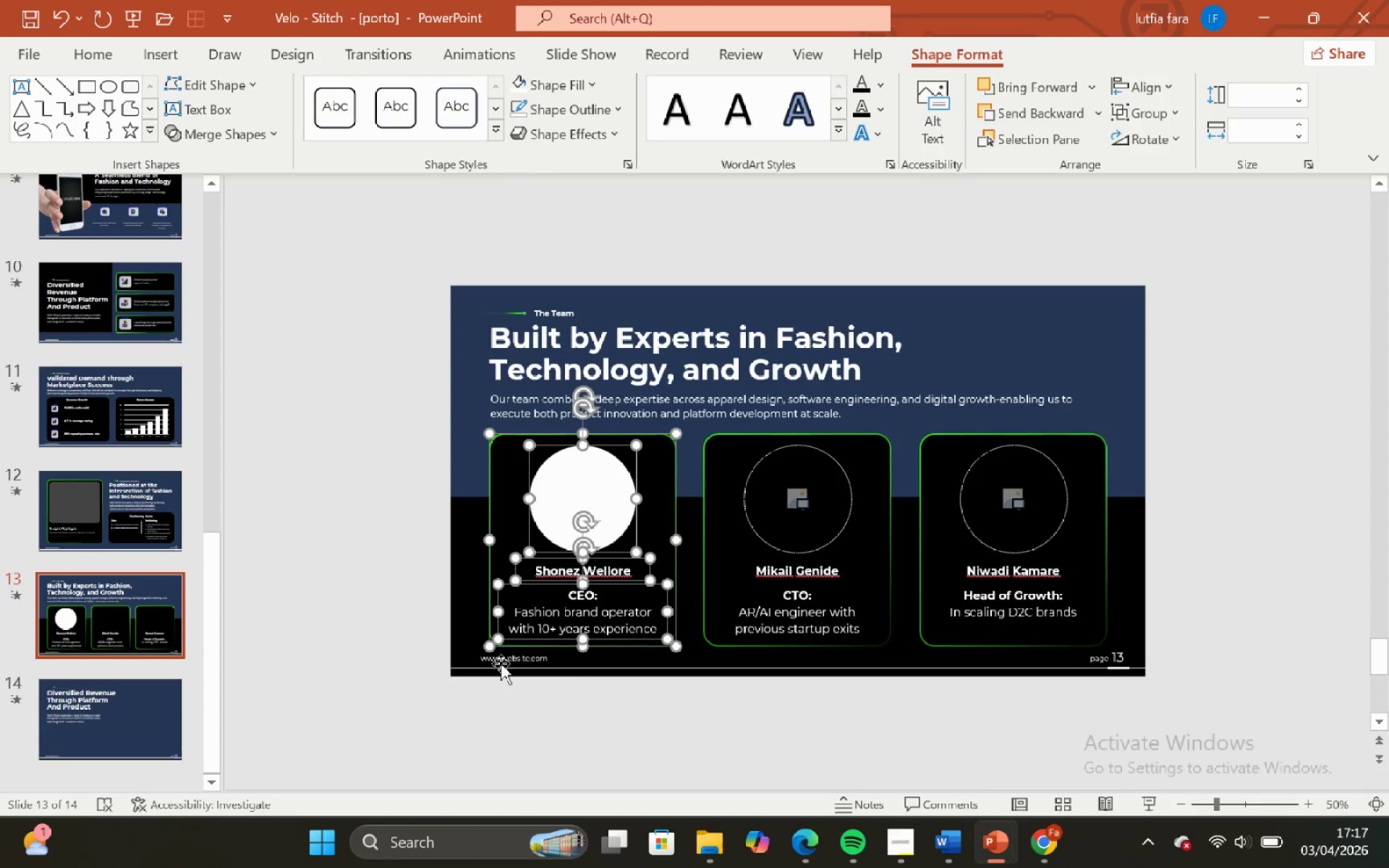 
key(Control+C)
 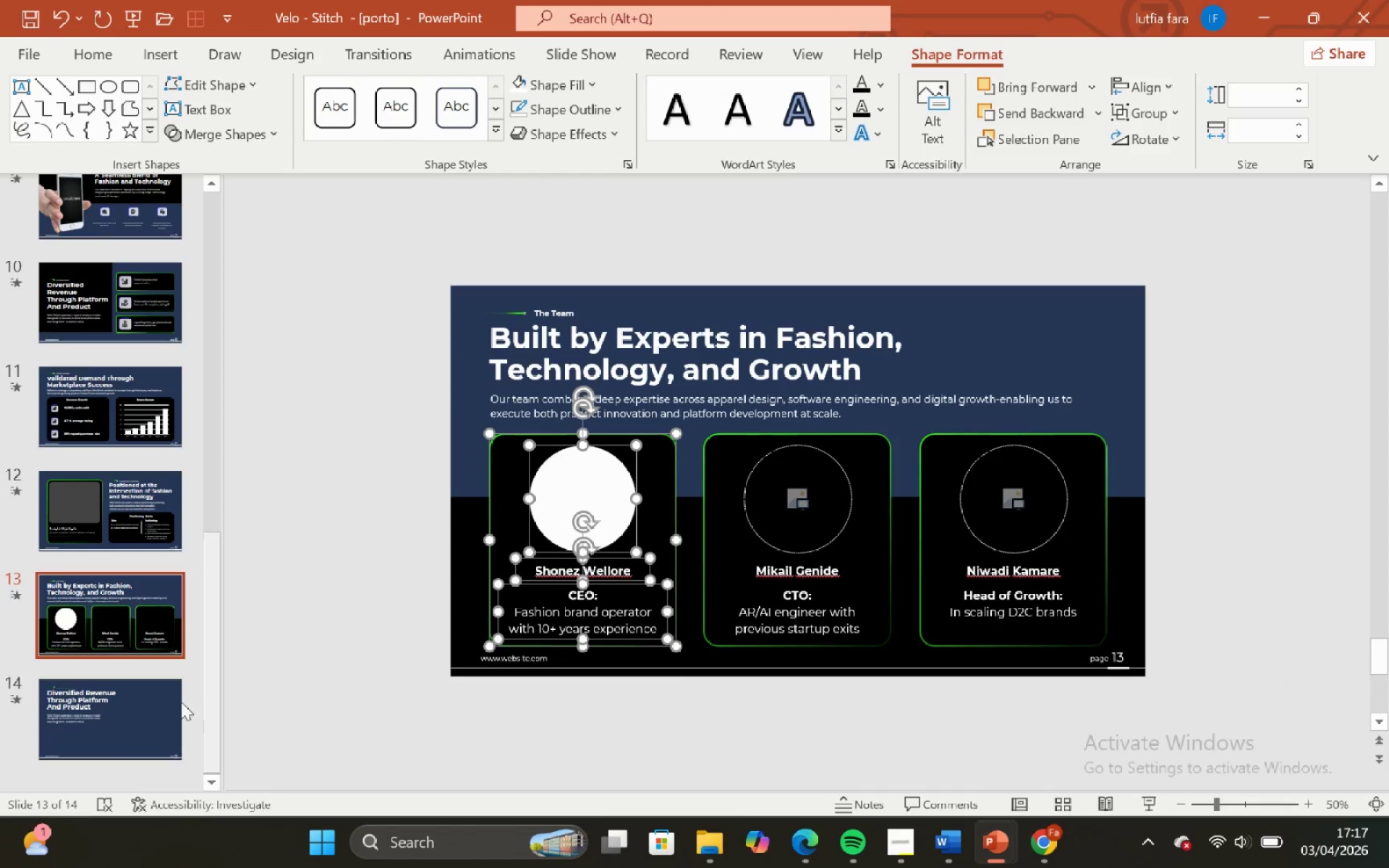 
left_click([129, 707])
 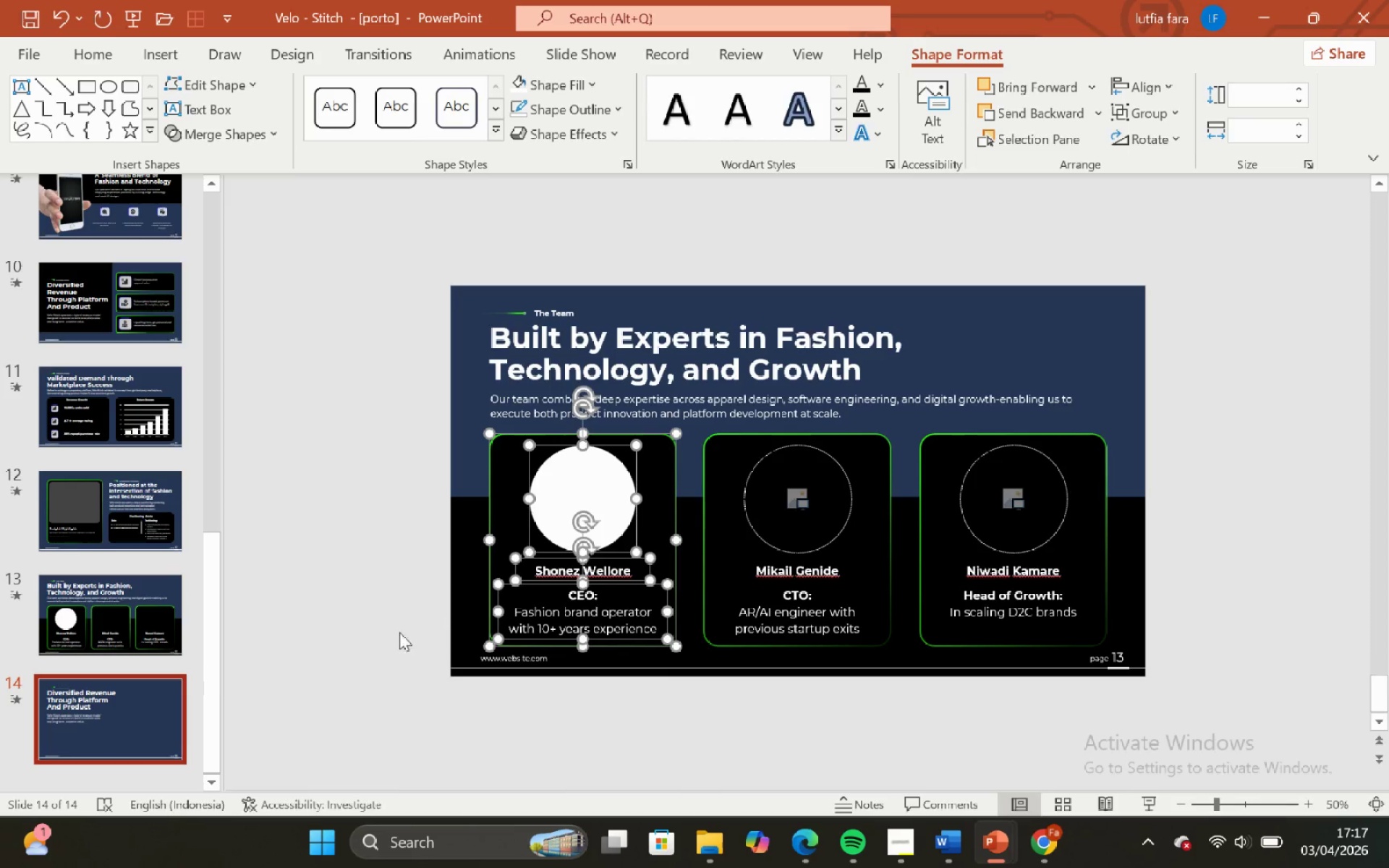 
key(Control+V)
 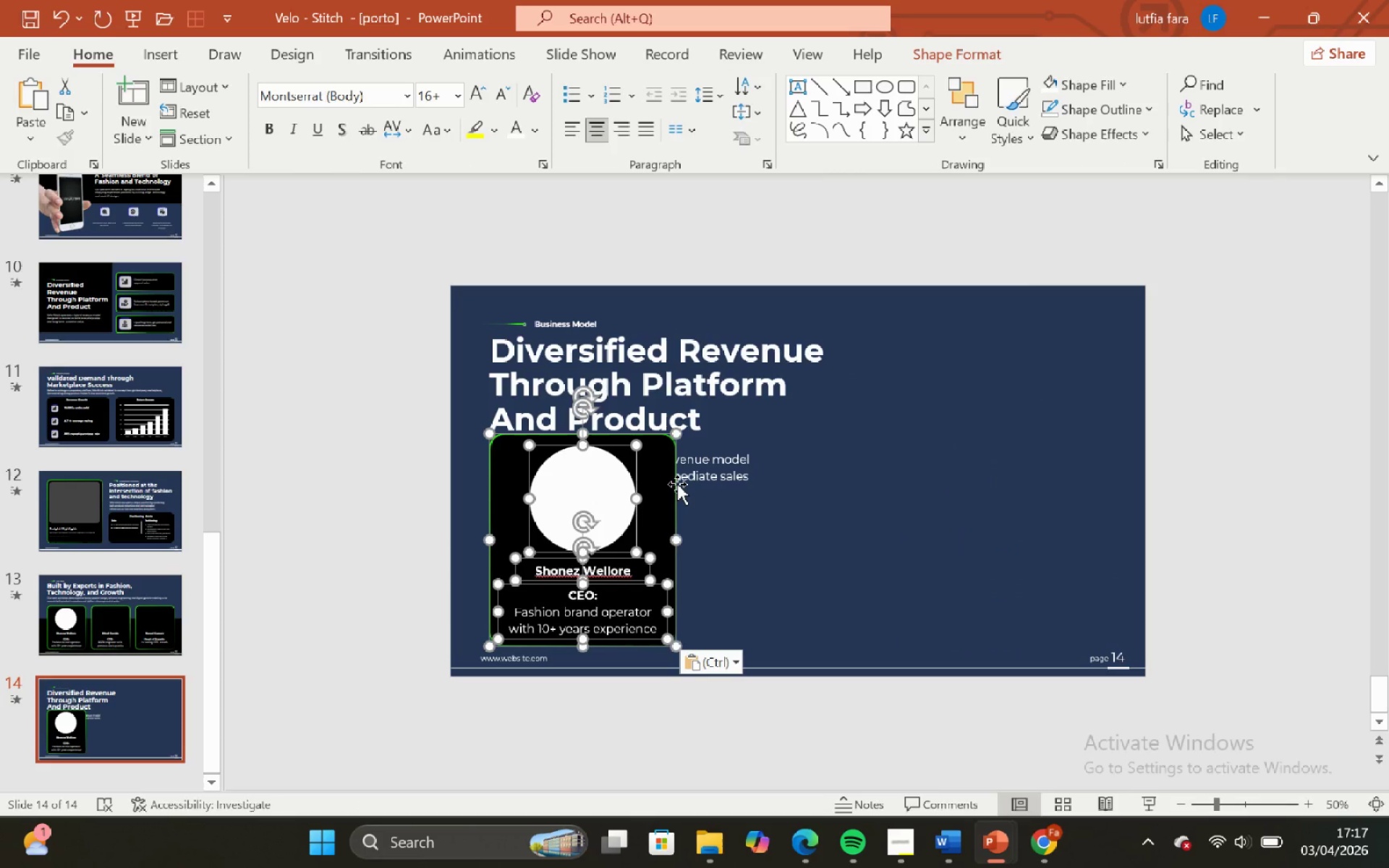 
hold_key(key=ShiftLeft, duration=0.67)
left_click_drag(start_coordinate=[677, 484], to_coordinate=[677, 495])
 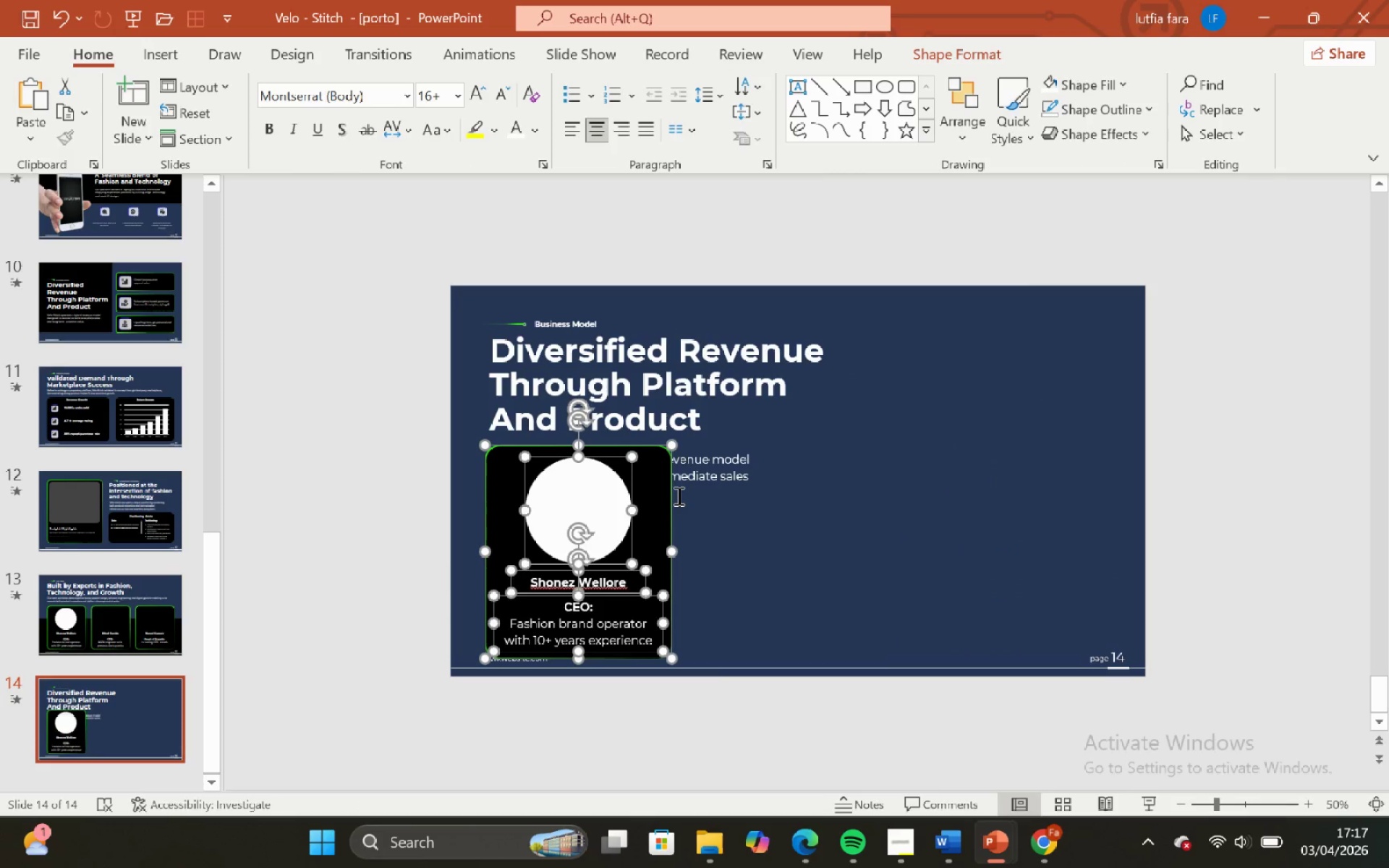 
key(Control+Z)
 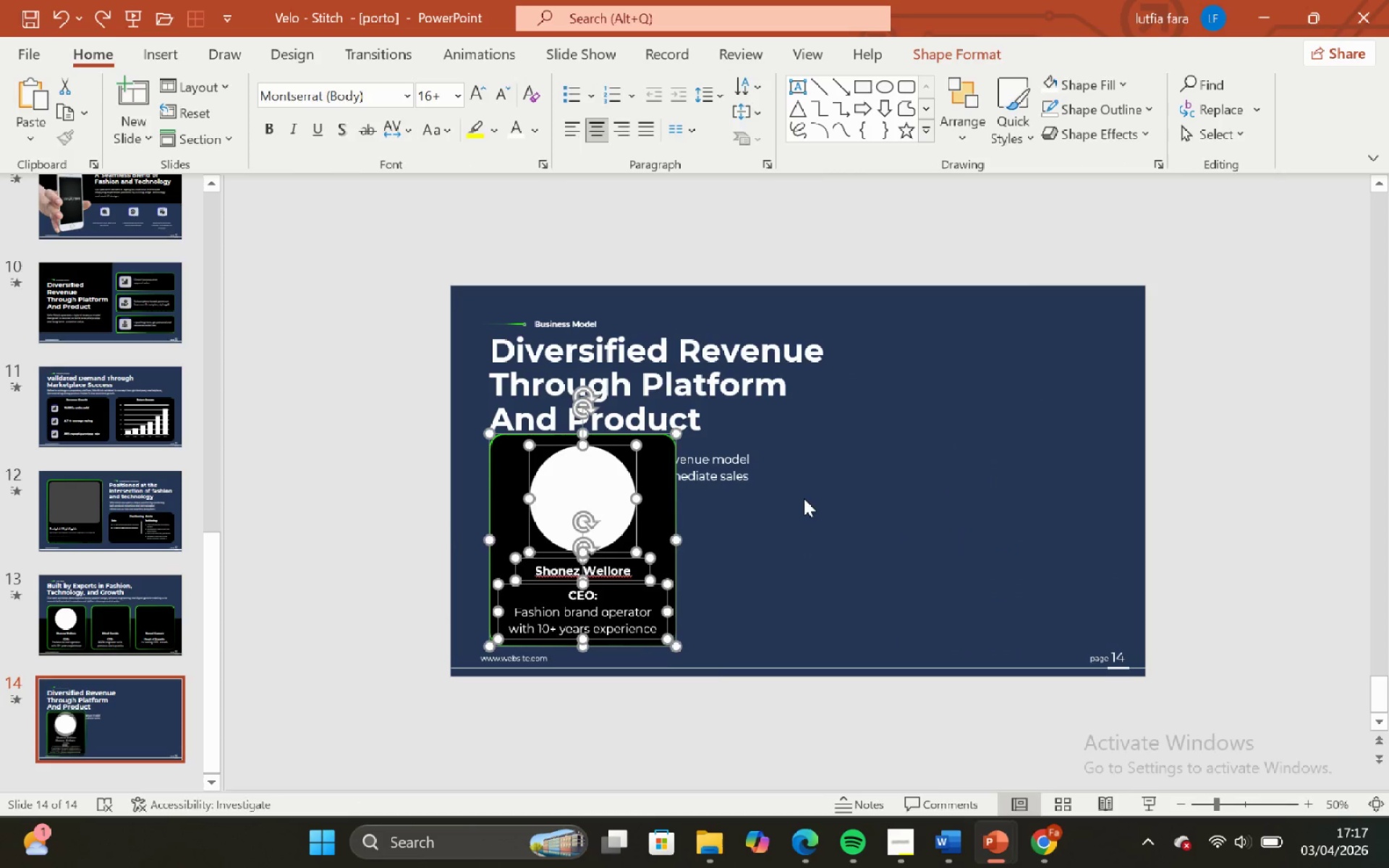 
left_click([804, 498])
 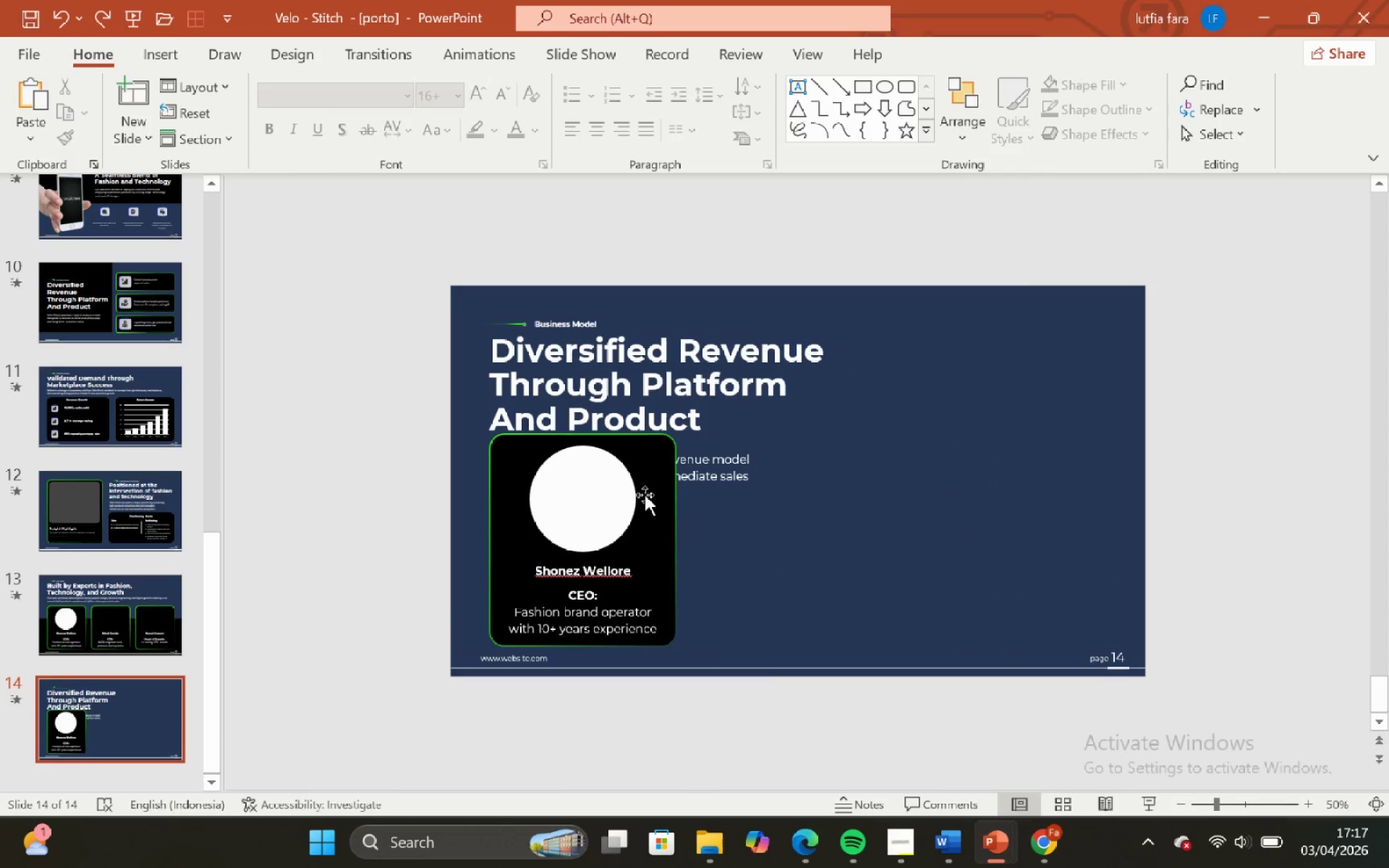 
left_click([648, 482])
 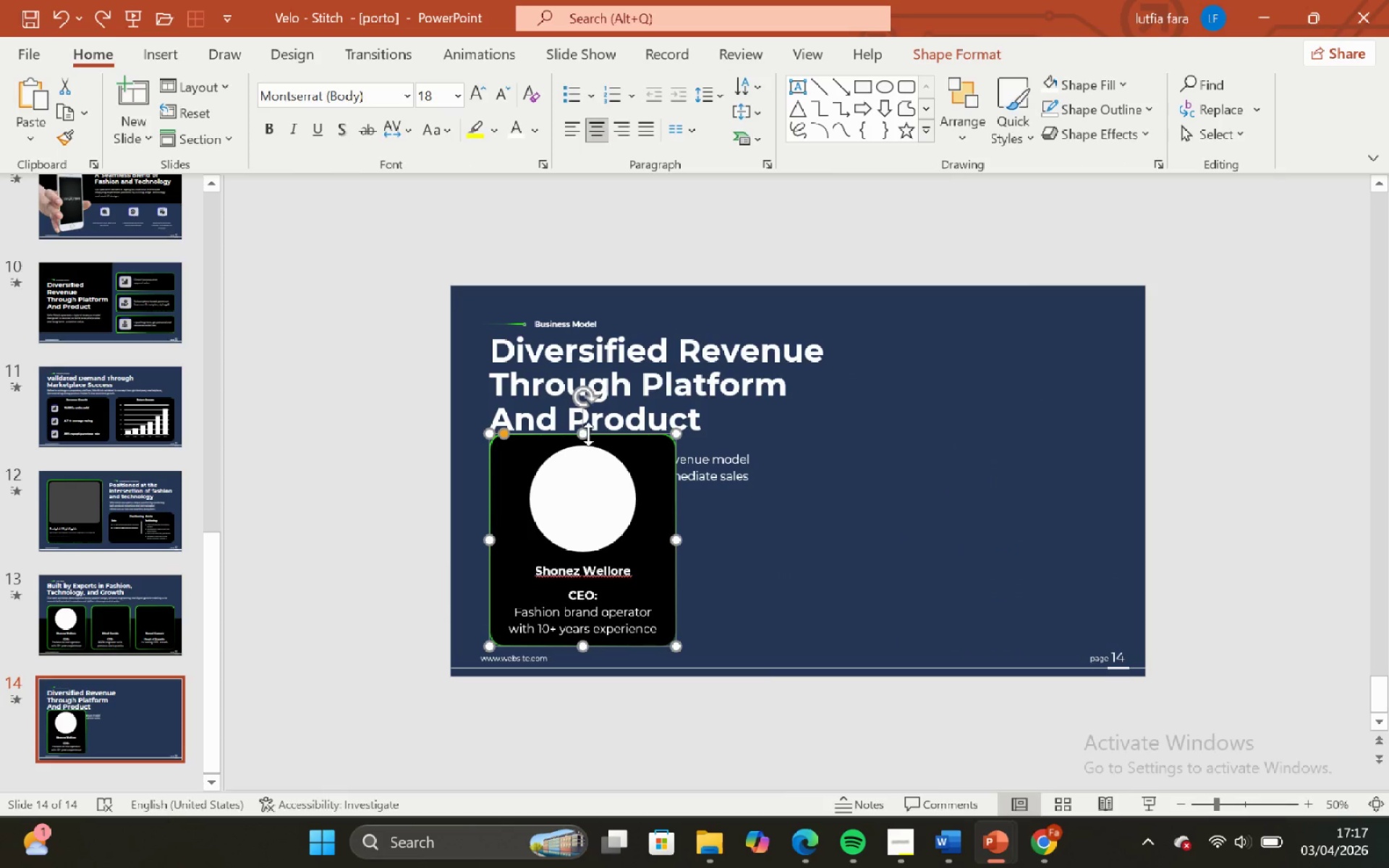 
hold_key(key=ShiftLeft, duration=0.73)
left_click_drag(start_coordinate=[587, 433], to_coordinate=[597, 519])
 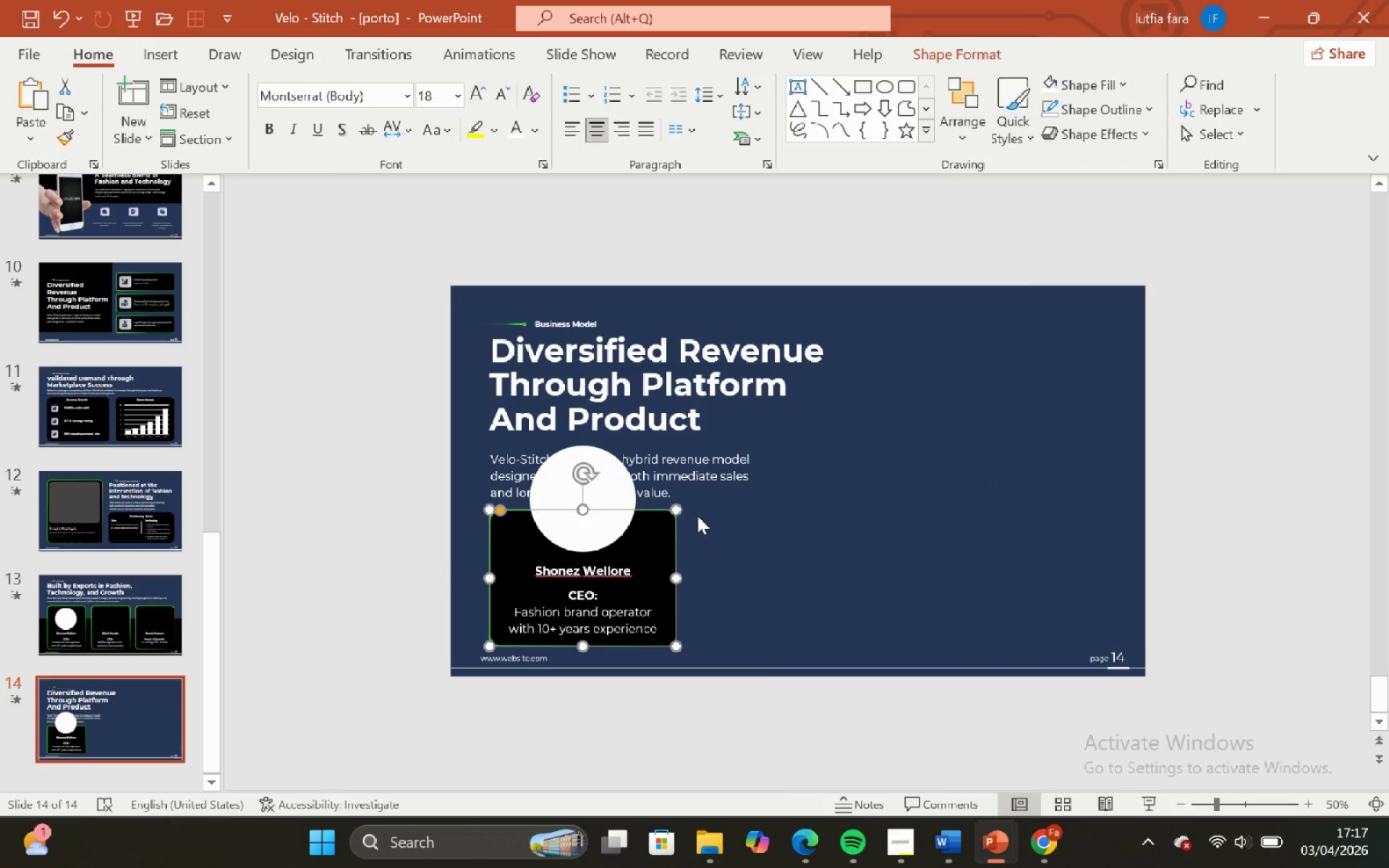 
left_click([703, 516])
 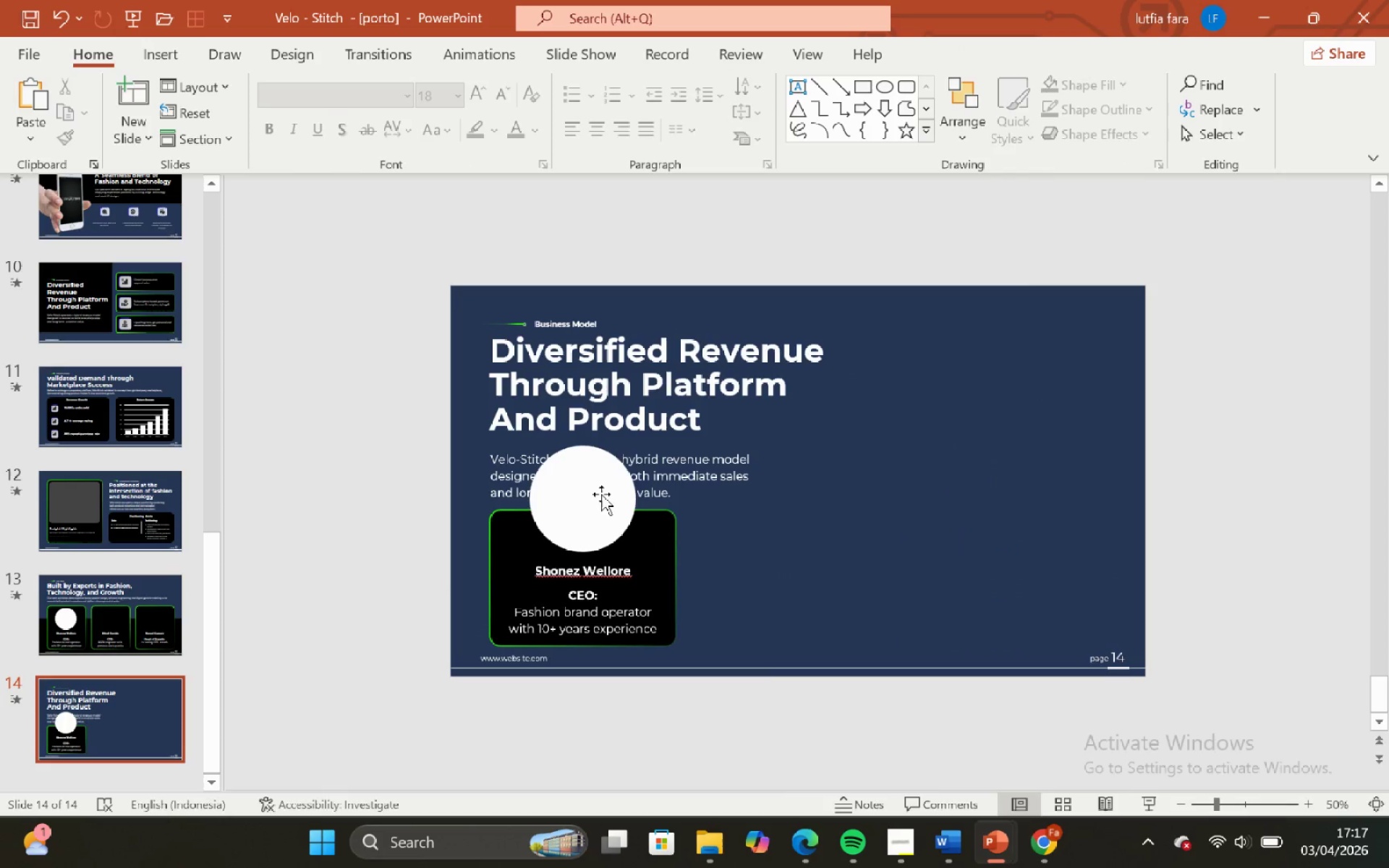 
left_click([601, 494])
 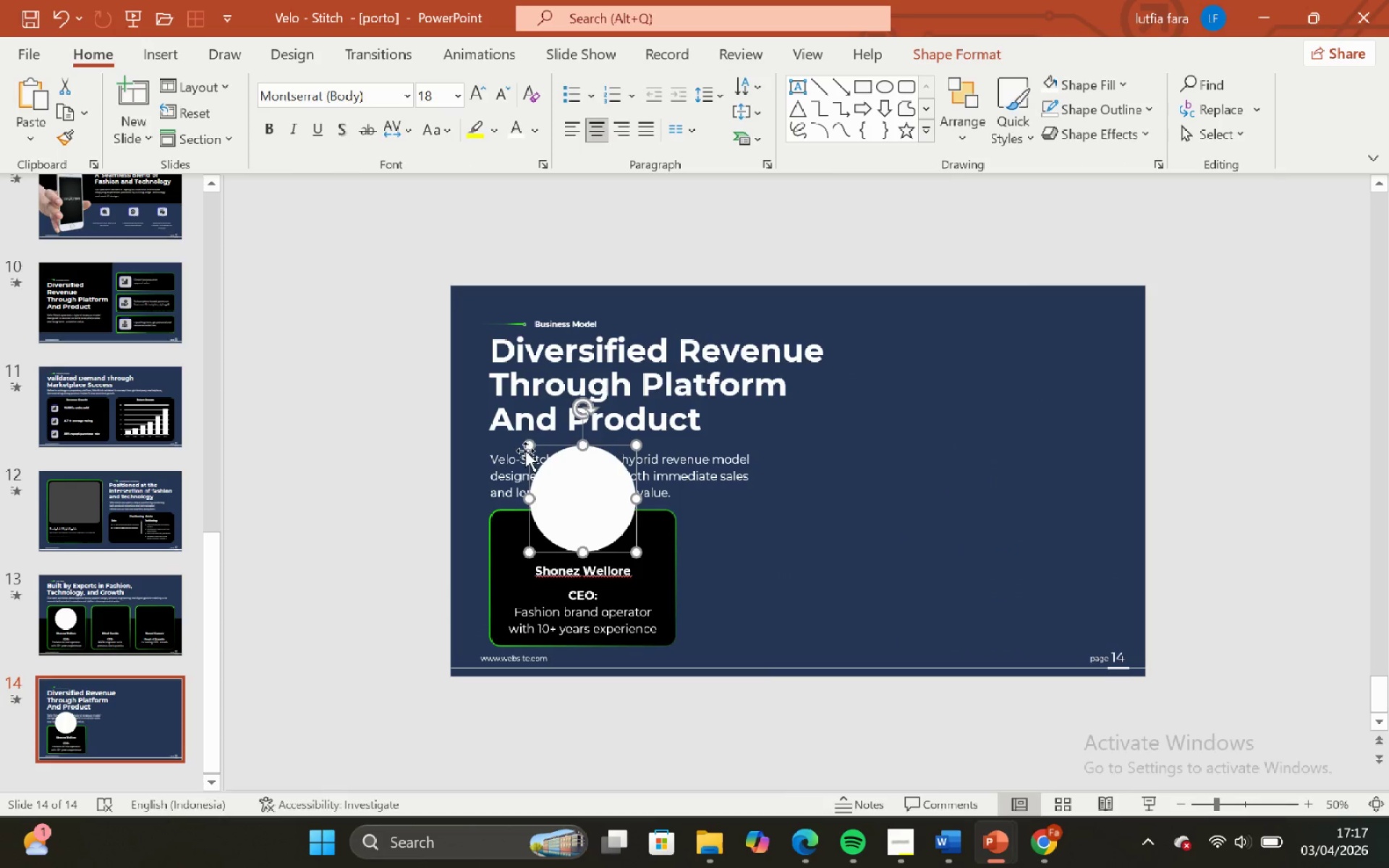 
hold_key(key=ShiftLeft, duration=0.91)
left_click_drag(start_coordinate=[530, 448], to_coordinate=[600, 502])
 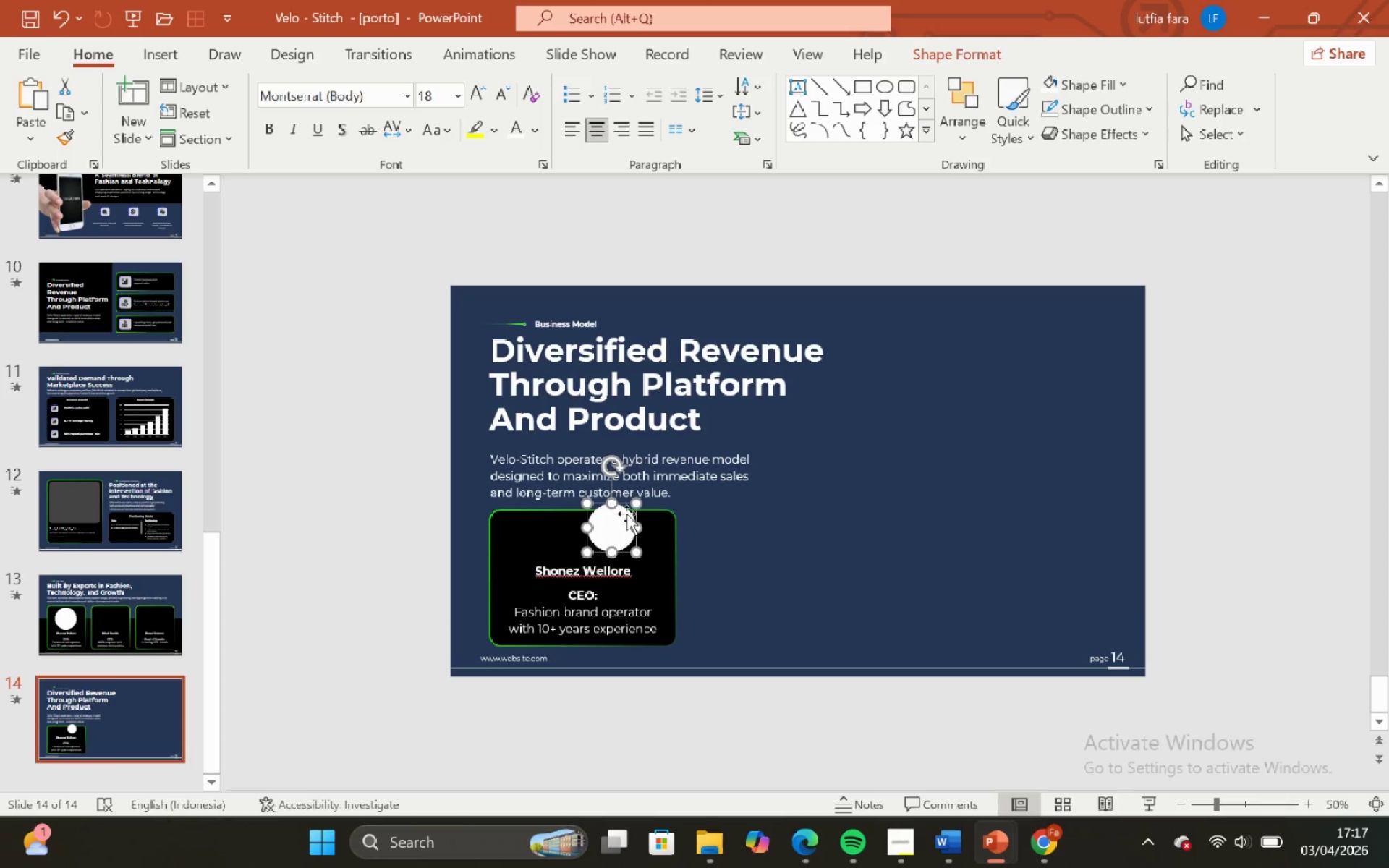 
left_click([704, 495])
 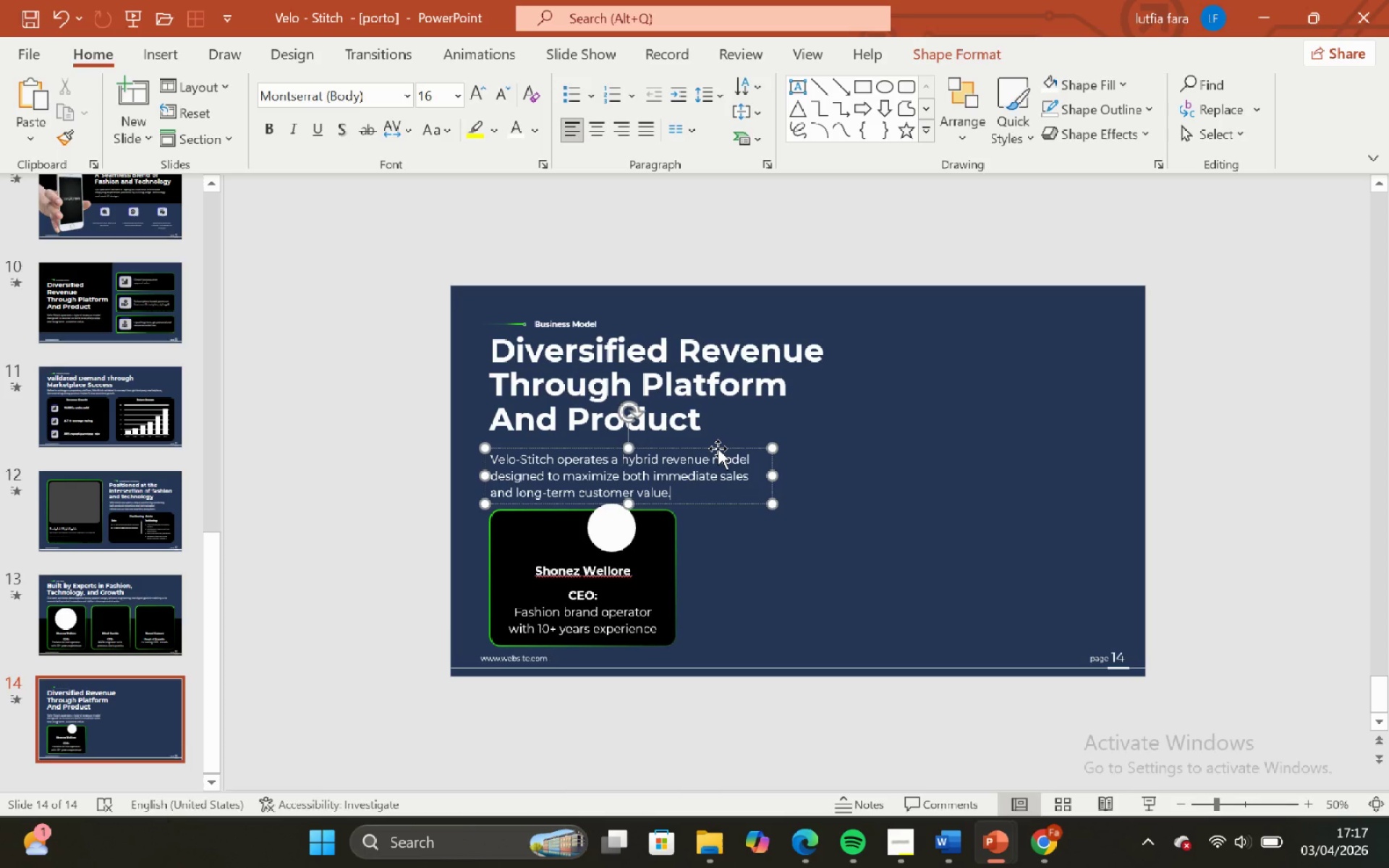 
left_click_drag(start_coordinate=[718, 448], to_coordinate=[715, 443])
 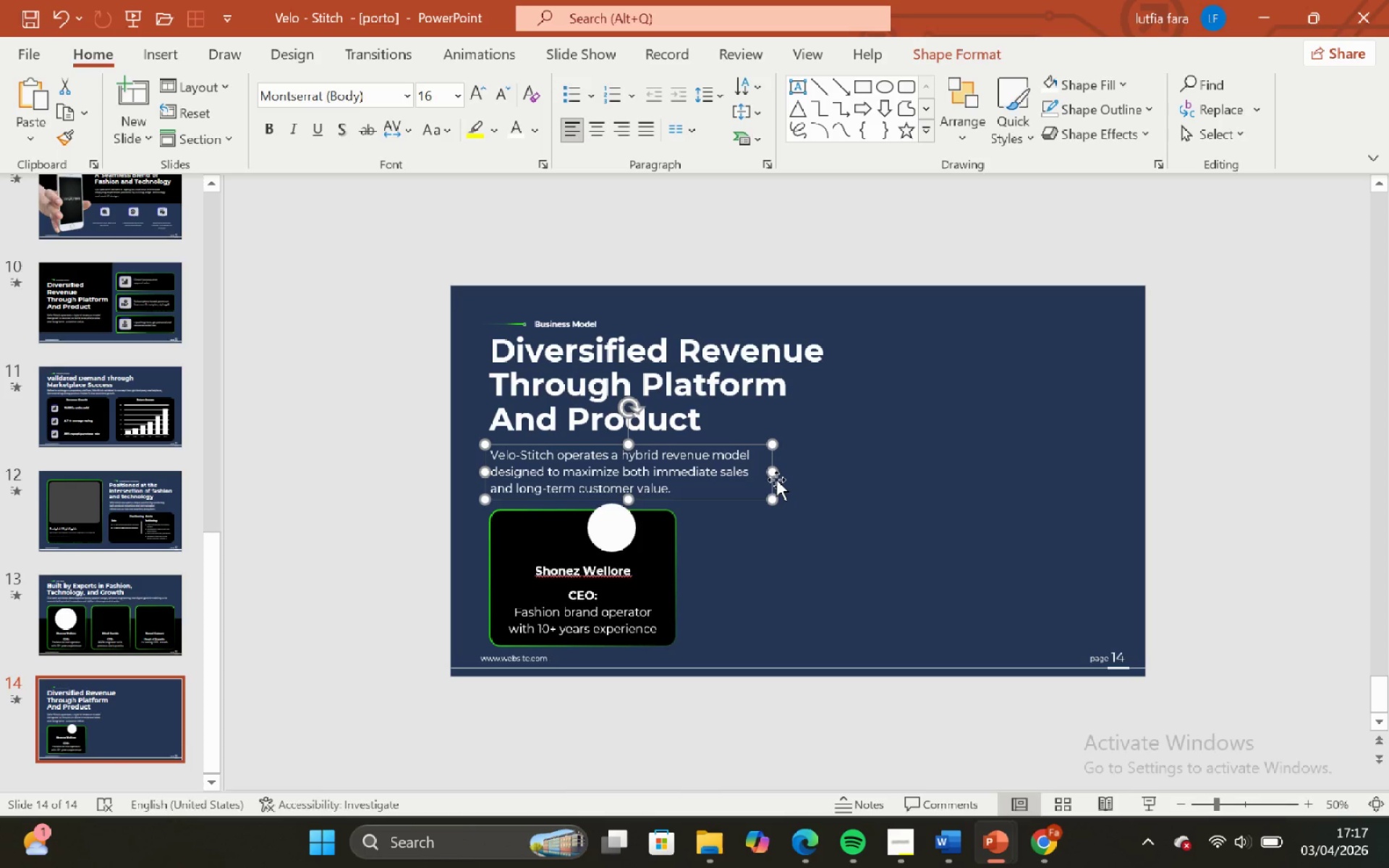 
hold_key(key=ShiftLeft, duration=2.42)
 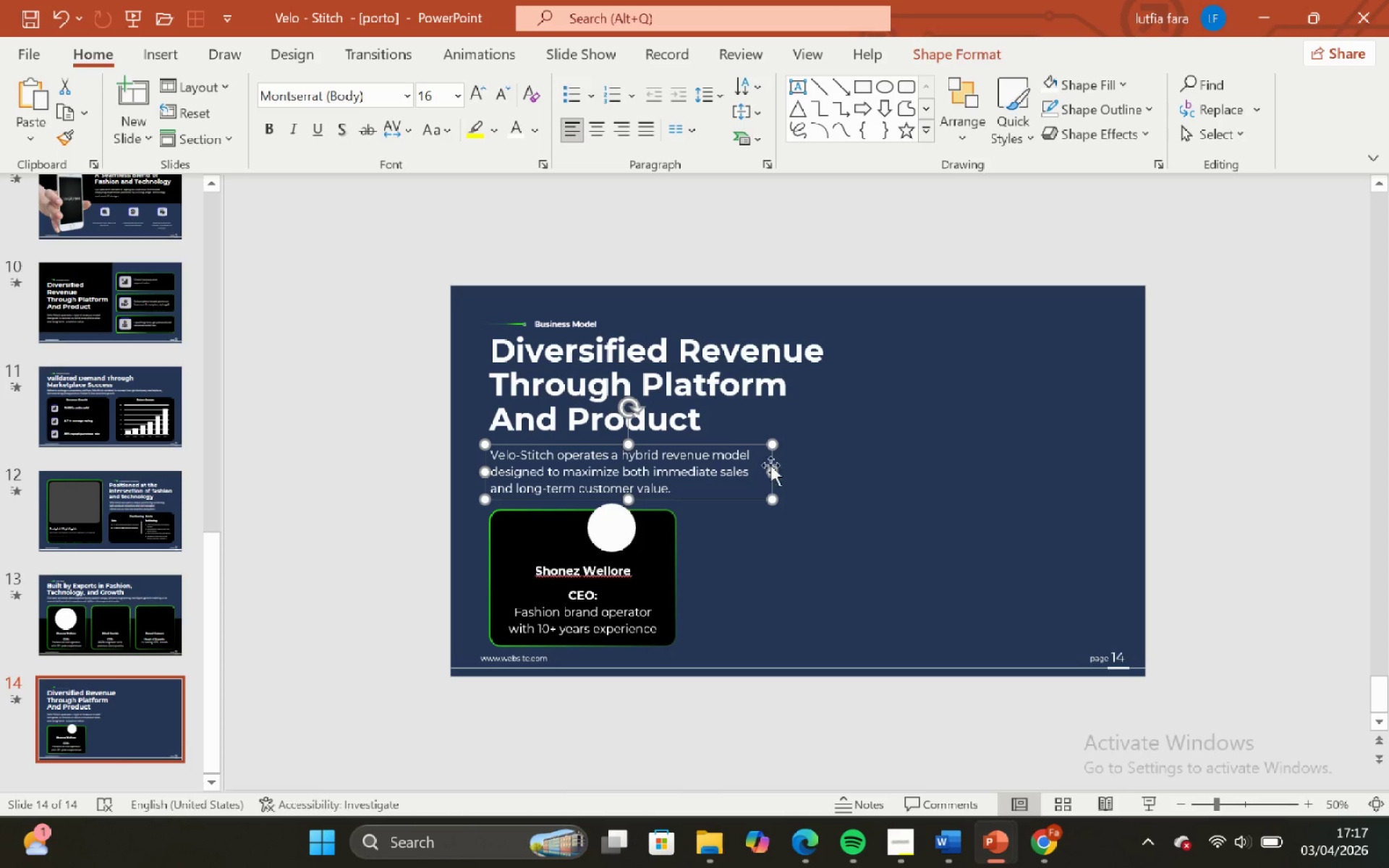 
hold_key(key=ShiftLeft, duration=1.23)
 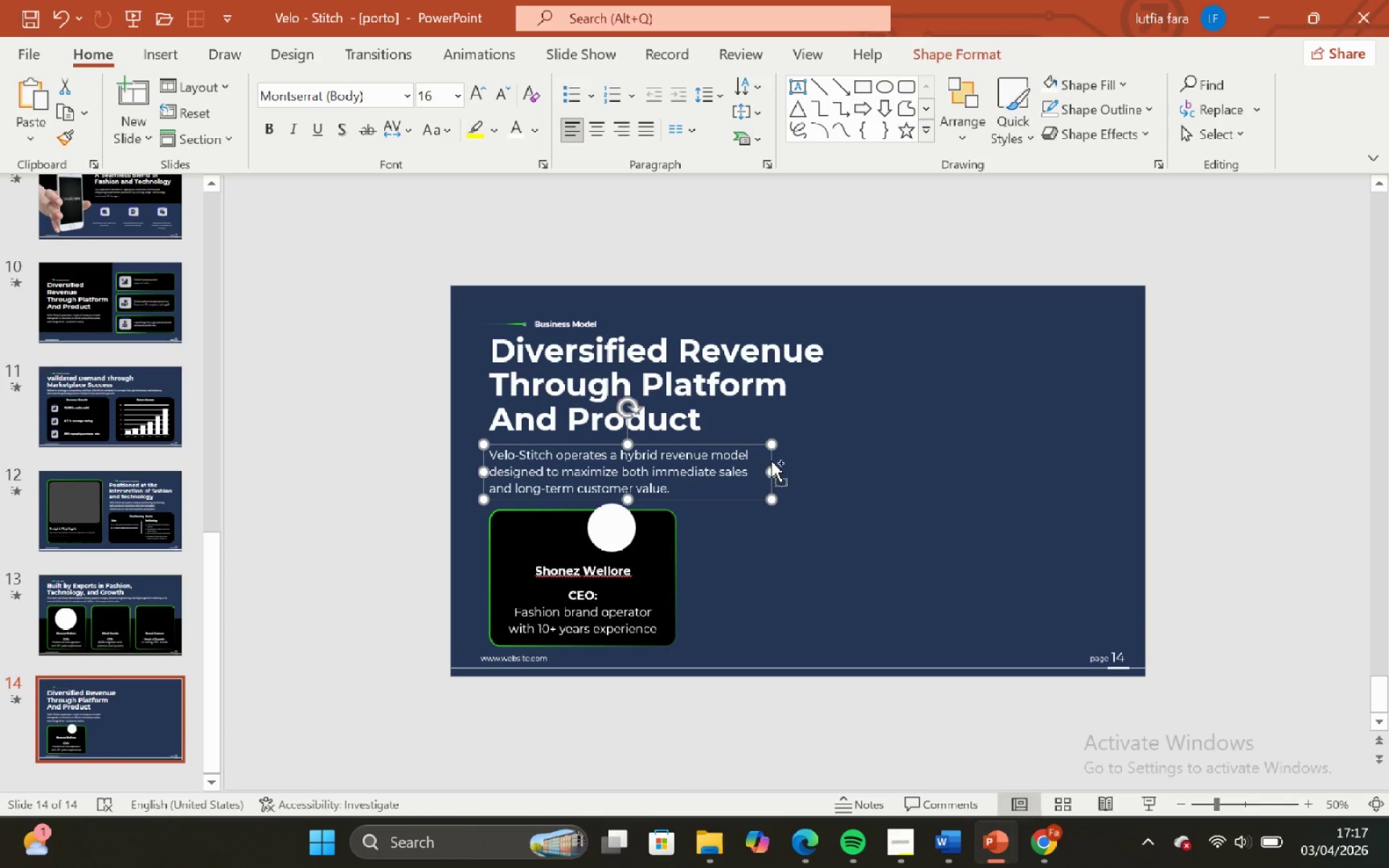 
key(Control+Z)
 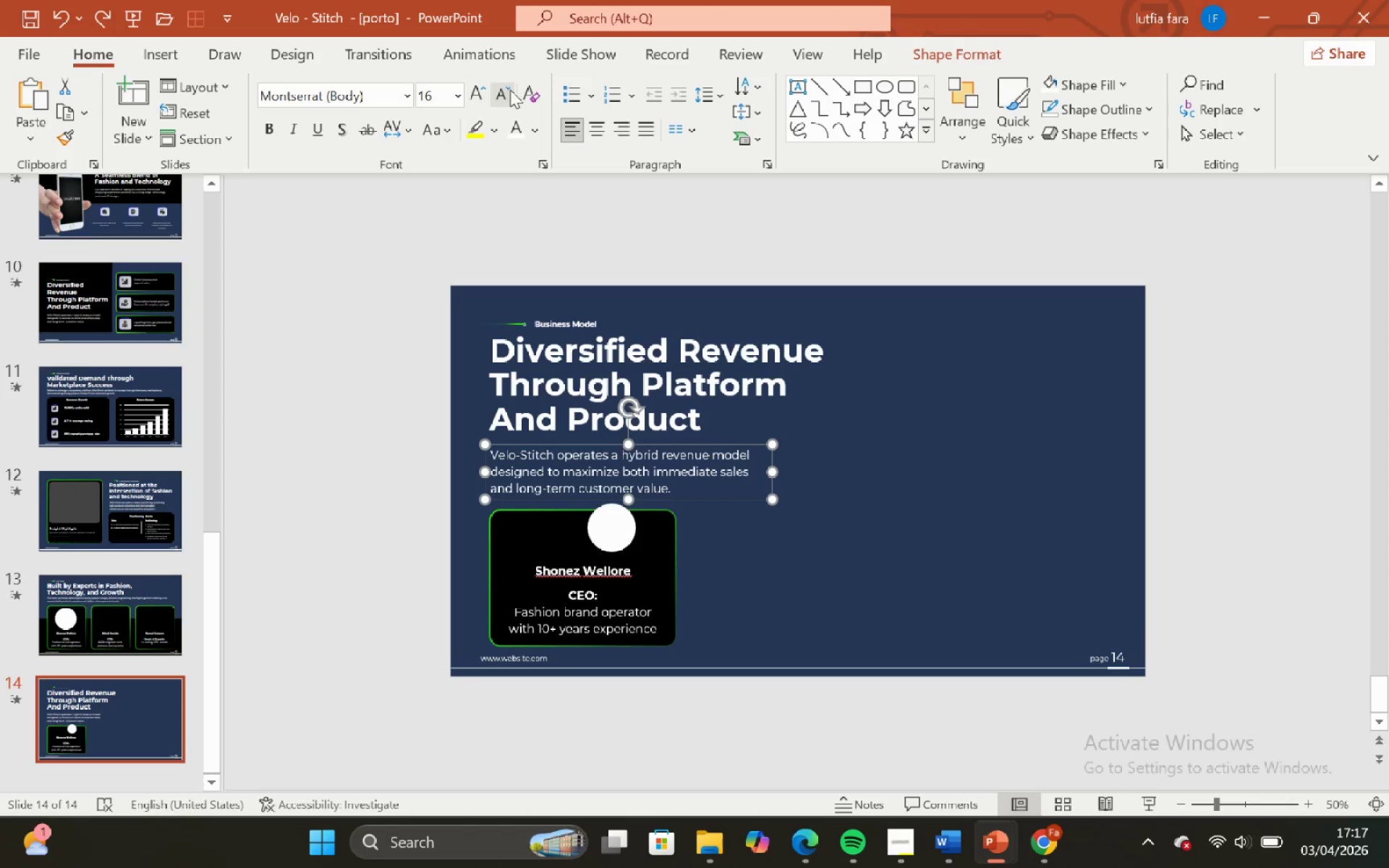 
left_click([505, 93])
 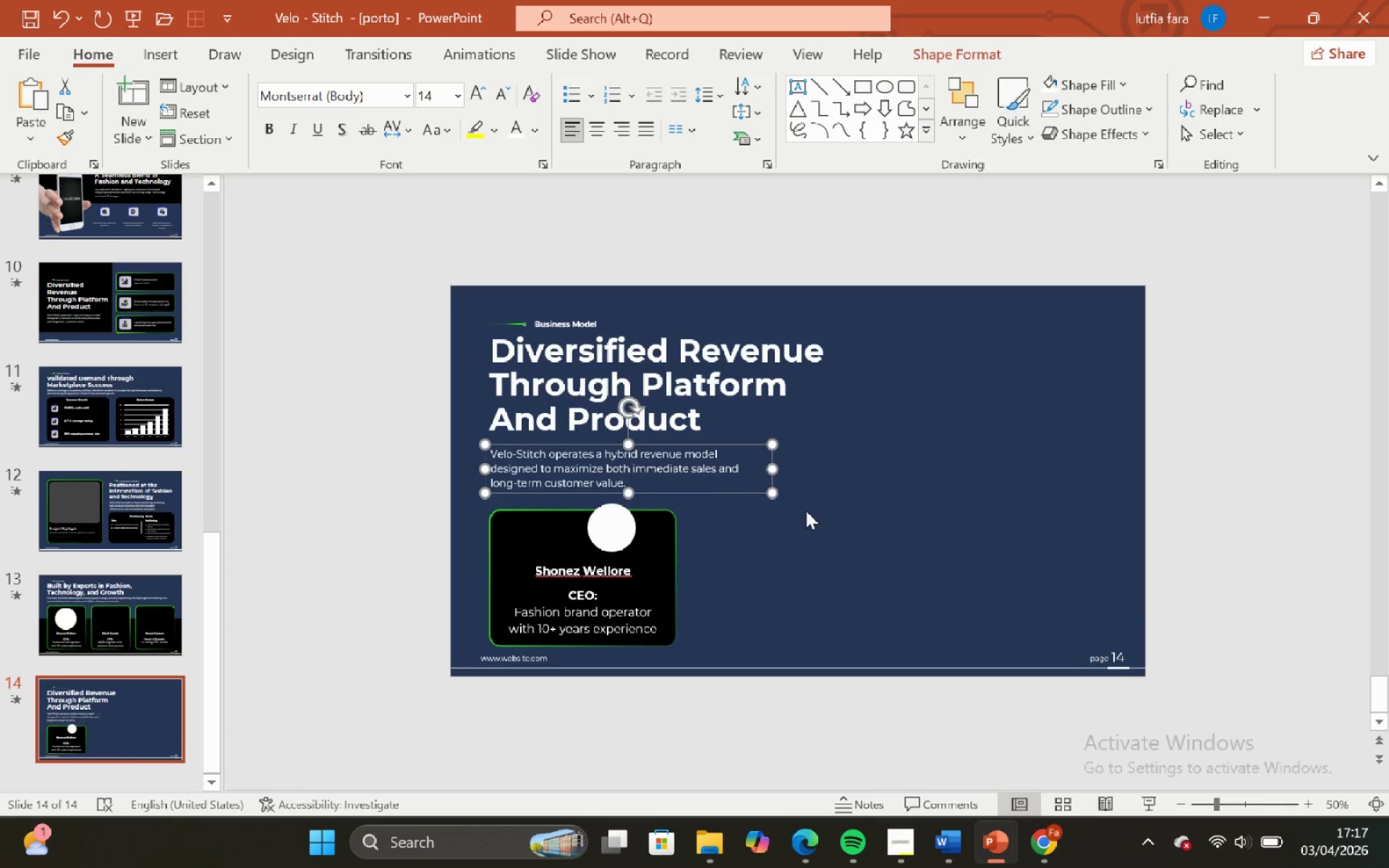 
left_click_drag(start_coordinate=[806, 522], to_coordinate=[802, 522])
 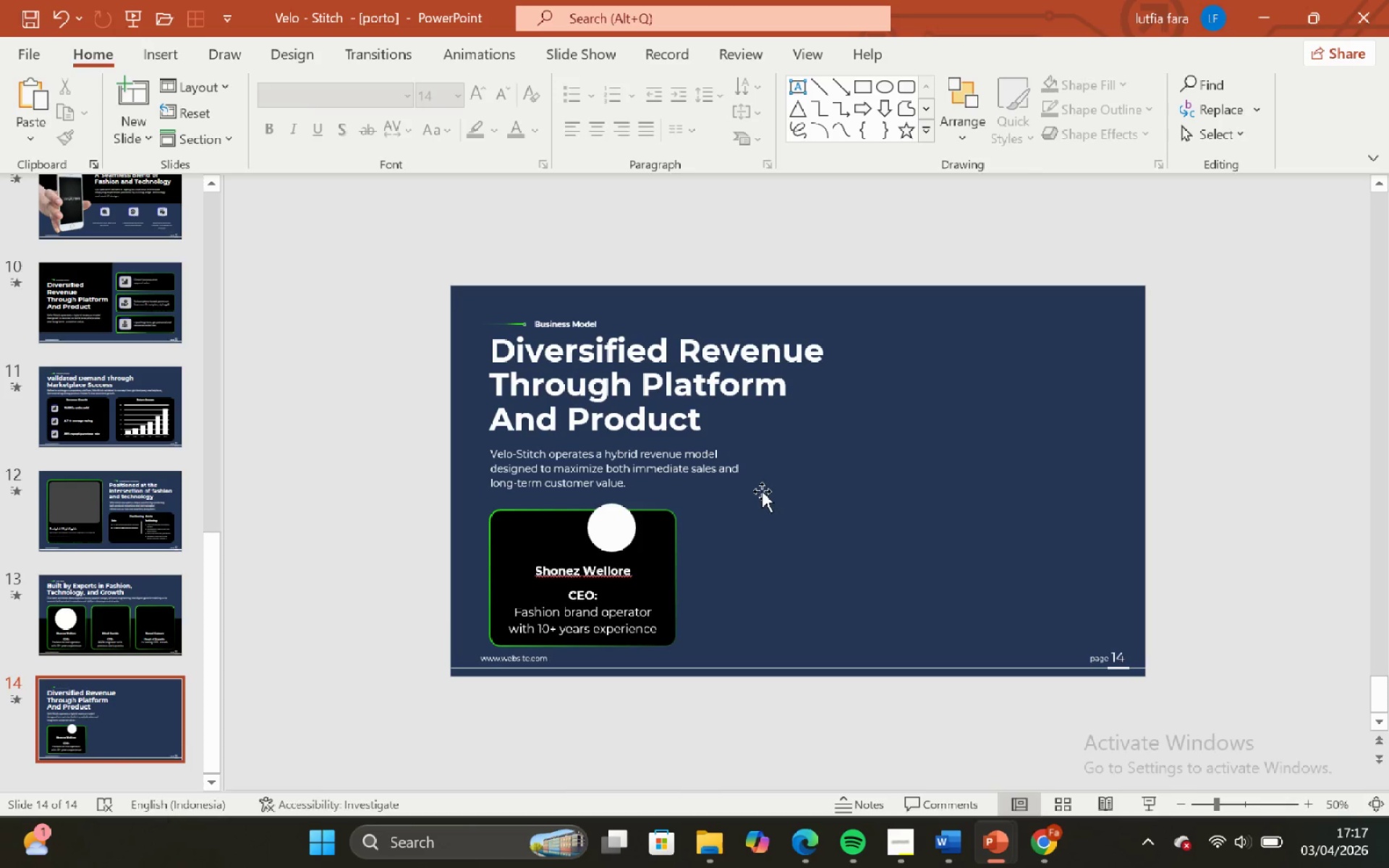 
double_click([762, 491])
 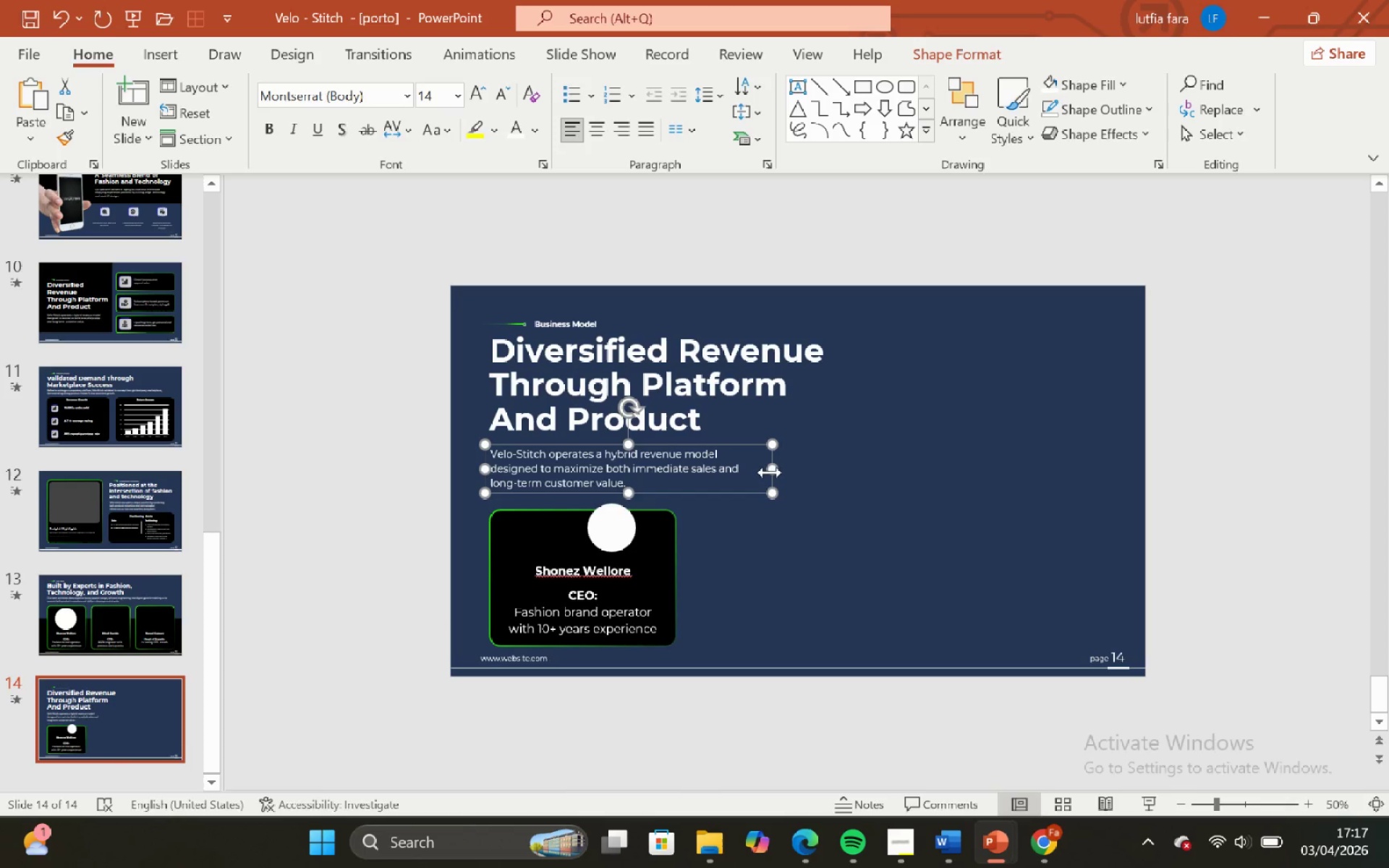 
left_click_drag(start_coordinate=[773, 471], to_coordinate=[821, 475])
 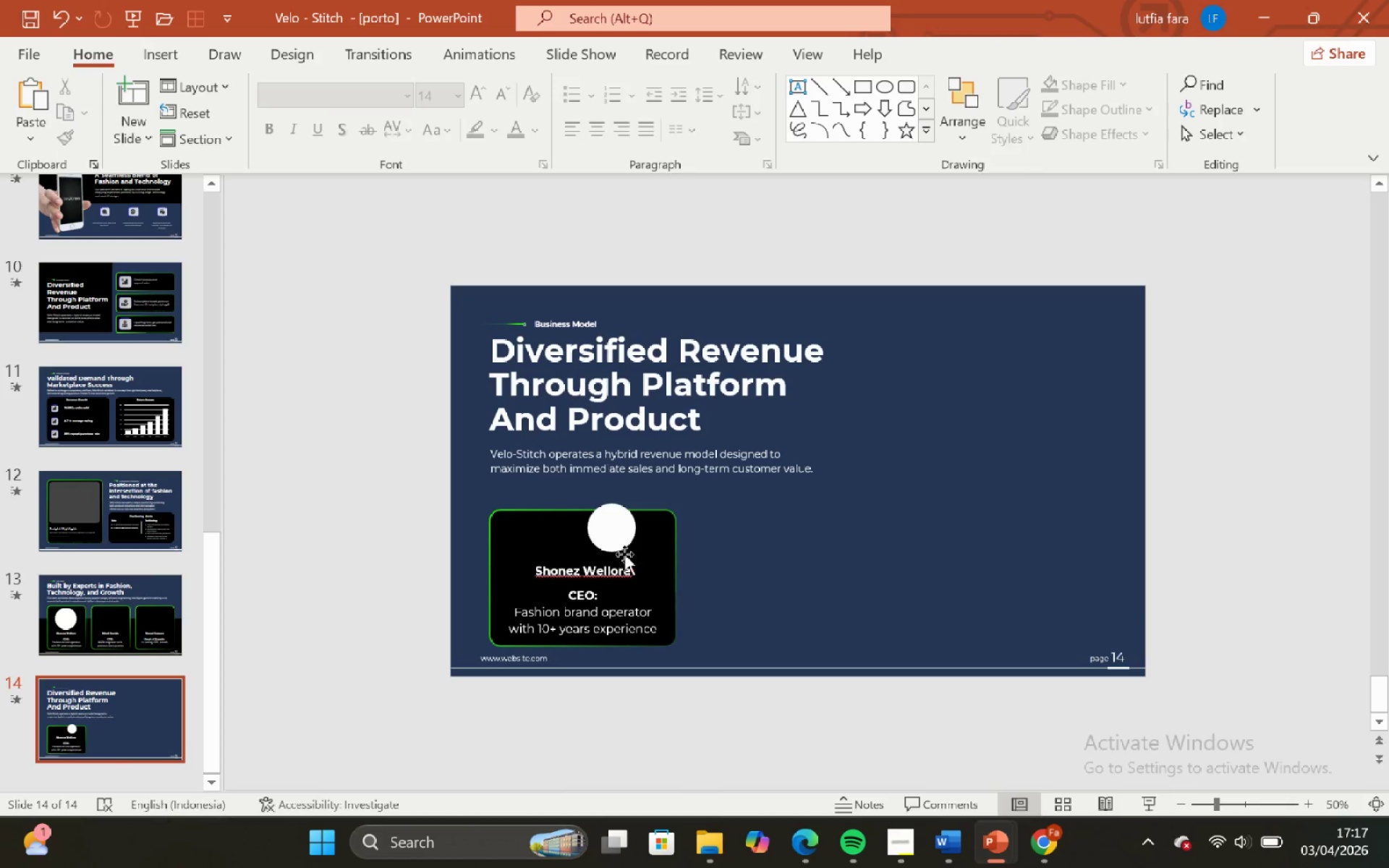 
left_click([621, 524])
 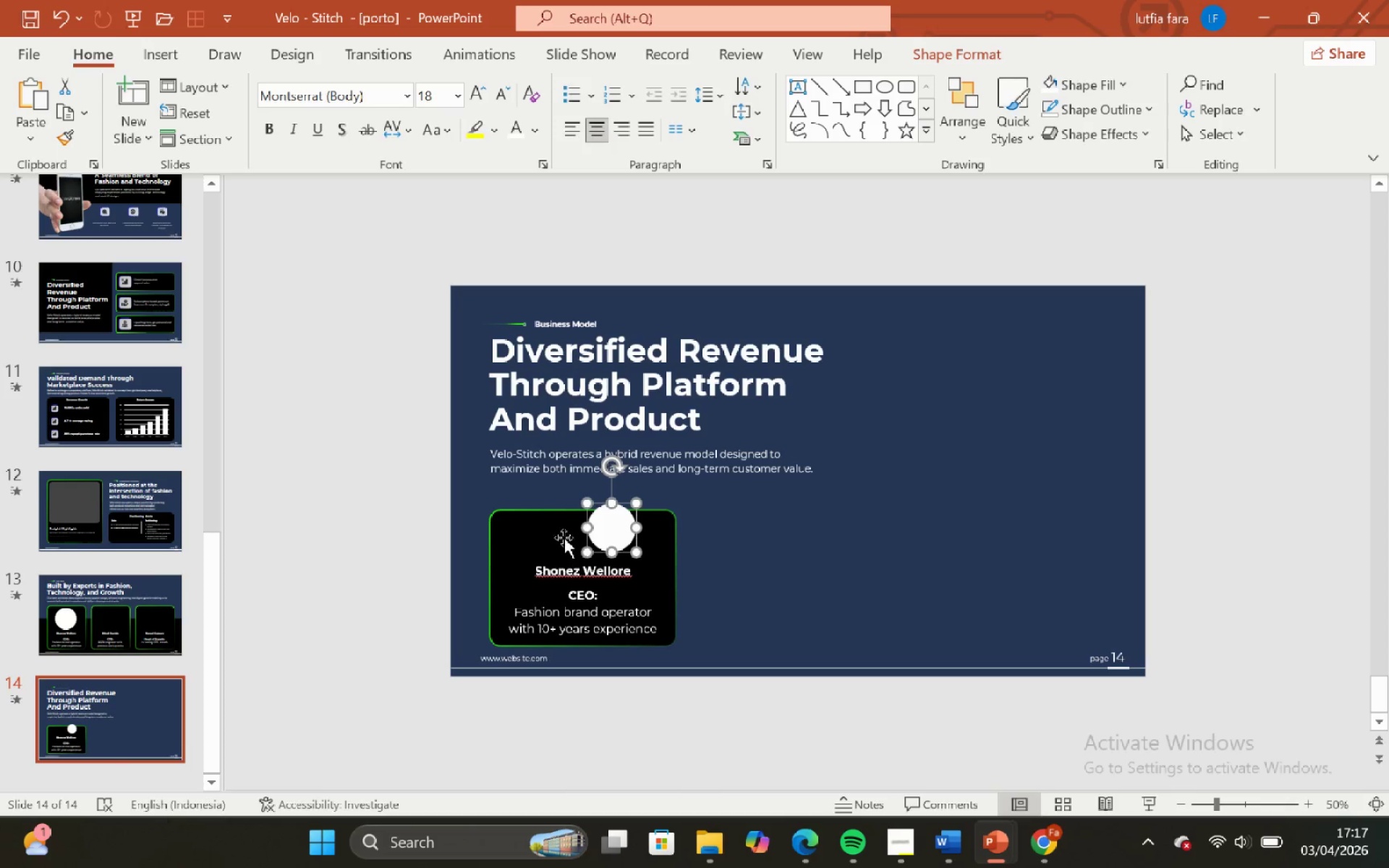 
left_click([547, 530])
 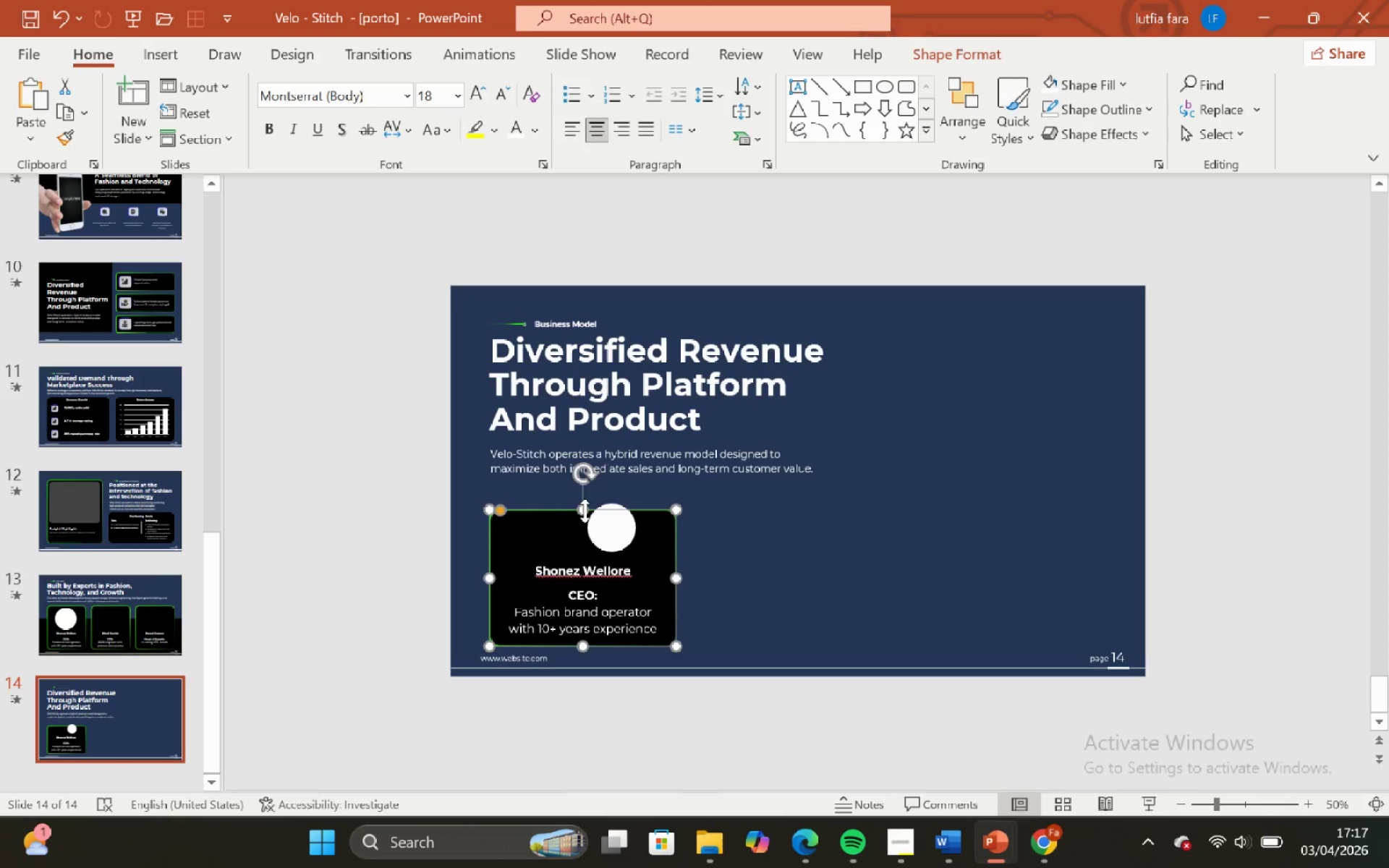 
left_click_drag(start_coordinate=[584, 510], to_coordinate=[583, 490])
 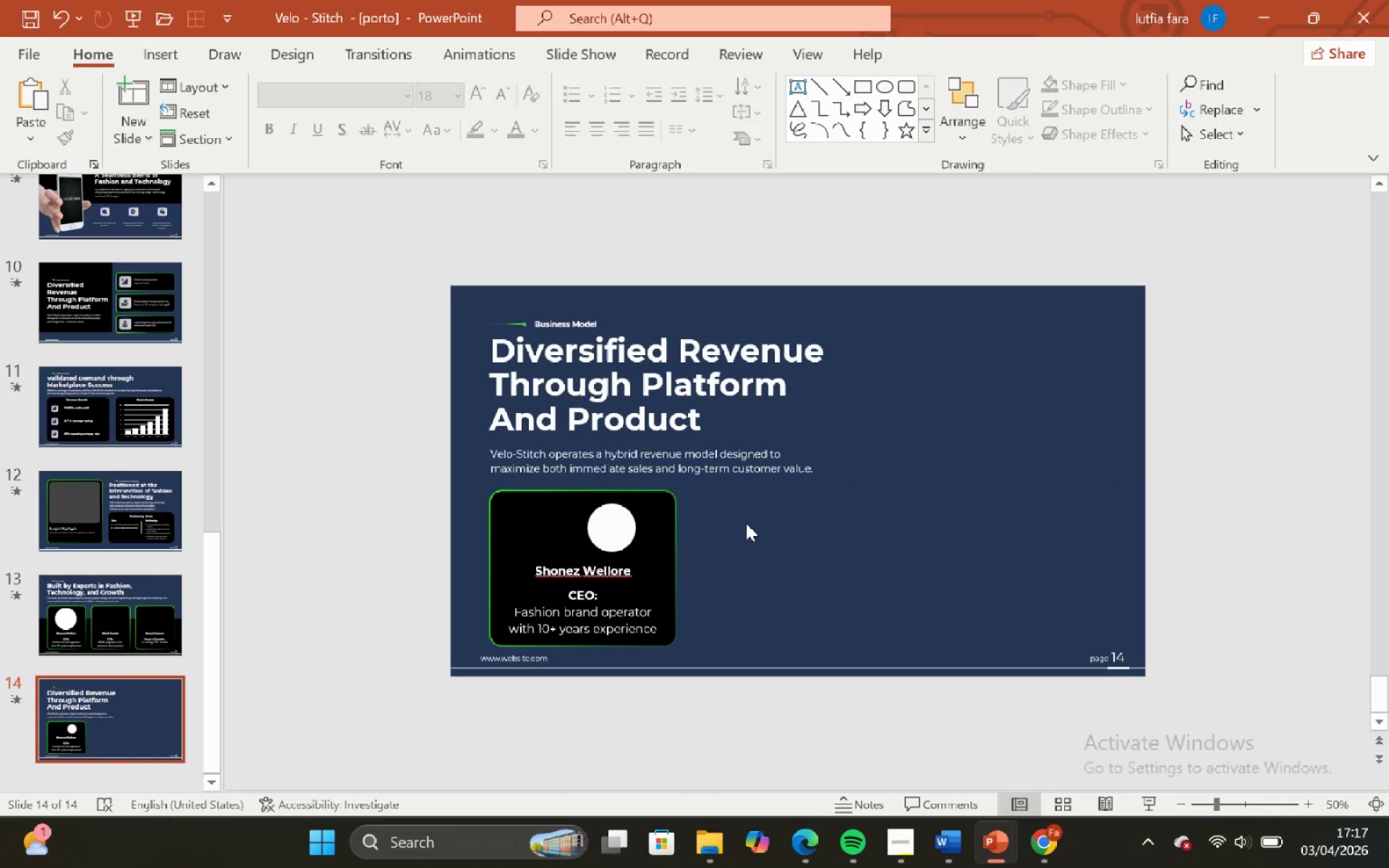 
hold_key(key=ShiftLeft, duration=3.19)
 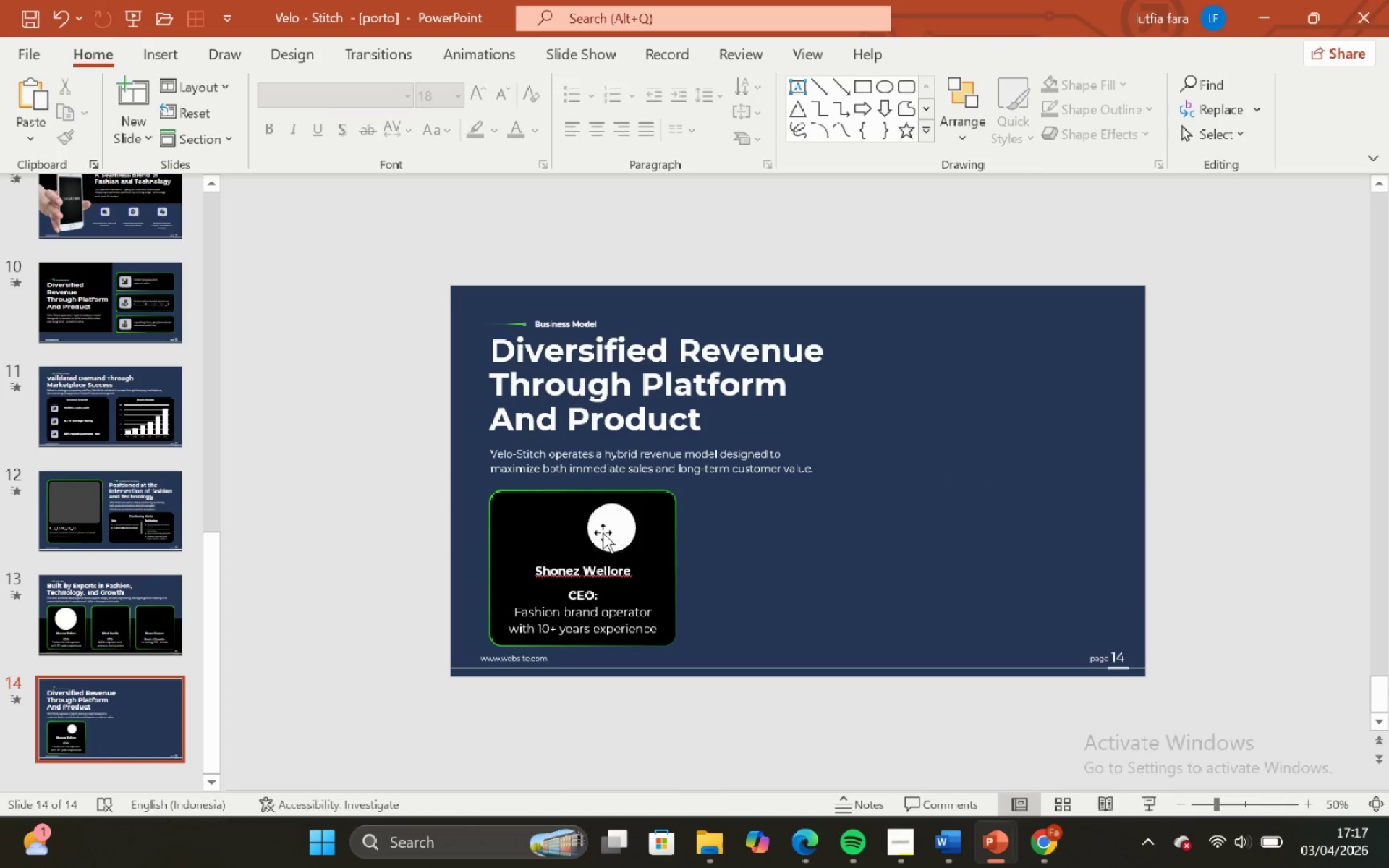 
left_click([603, 527])
 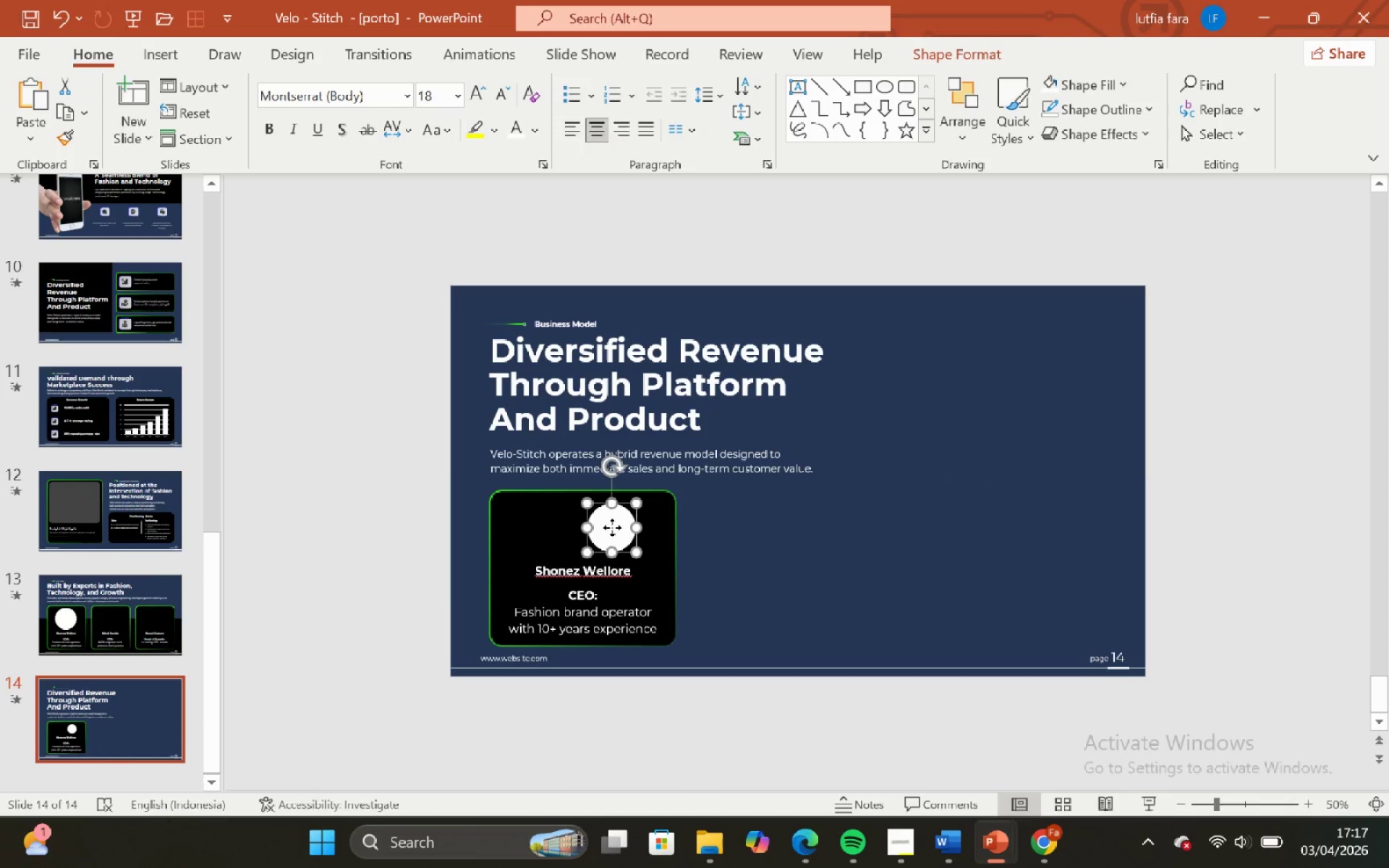 
left_click_drag(start_coordinate=[612, 527], to_coordinate=[578, 529])
 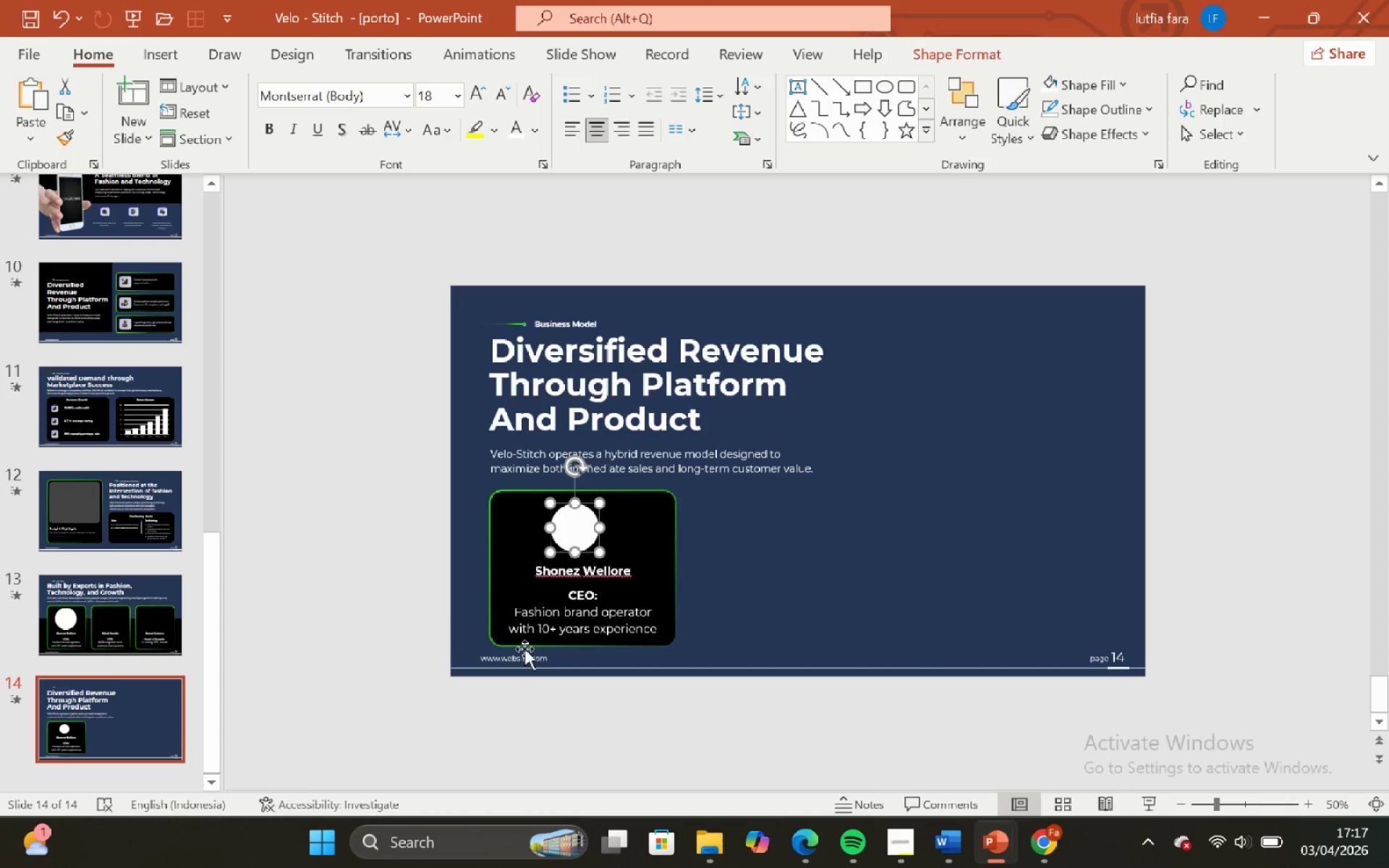 
hold_key(key=ShiftLeft, duration=1.19)
 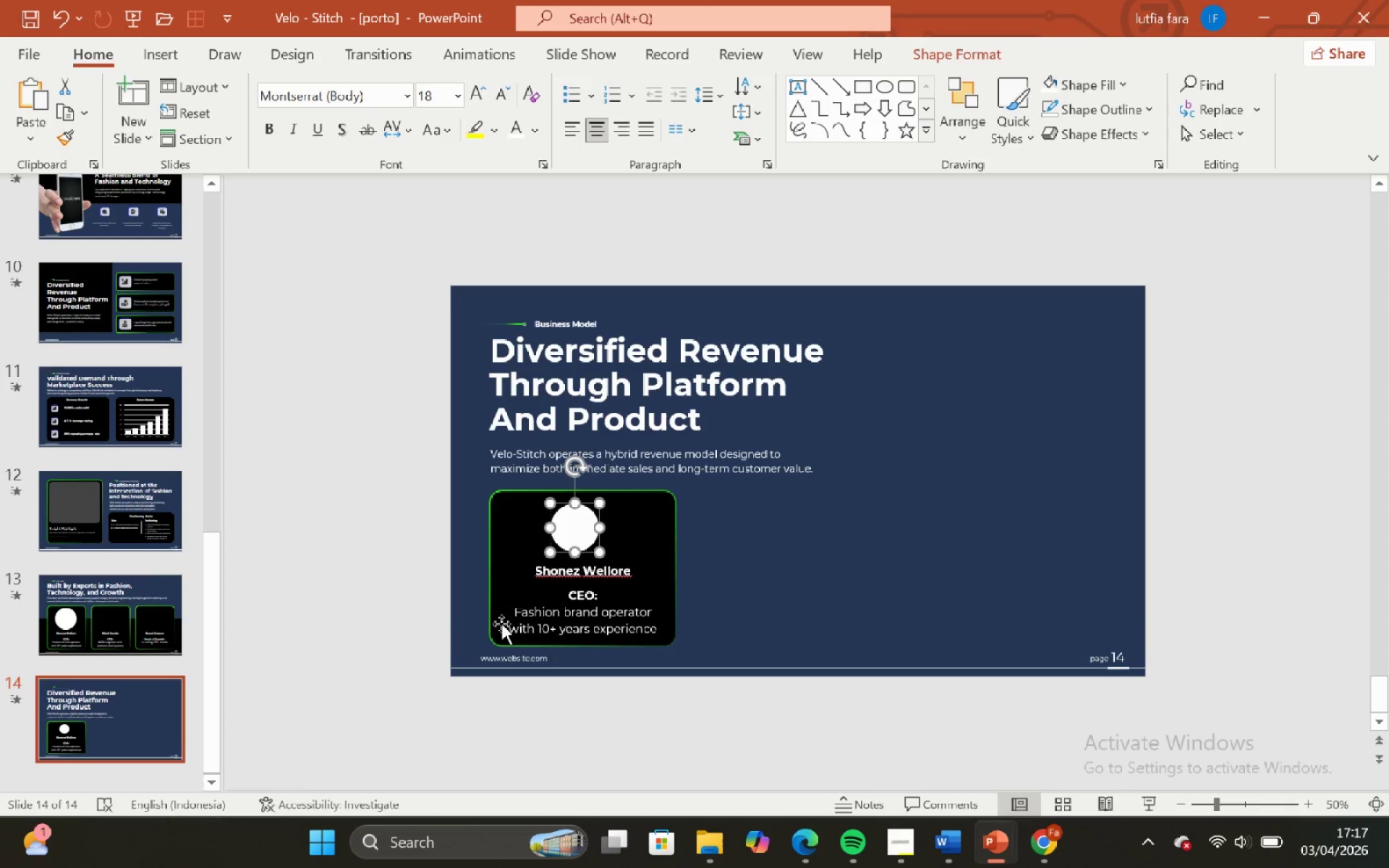 
left_click([501, 614])
 